 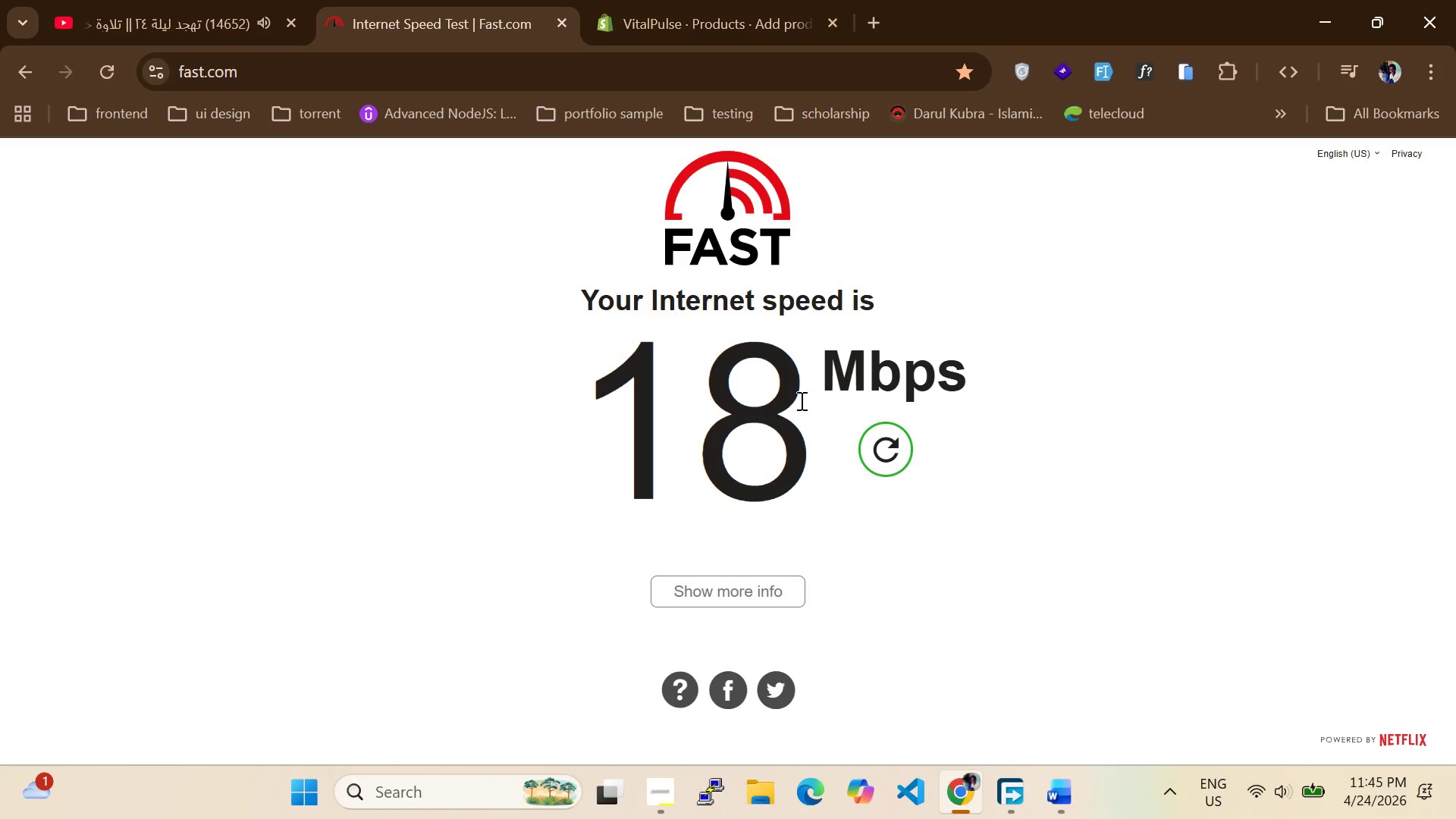 
left_click([892, 441])
 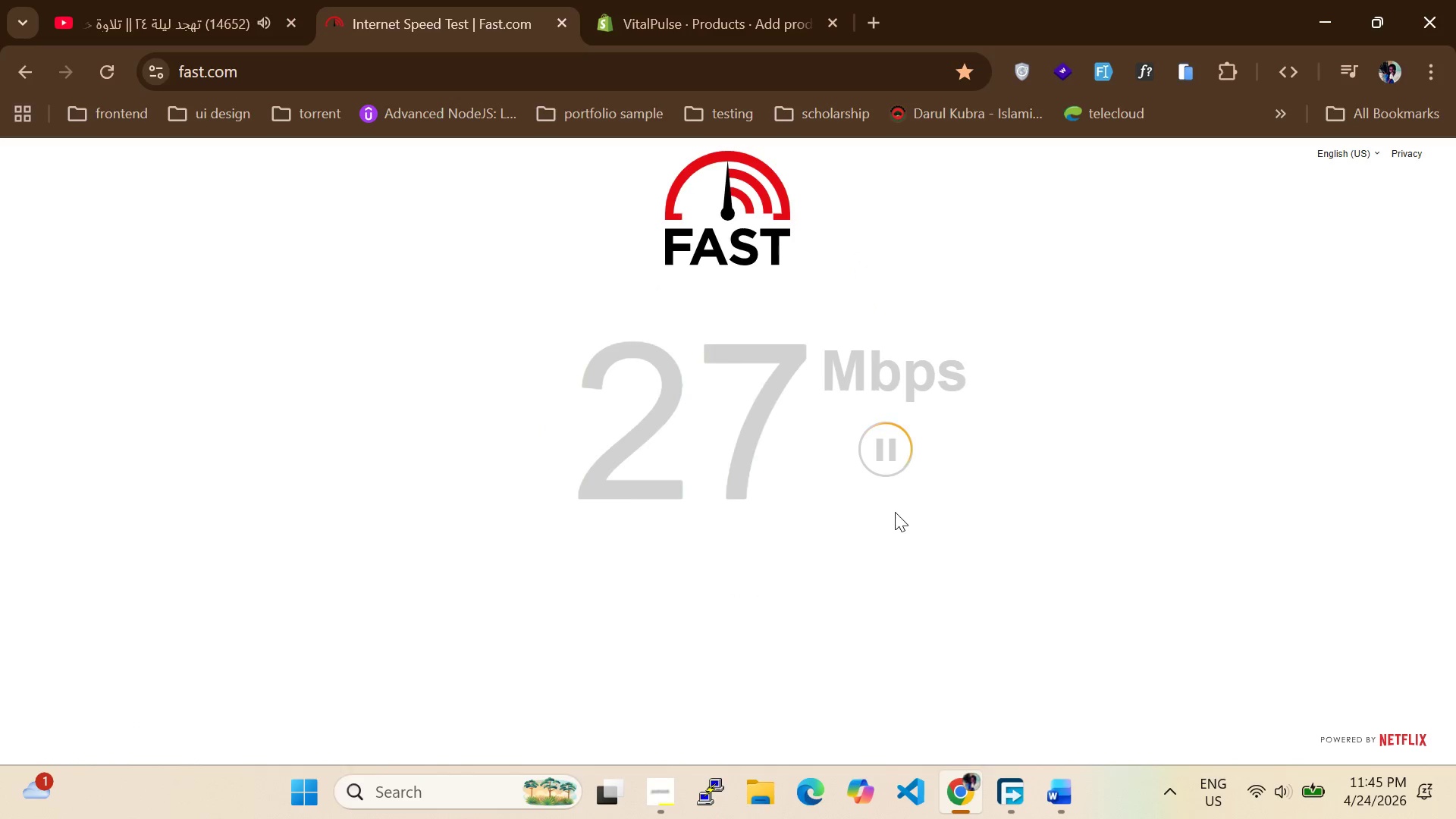 
wait(7.58)
 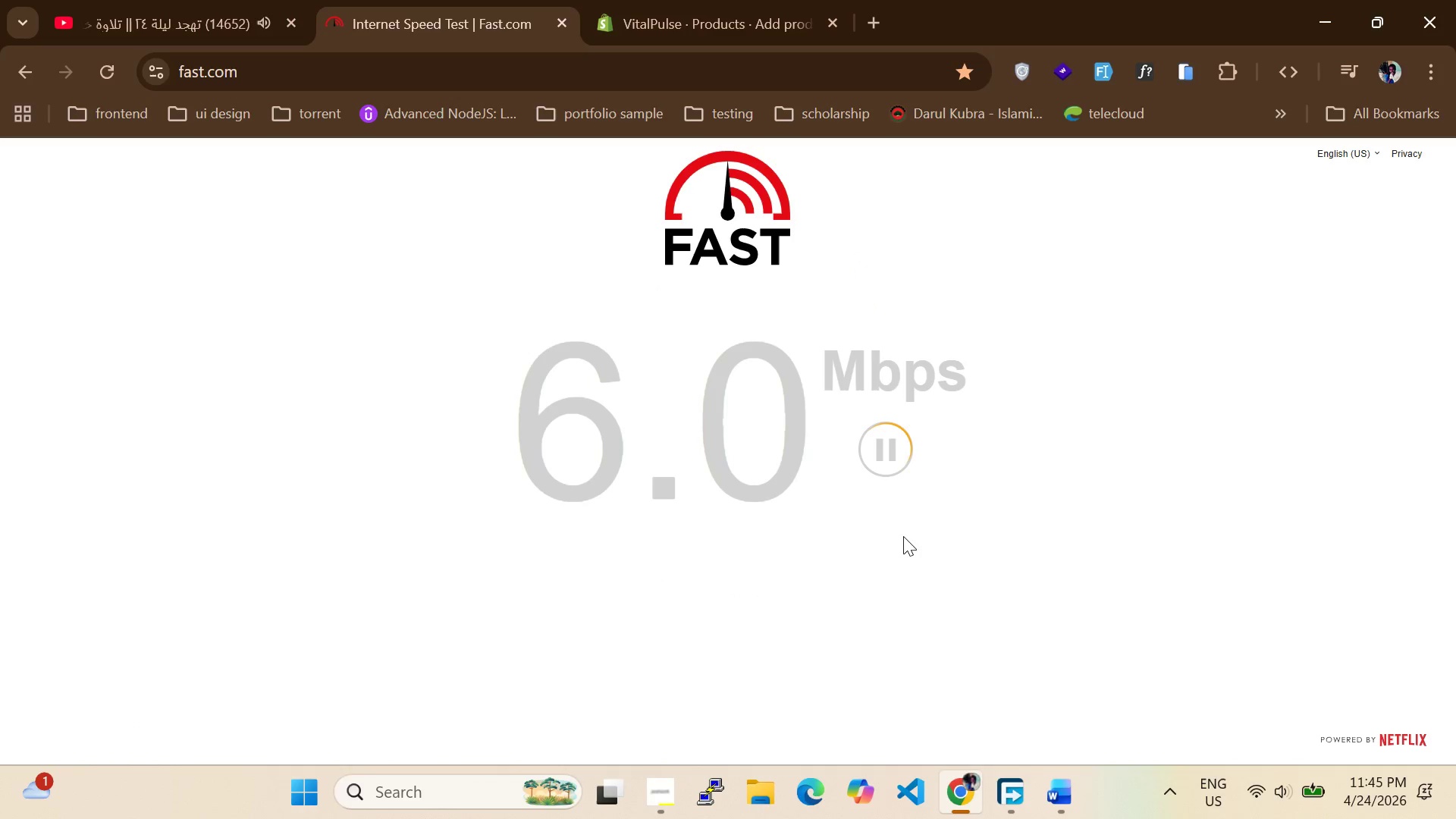 
left_click([653, 2])
 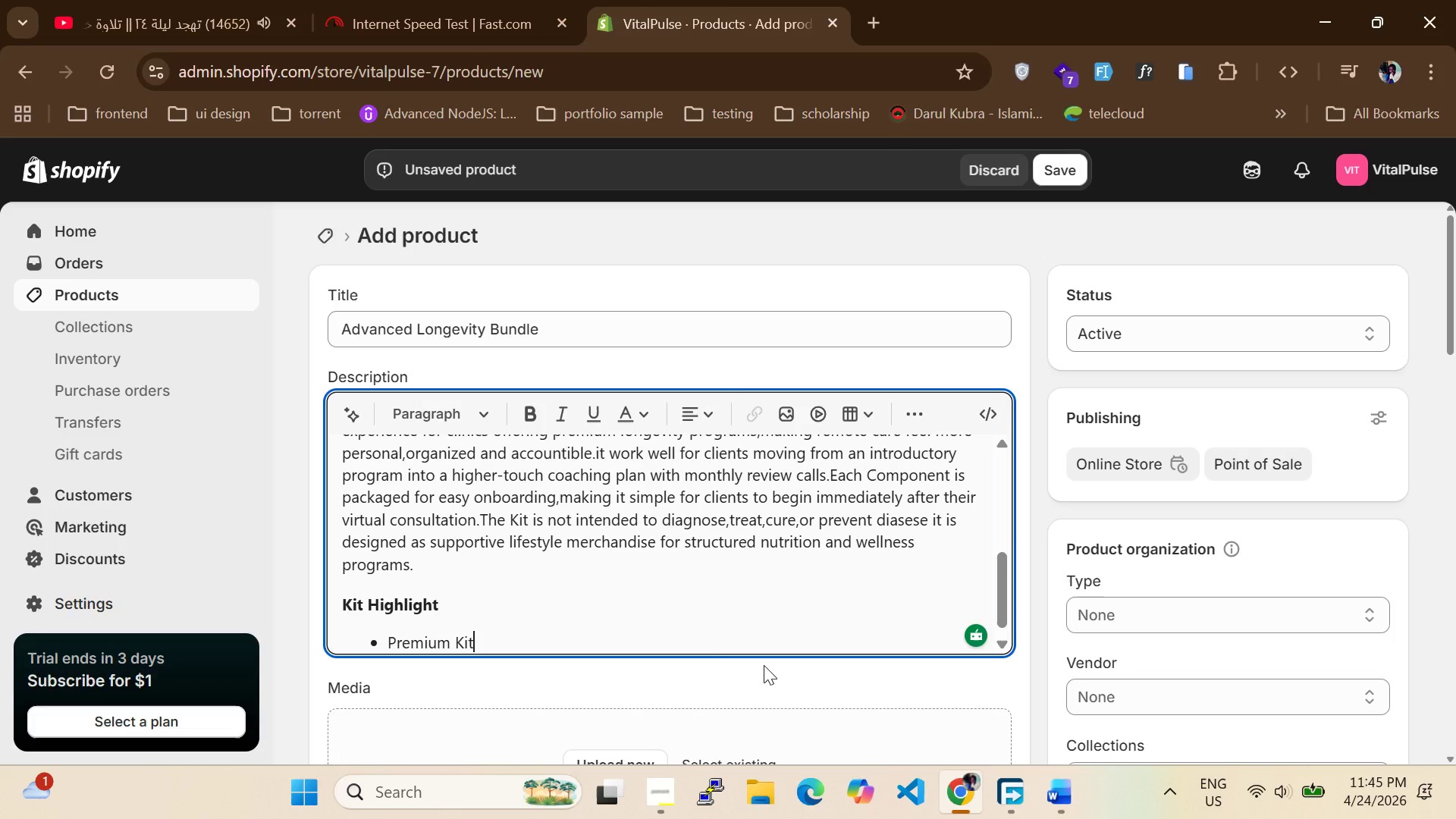 
type( for A)
key(Backspace)
type(advanced wellness coaching clients)
 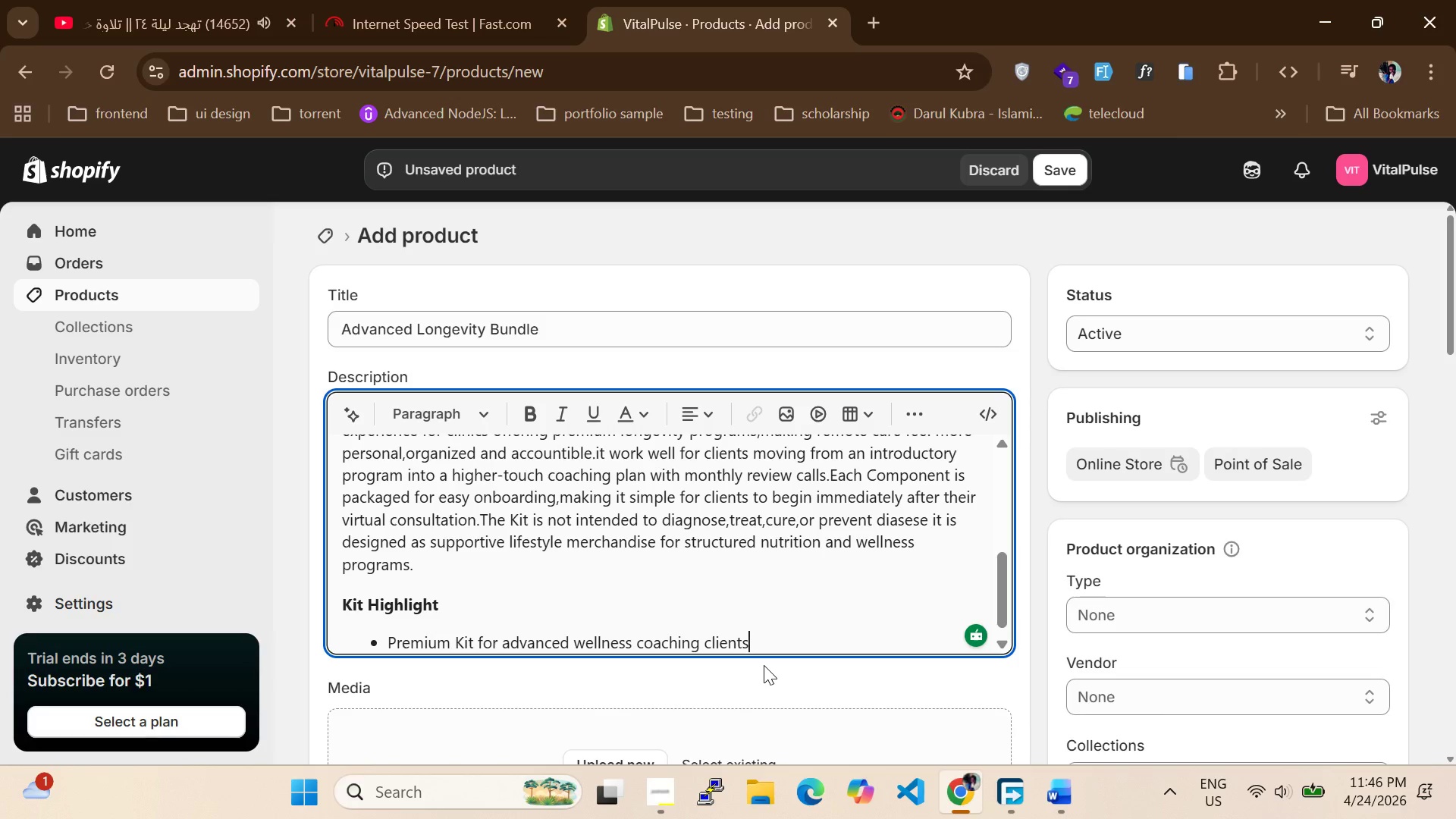 
key(Enter)
 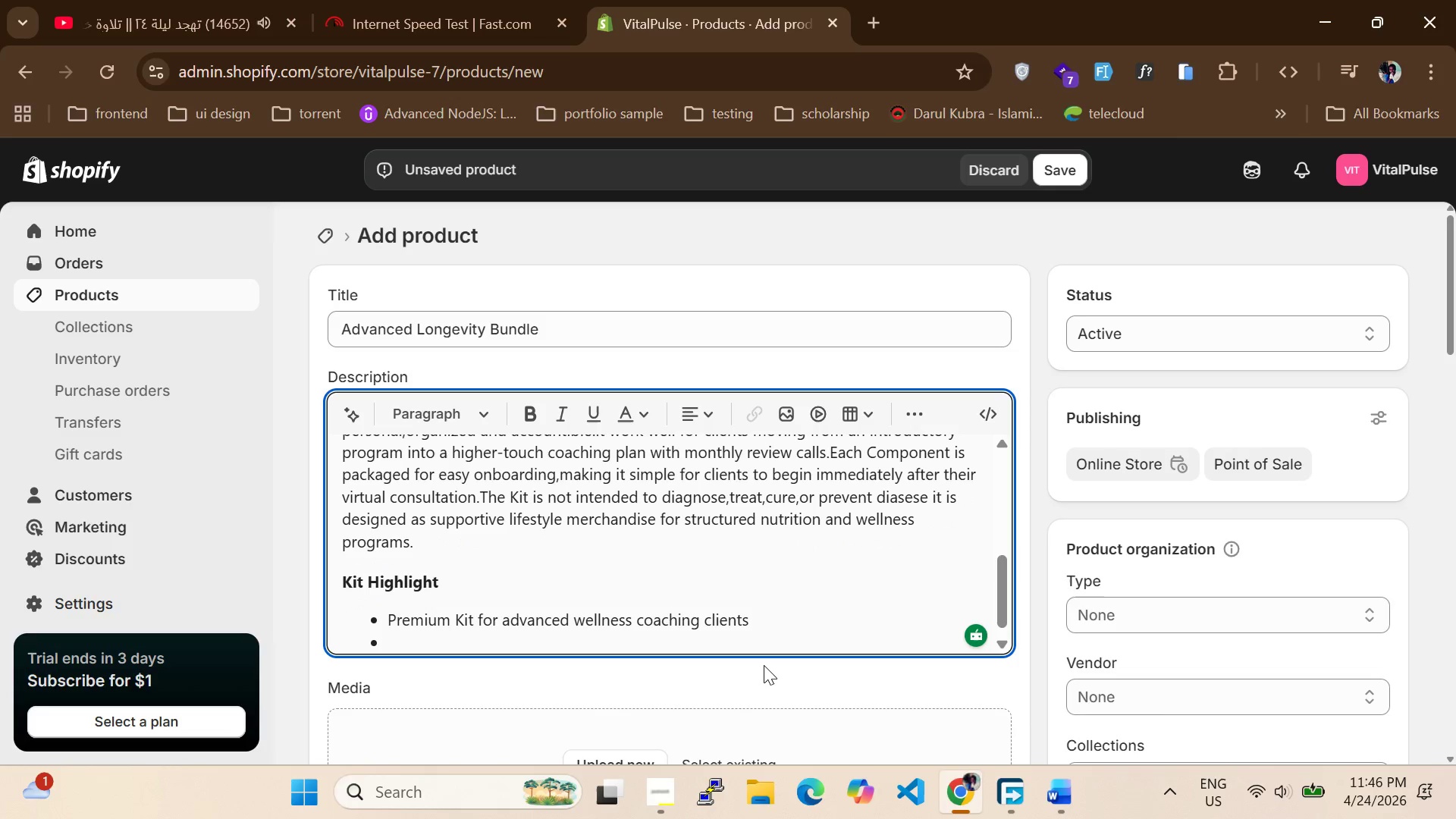 
type(includes supplement support,progress )
key(Backspace)
type(,journal and hait cards)
 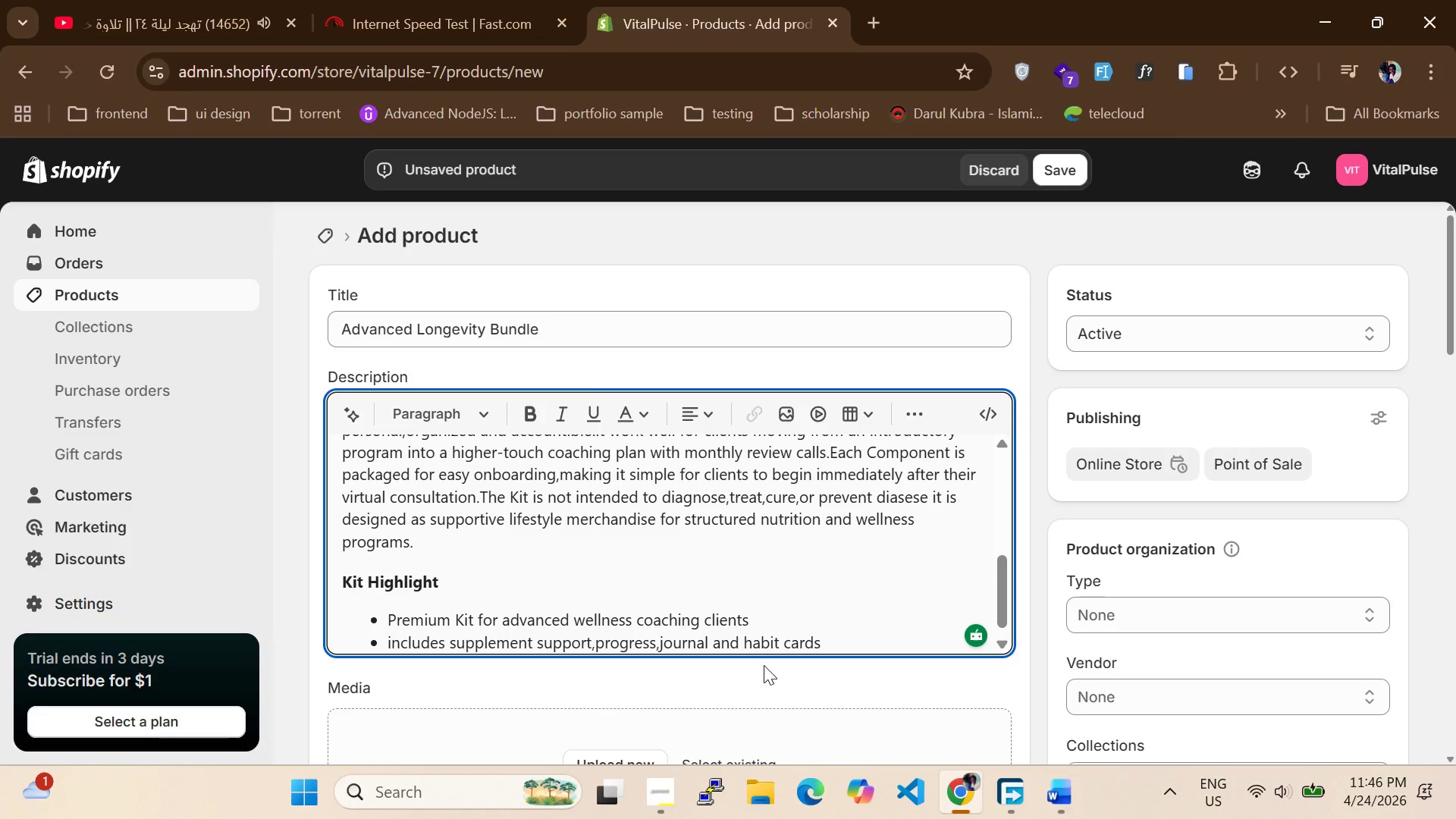 
hold_key(key=B, duration=0.39)
 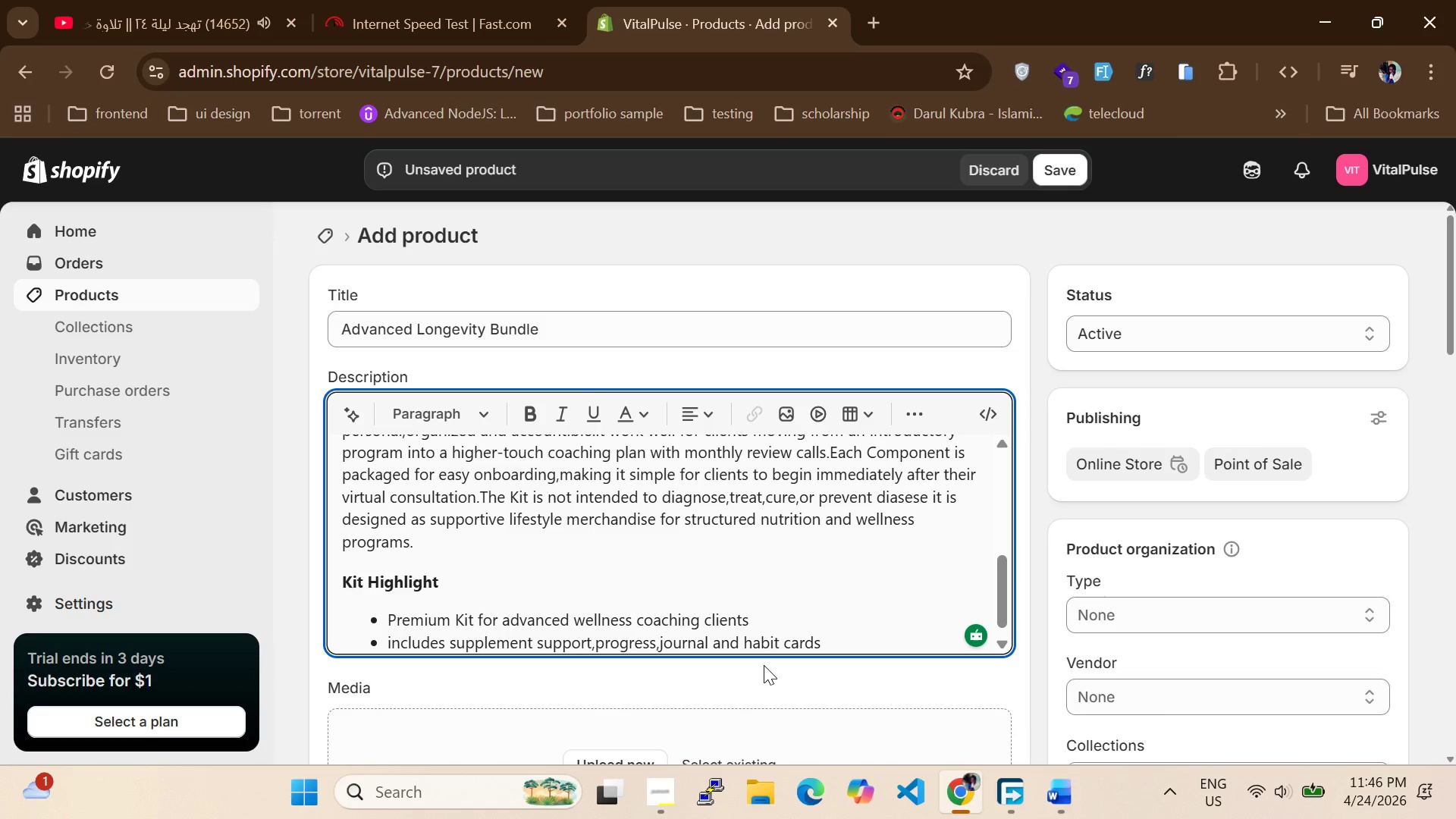 
key(Enter)
 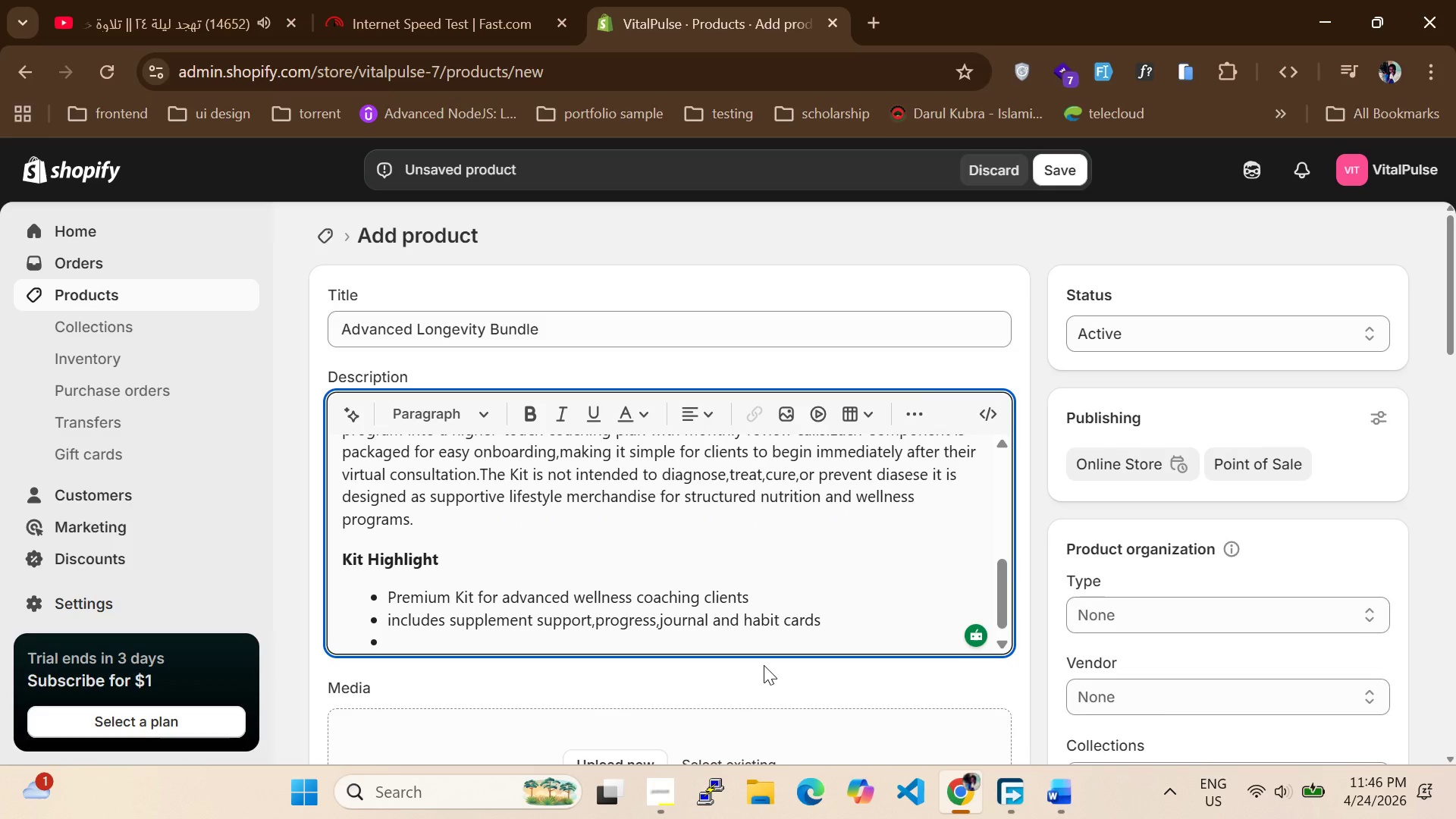 
type(Designed for long-term cellular vitality routines)
 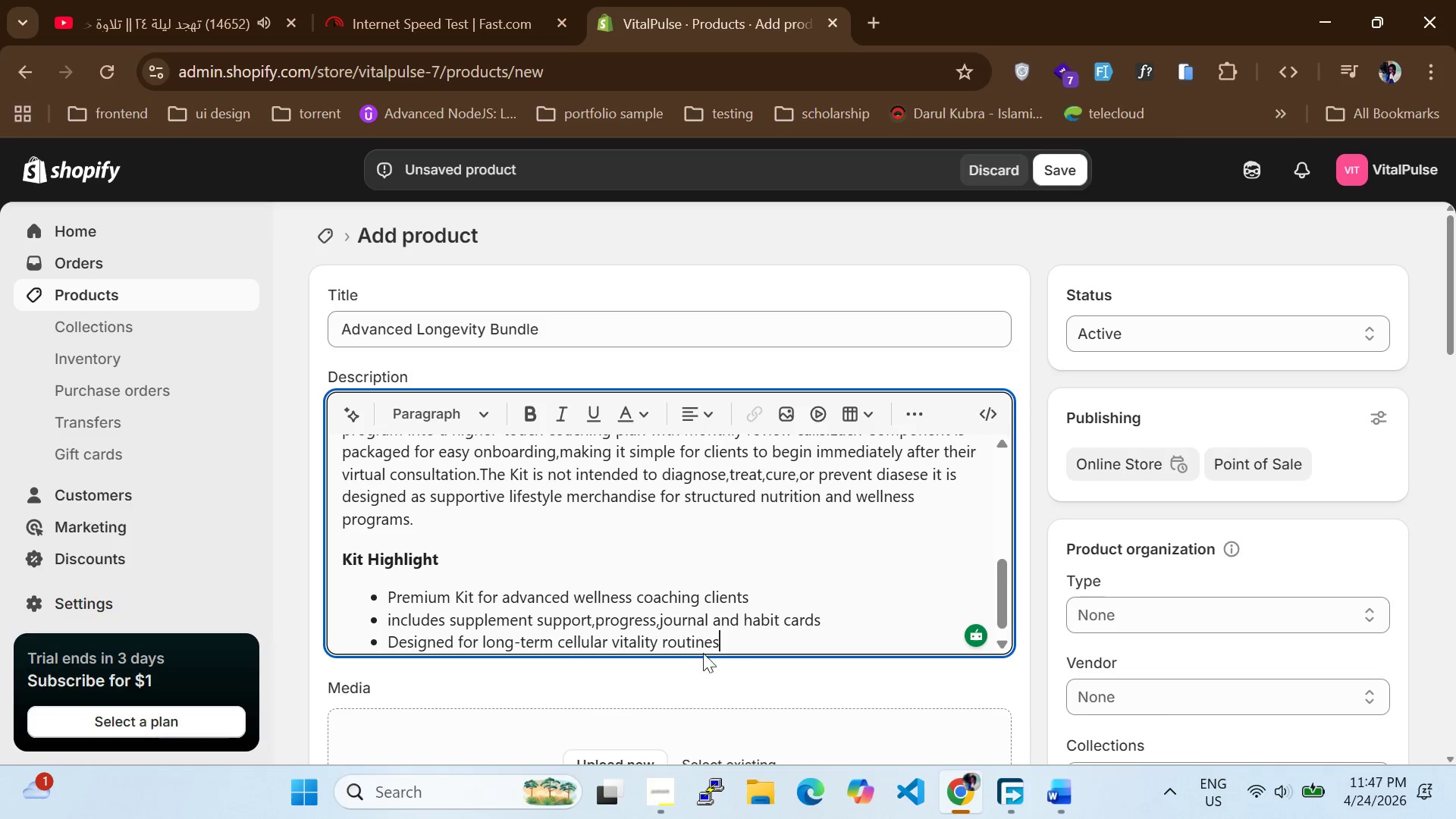 
scroll: coordinate [506, 580], scroll_direction: down, amount: 4.0
 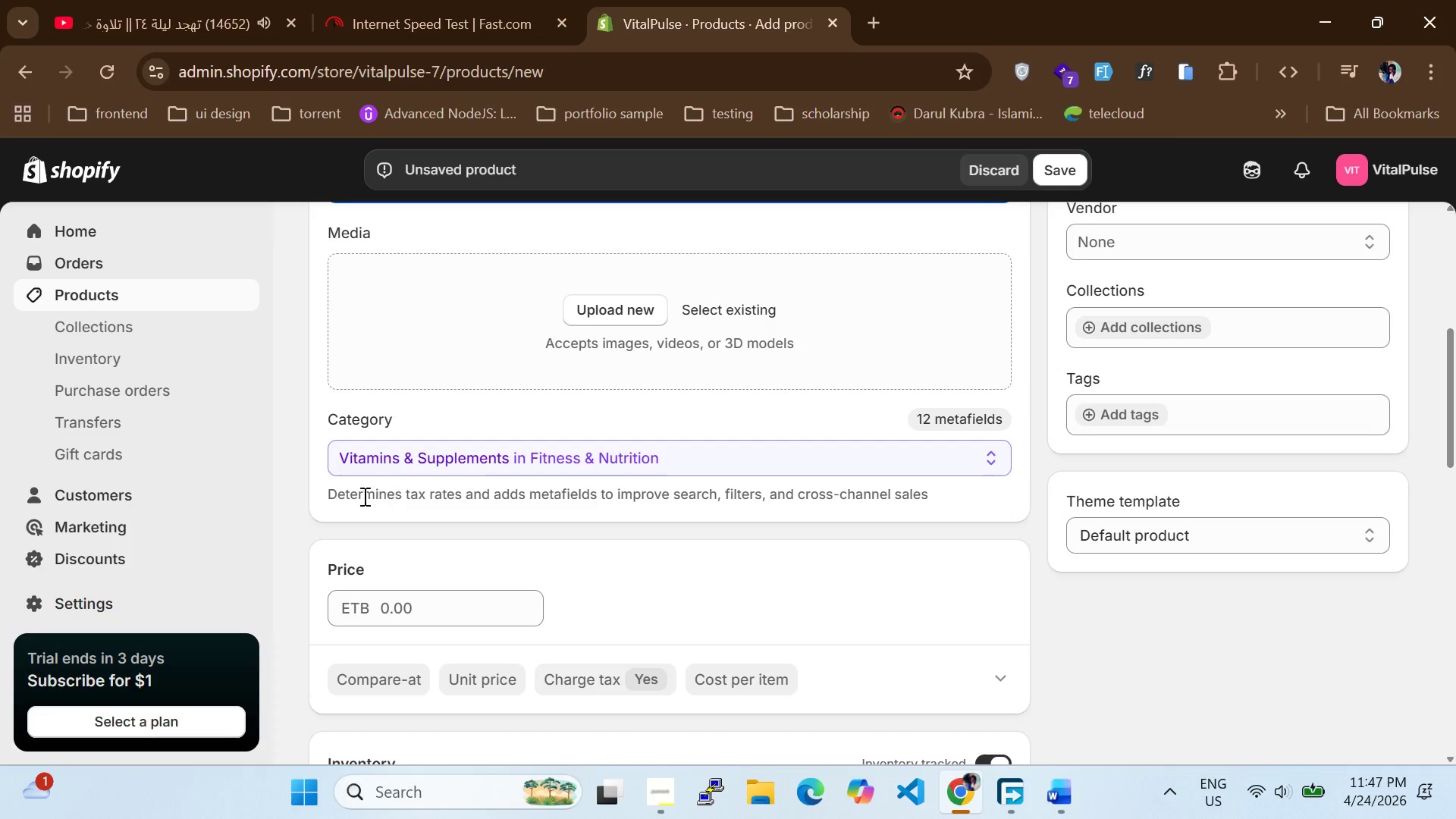 
wait(7.08)
 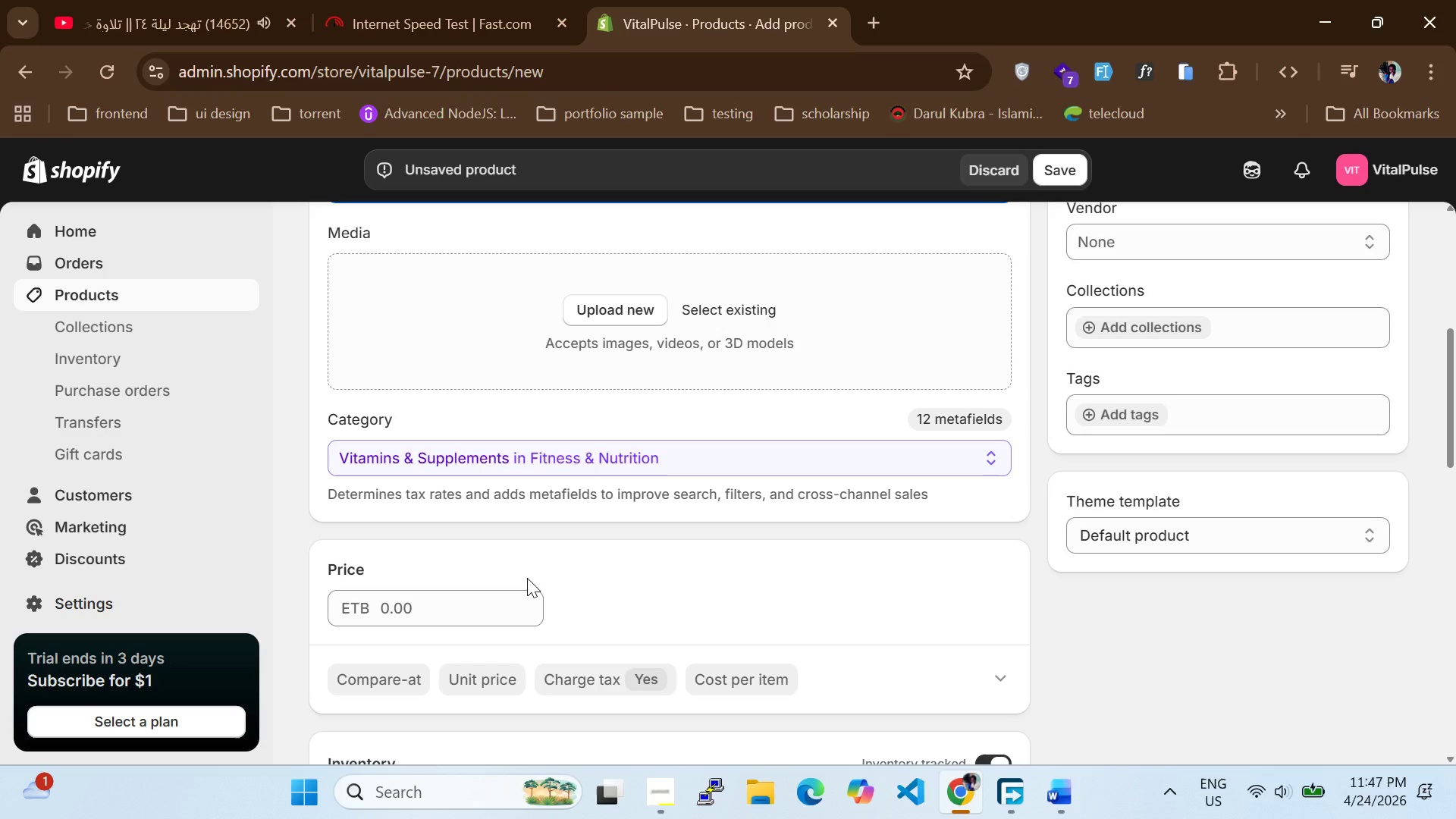 
scroll: coordinate [487, 533], scroll_direction: down, amount: 4.0
 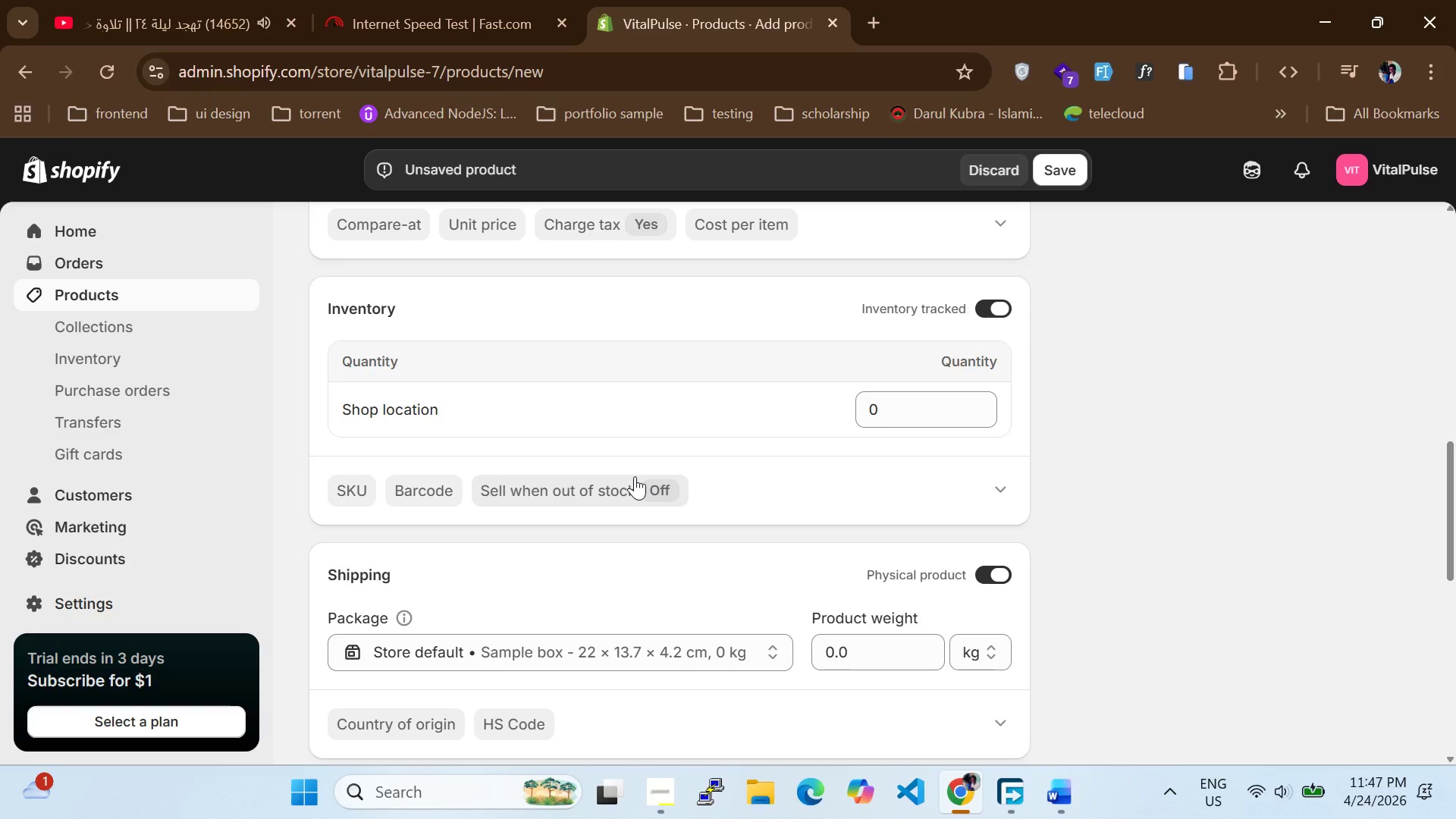 
wait(14.42)
 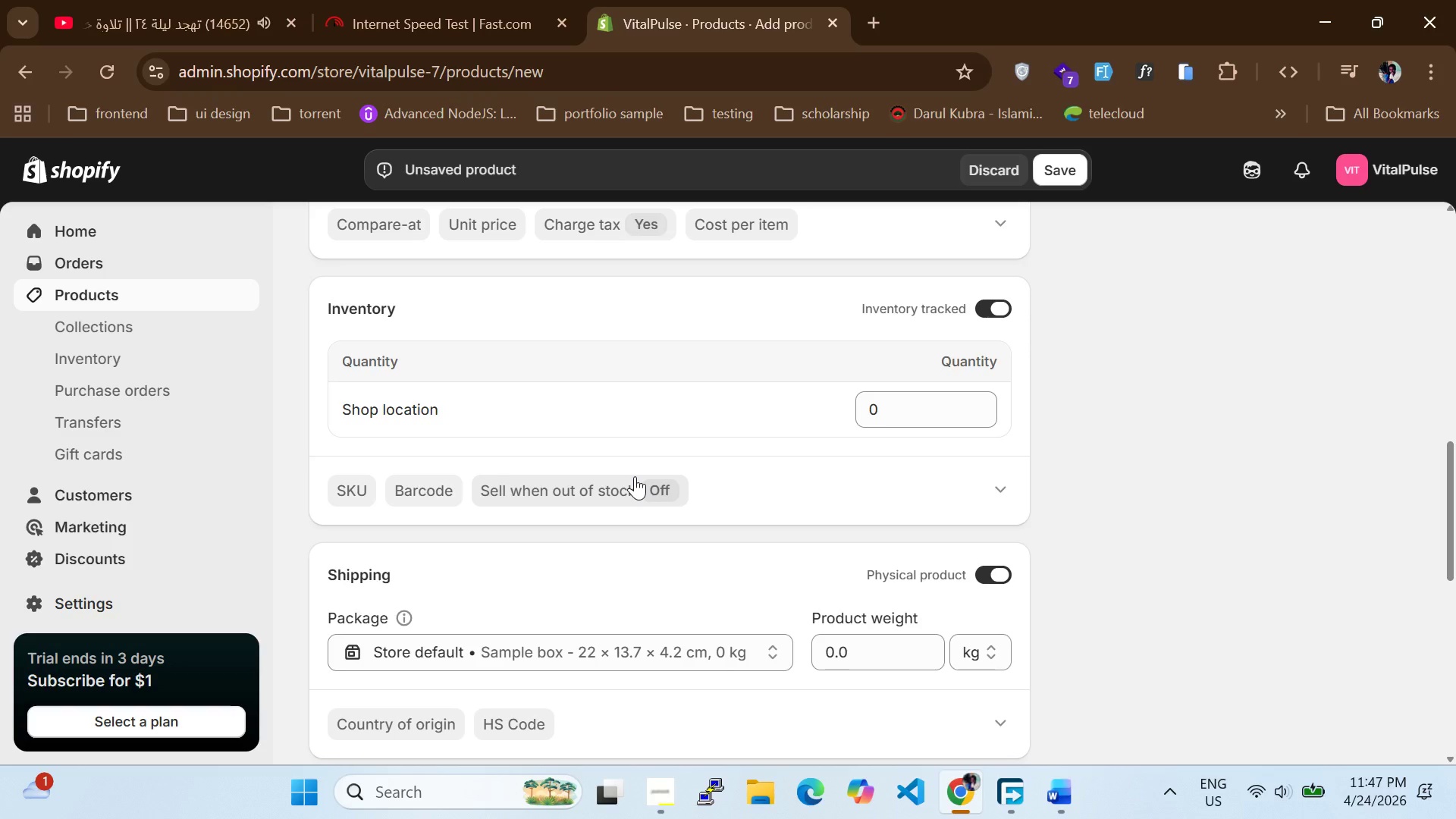 
scroll: coordinate [565, 539], scroll_direction: down, amount: 4.0
 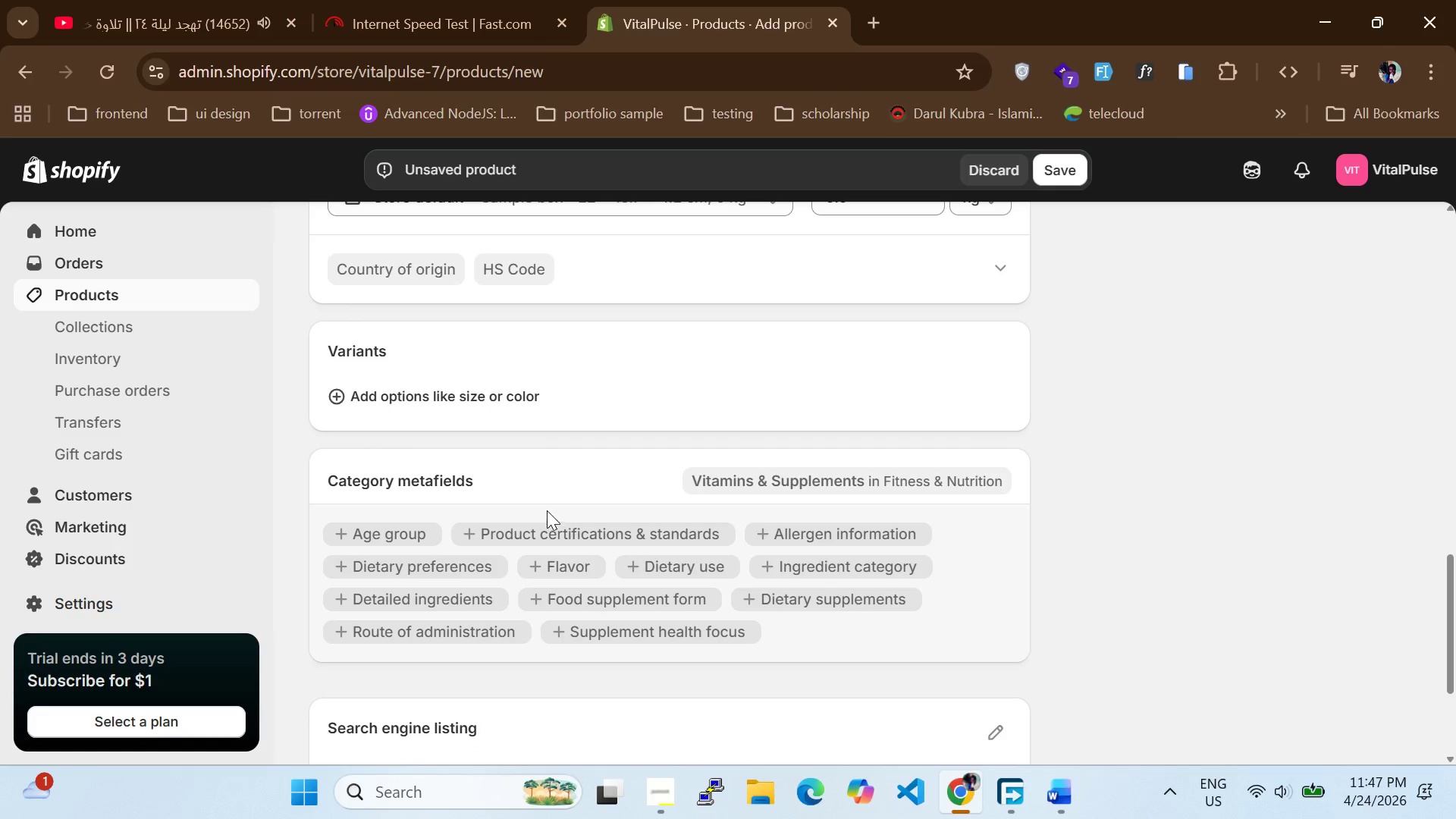 
scroll: coordinate [544, 508], scroll_direction: none, amount: 0.0
 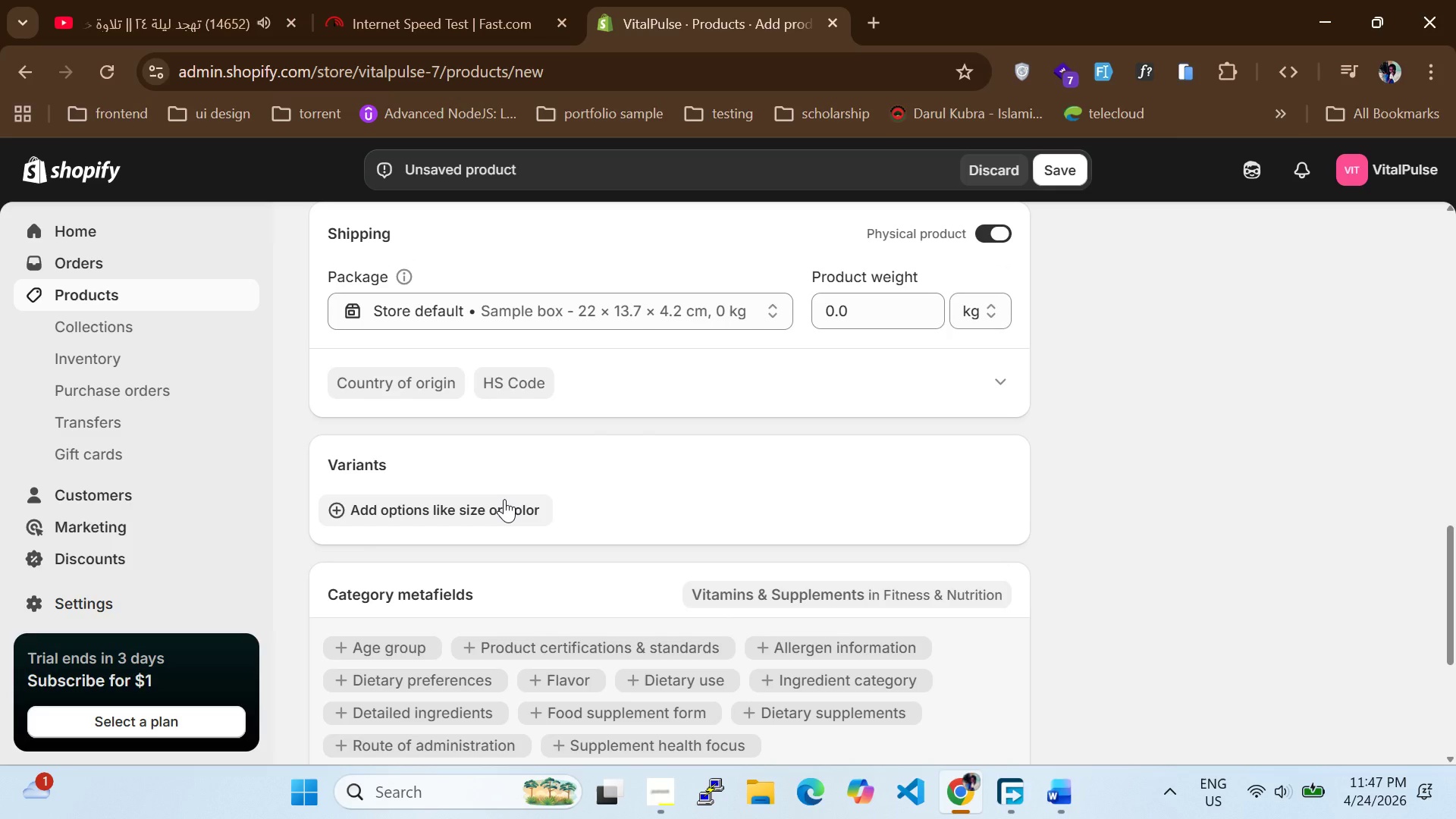 
wait(5.75)
 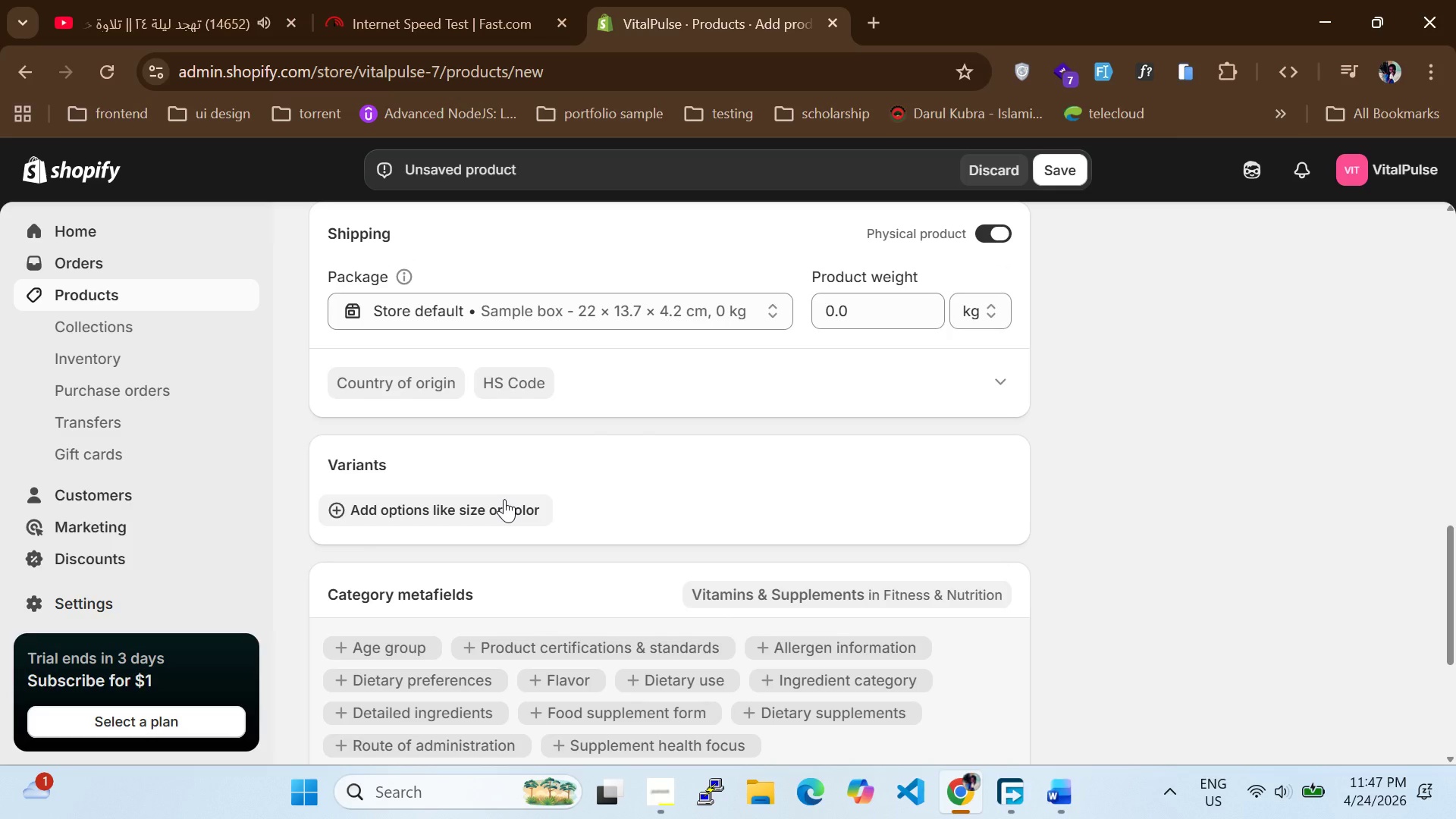 
scroll: coordinate [521, 453], scroll_direction: up, amount: 10.0
 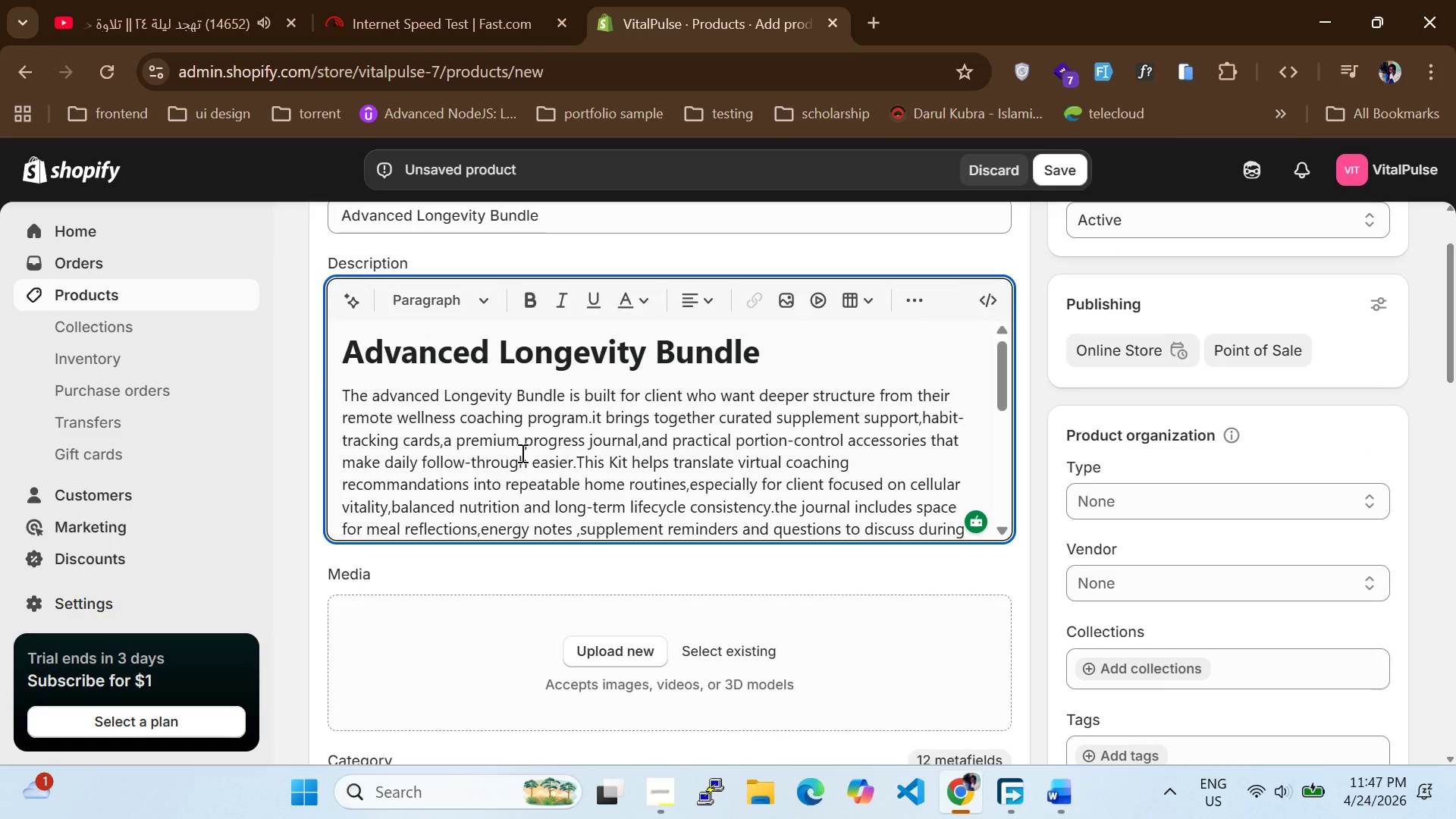 
scroll: coordinate [426, 530], scroll_direction: down, amount: 14.0
 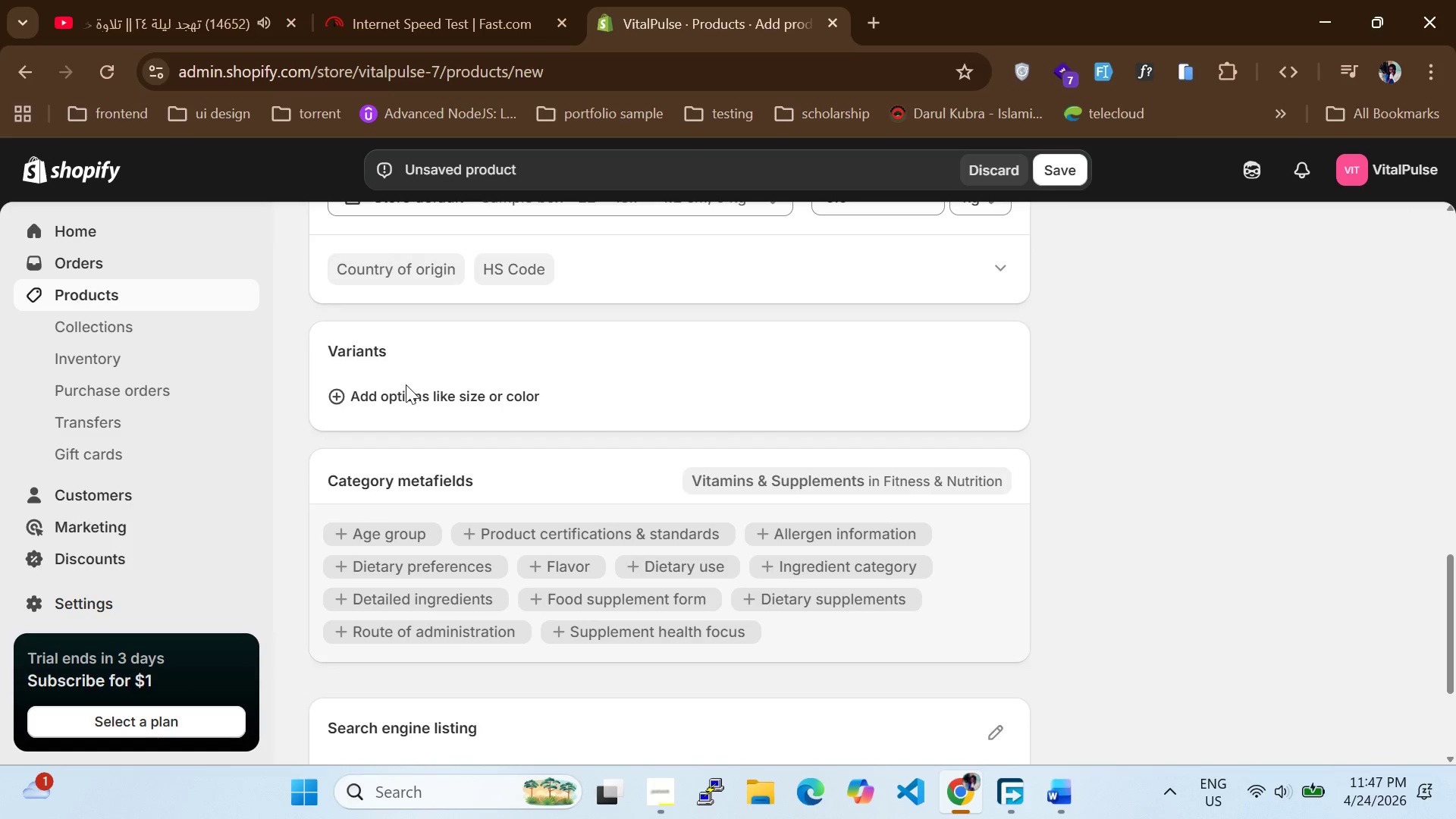 
double_click([403, 408])
 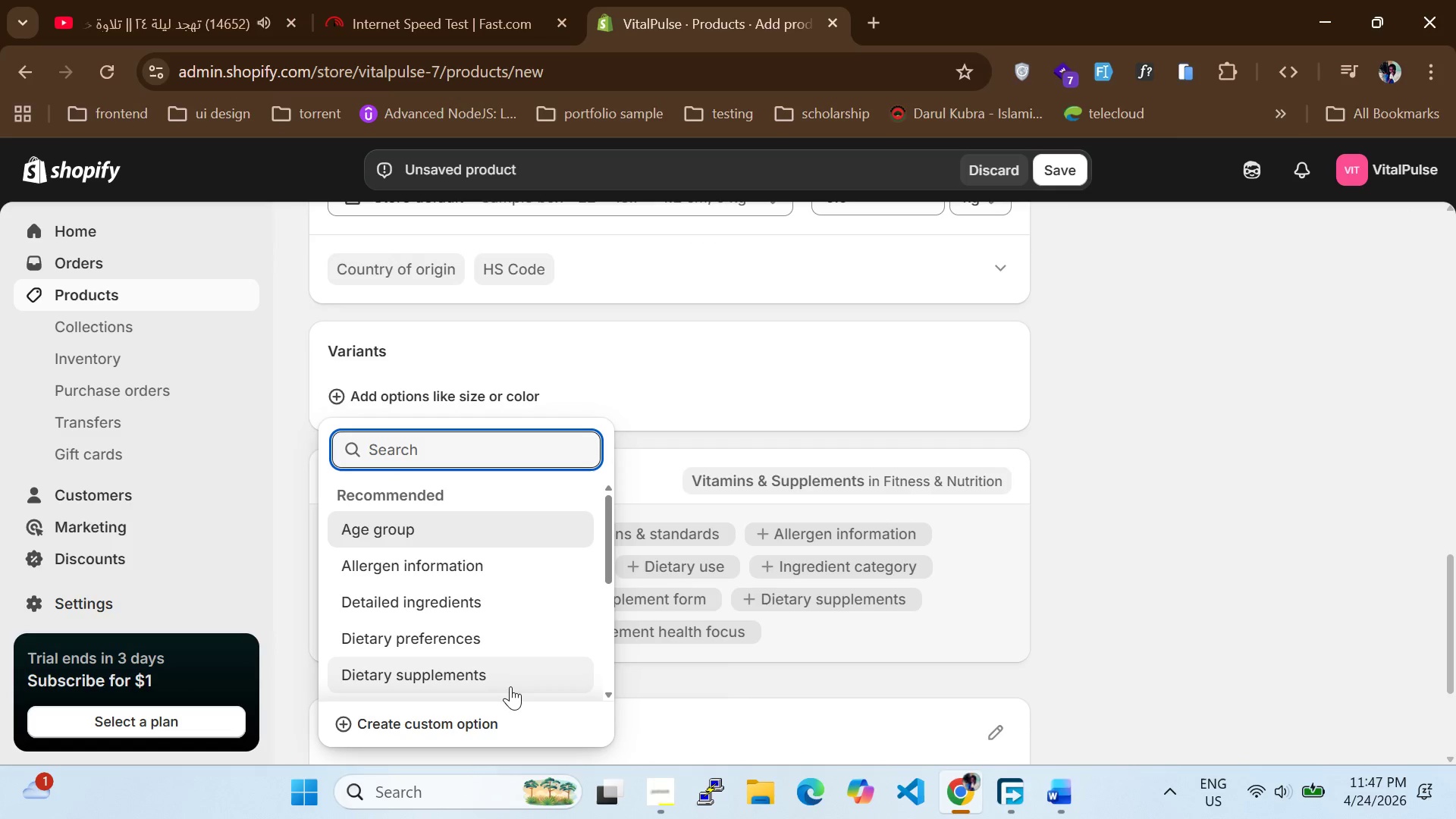 
scroll: coordinate [450, 553], scroll_direction: down, amount: 5.0
 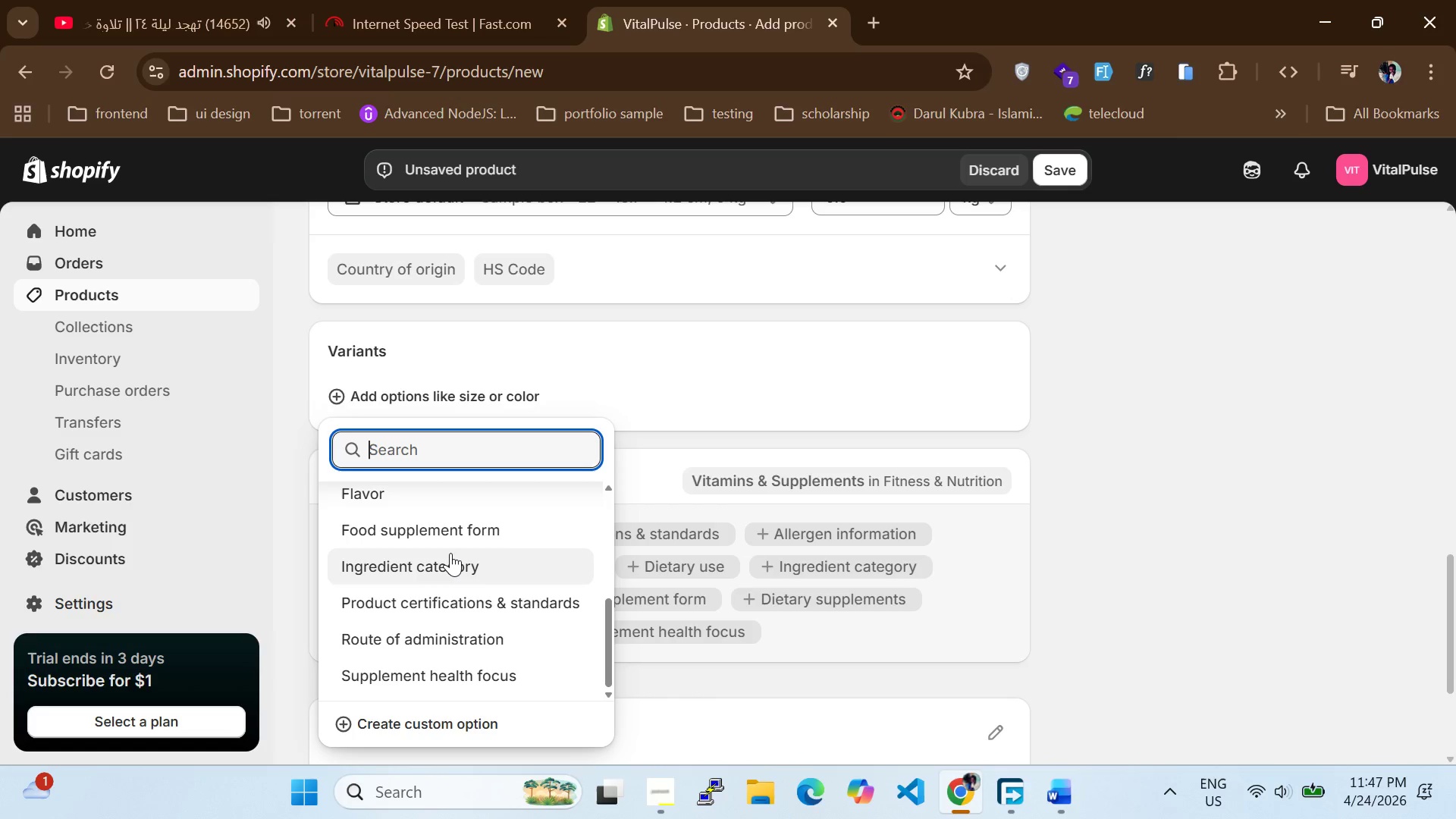 
type(Supply Duration)
 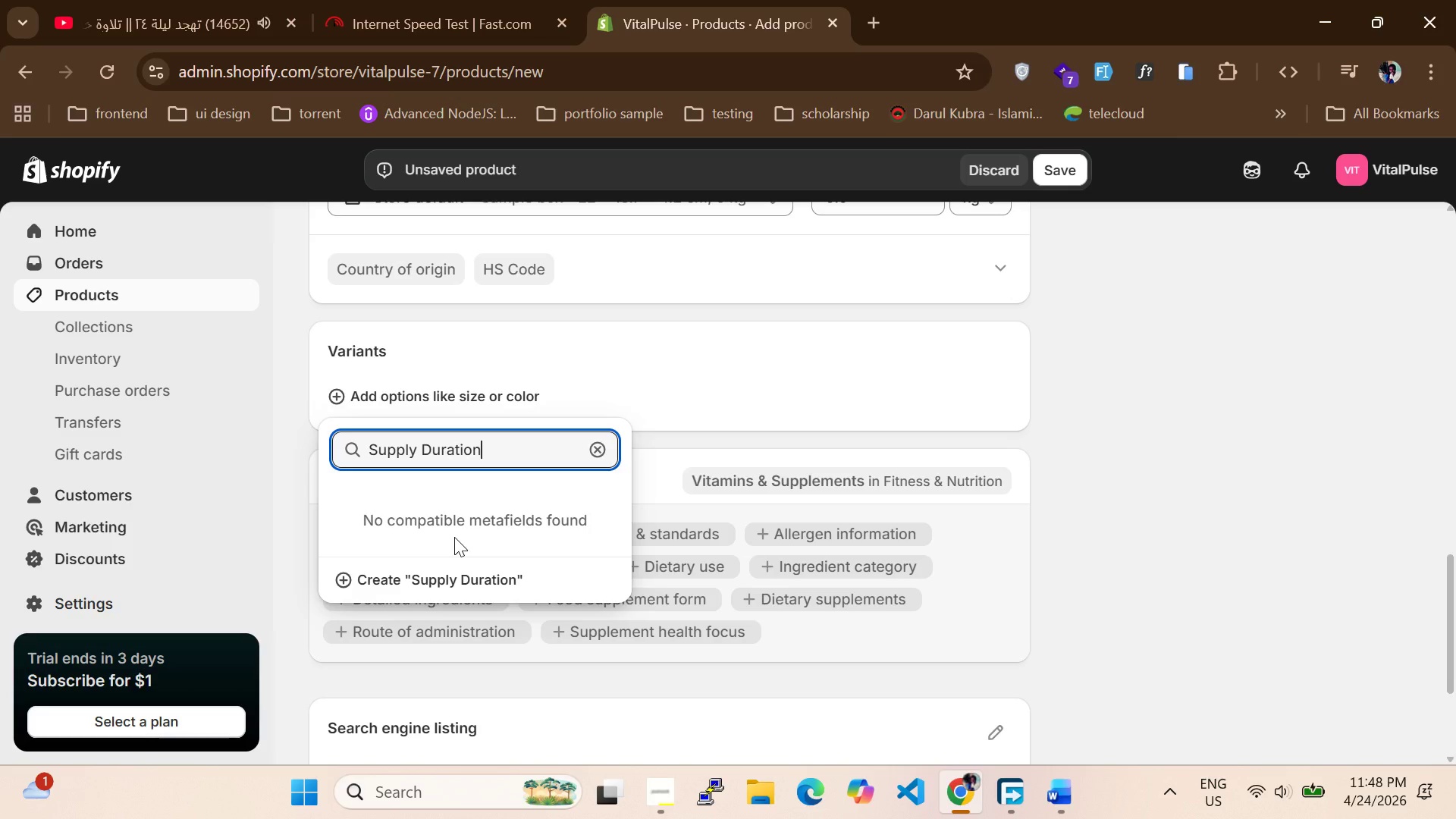 
wait(17.67)
 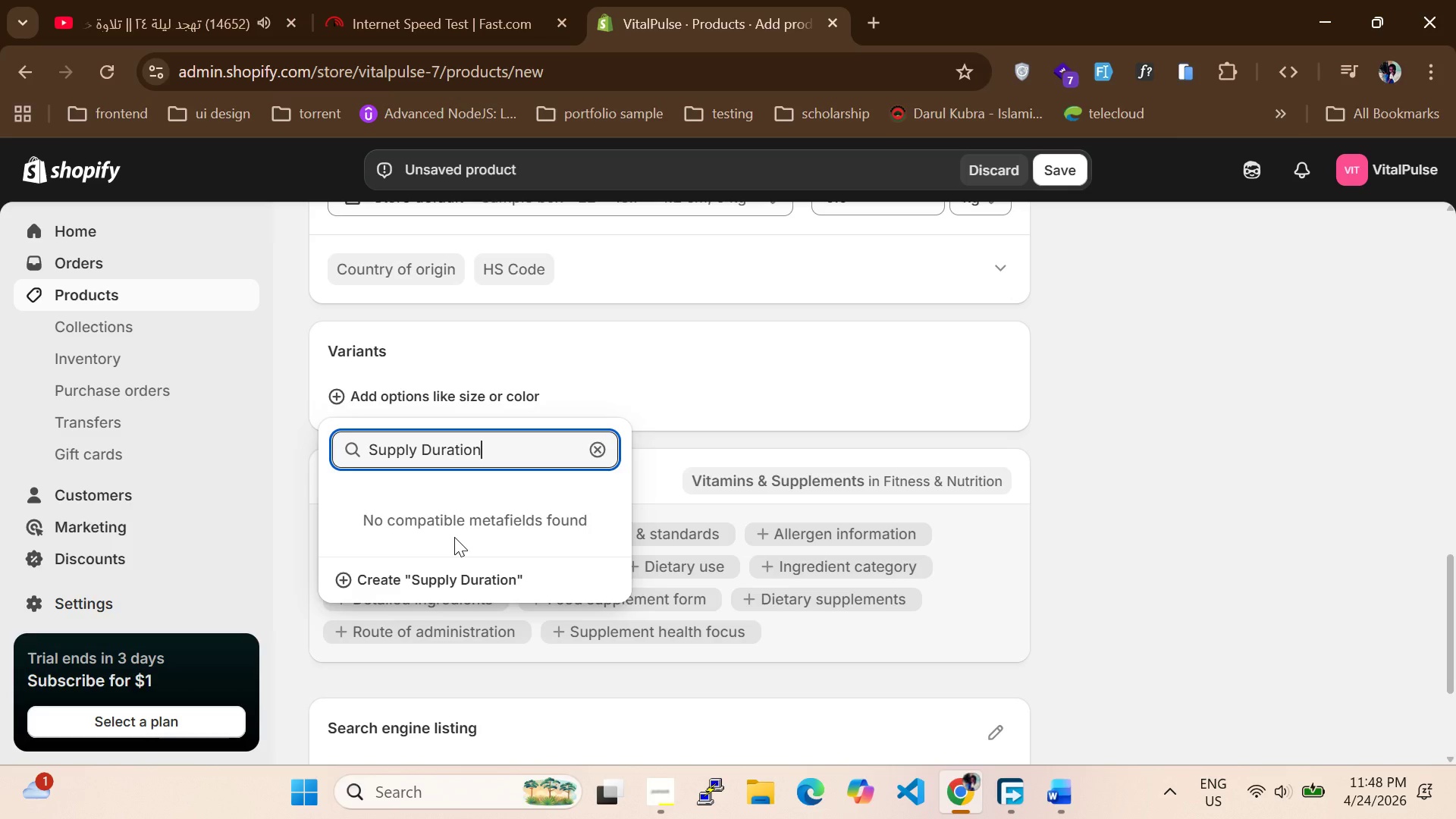 
key(Enter)
 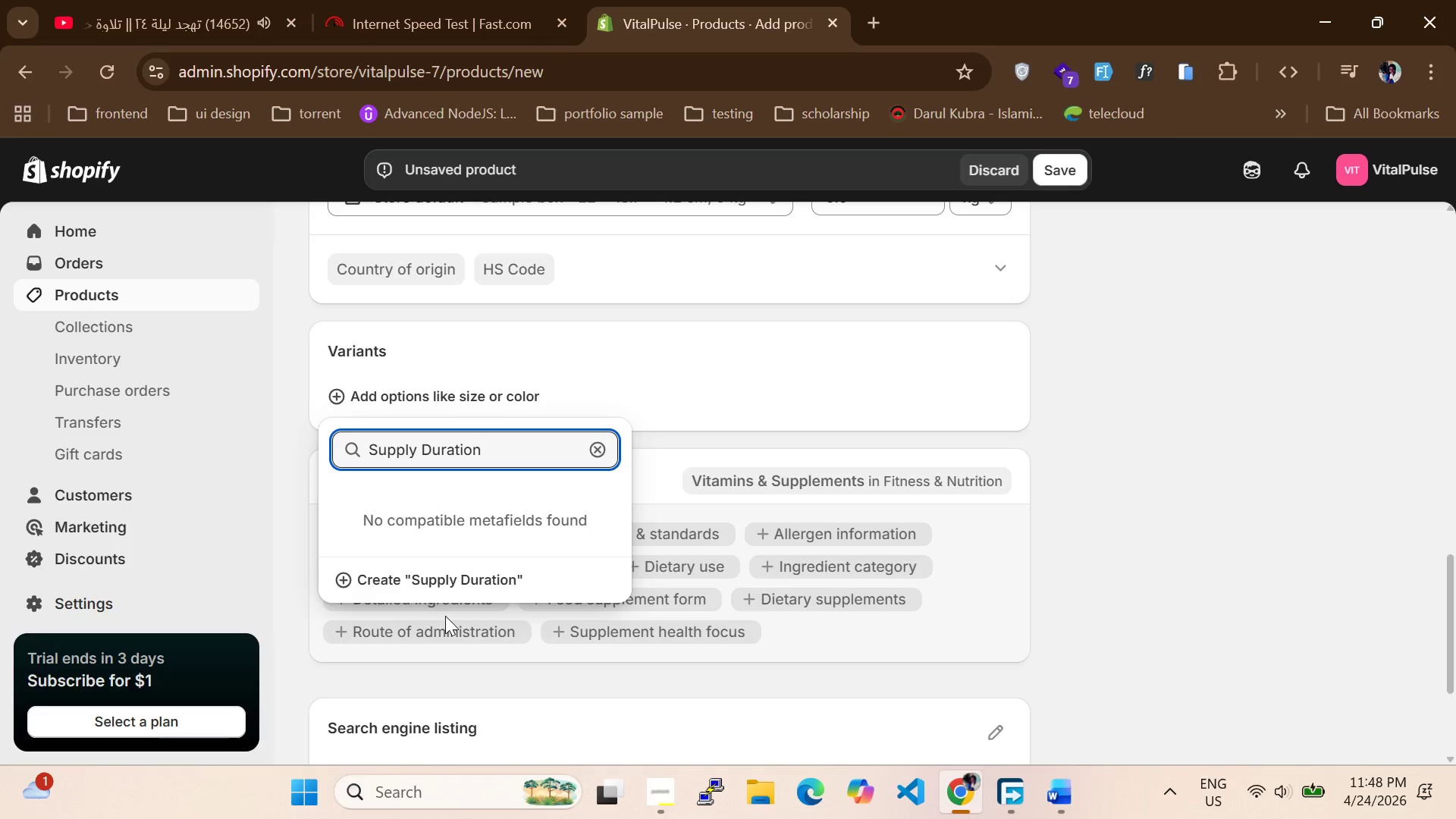 
wait(6.64)
 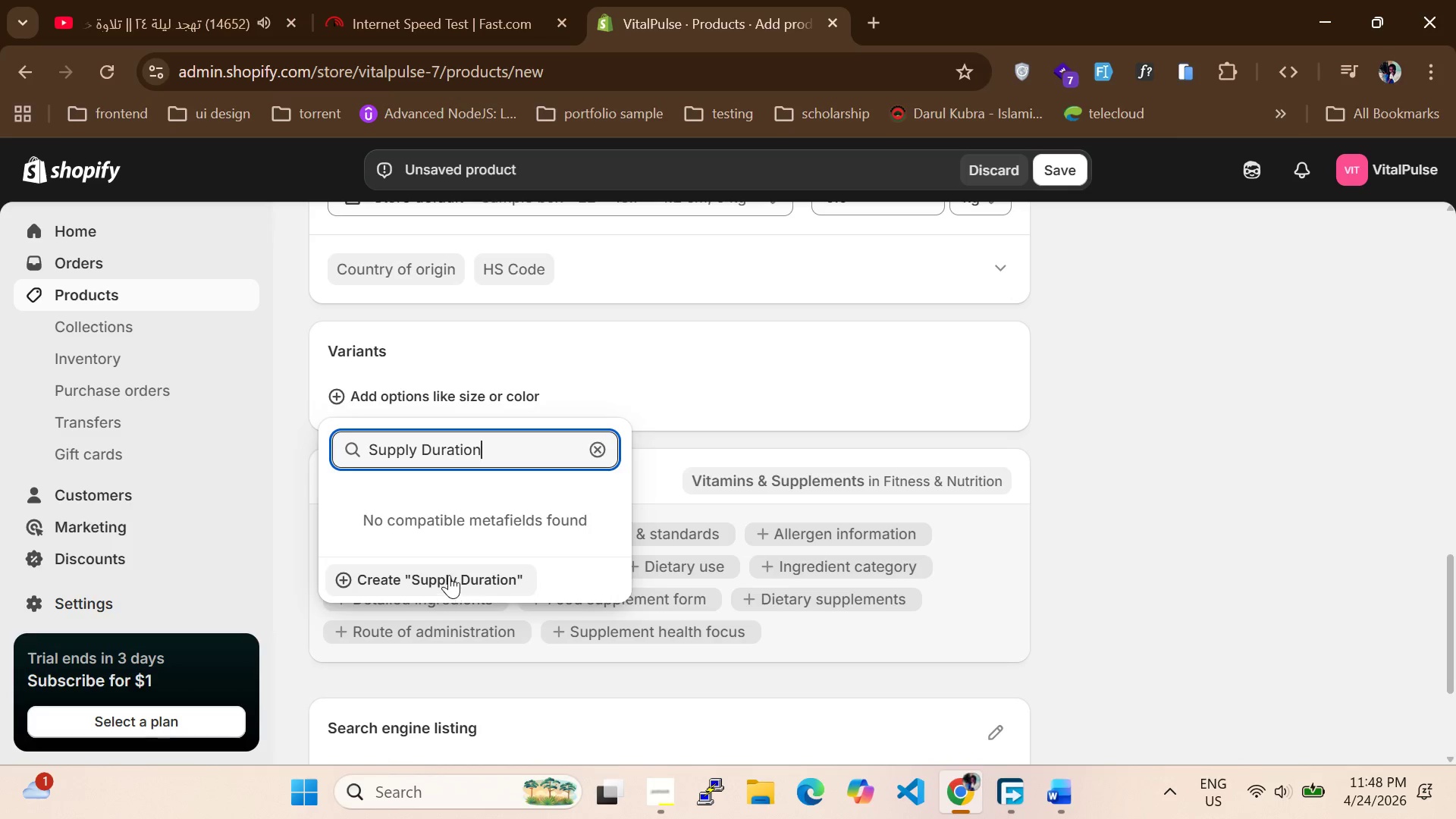 
left_click([463, 582])
 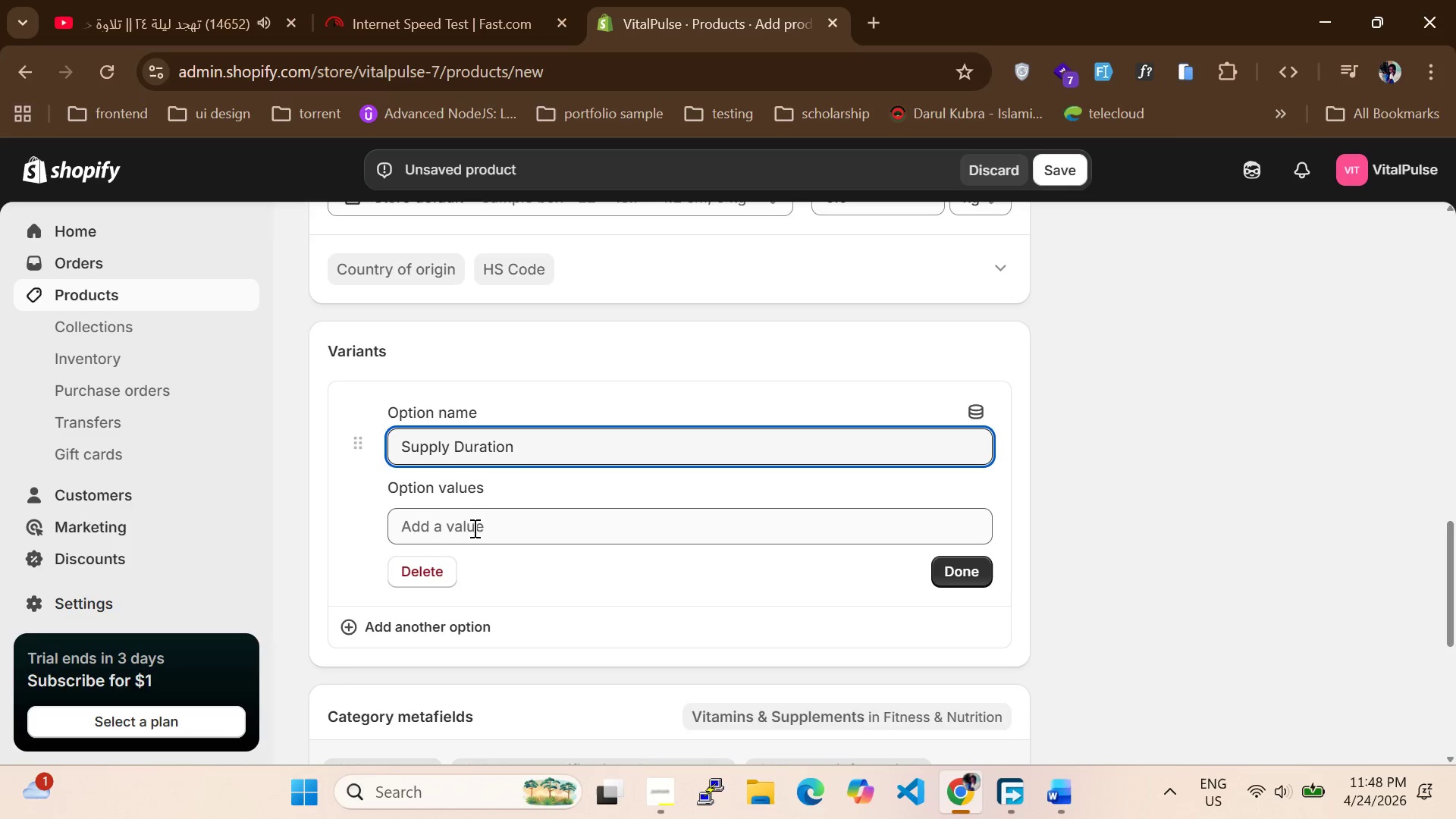 
left_click([470, 528])
 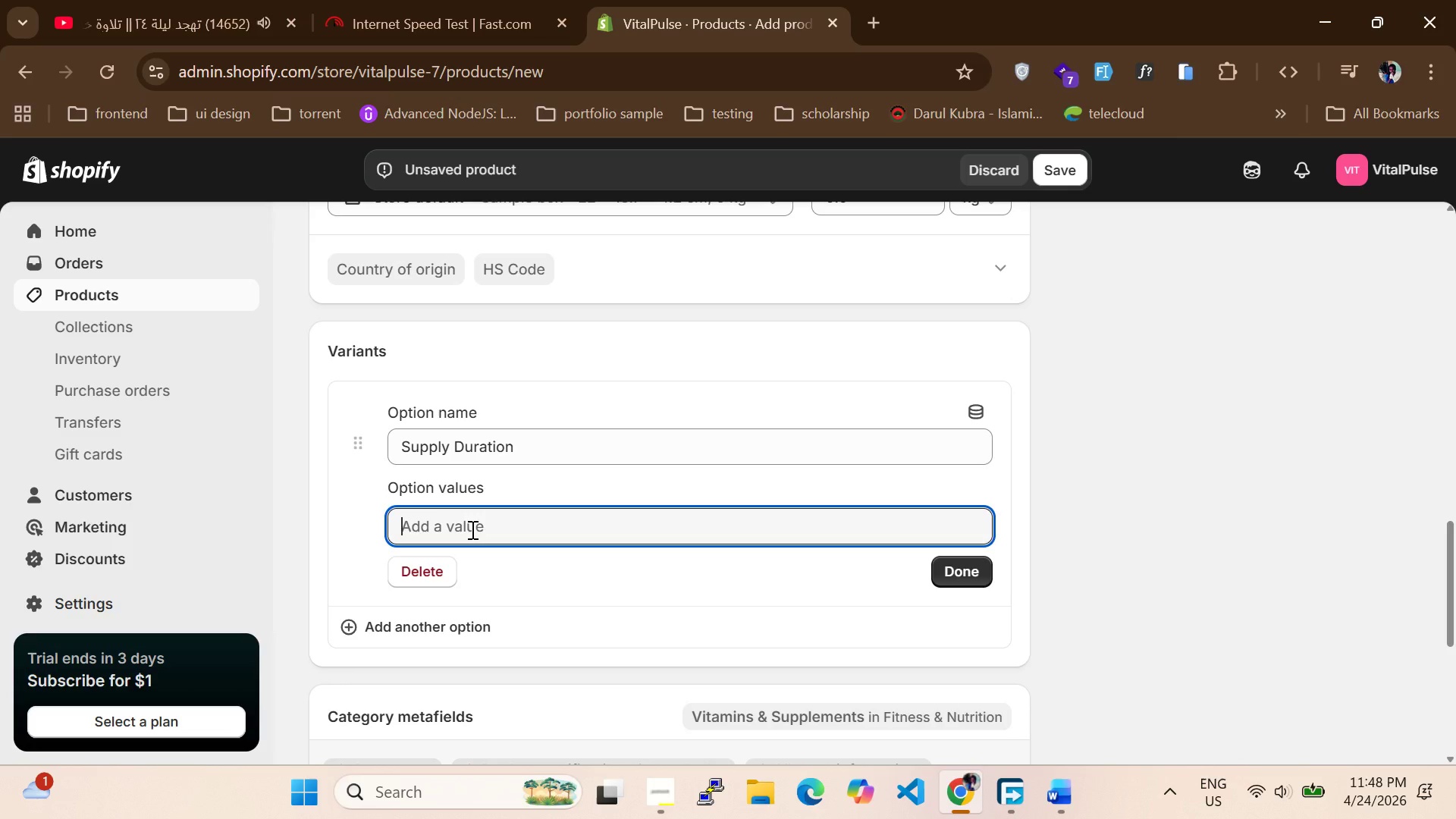 
type(111-)
key(Backspace)
key(Backspace)
key(Backspace)
type(-Month)
 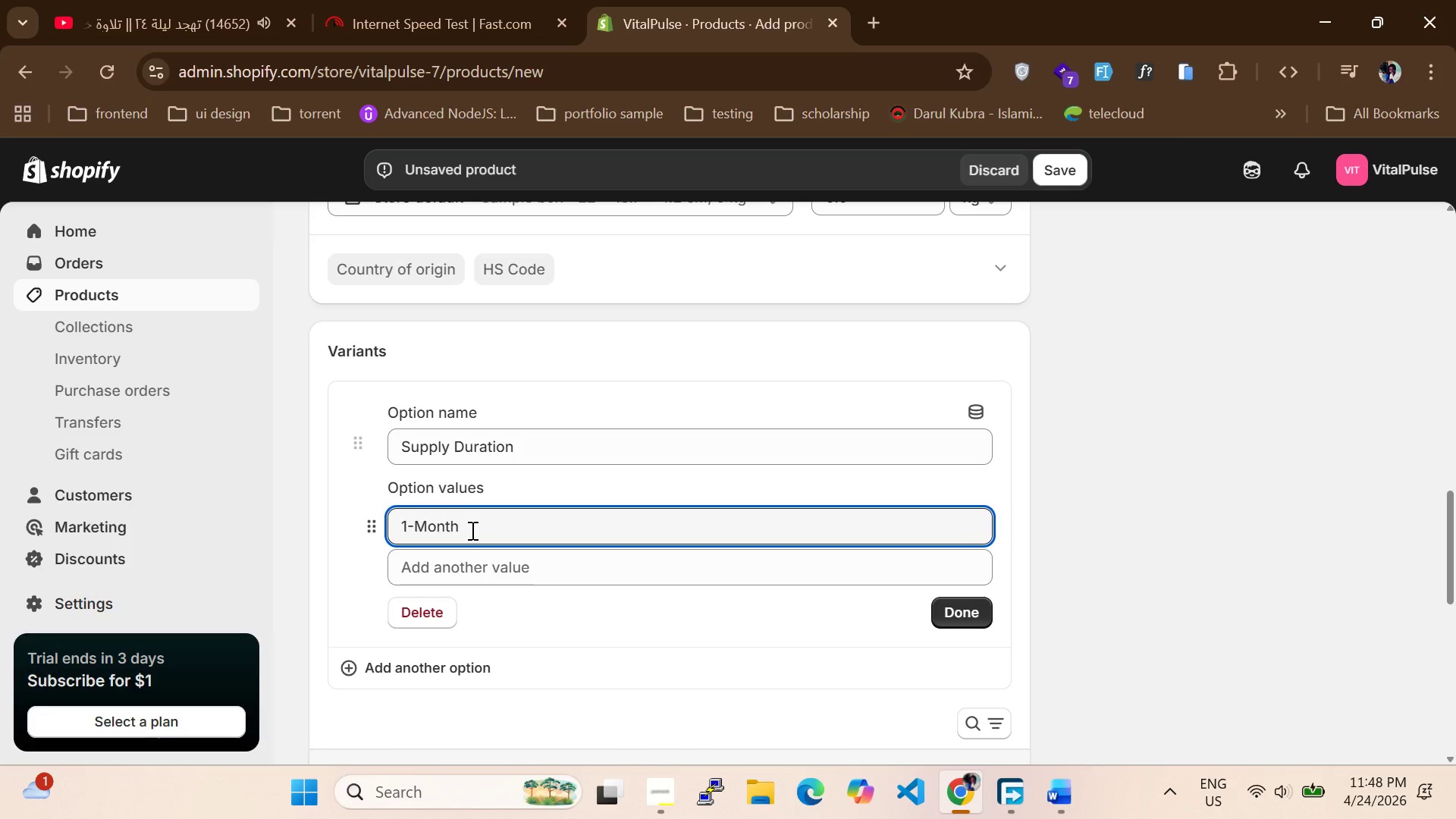 
wait(18.55)
 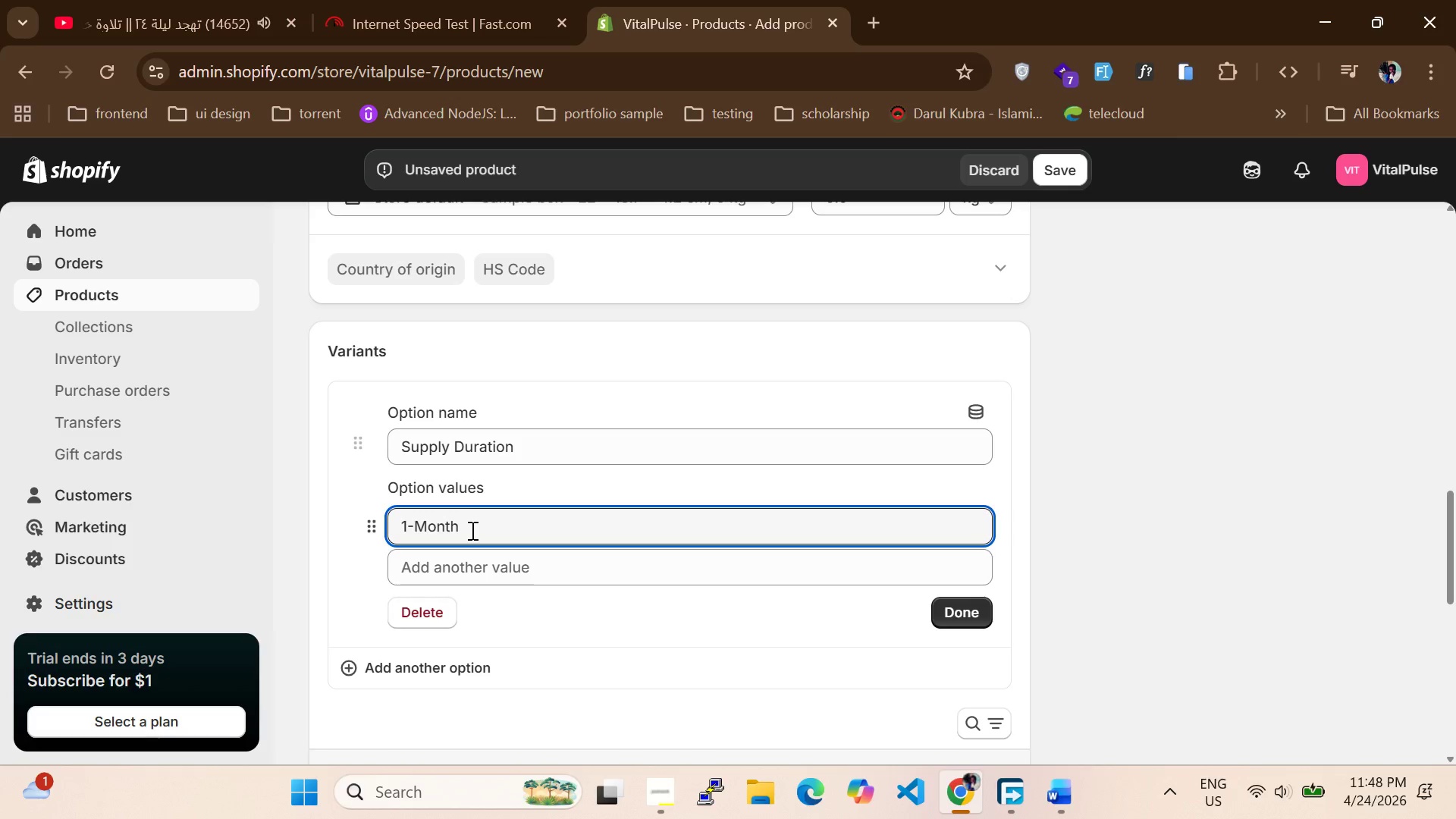 
type( Supply)
 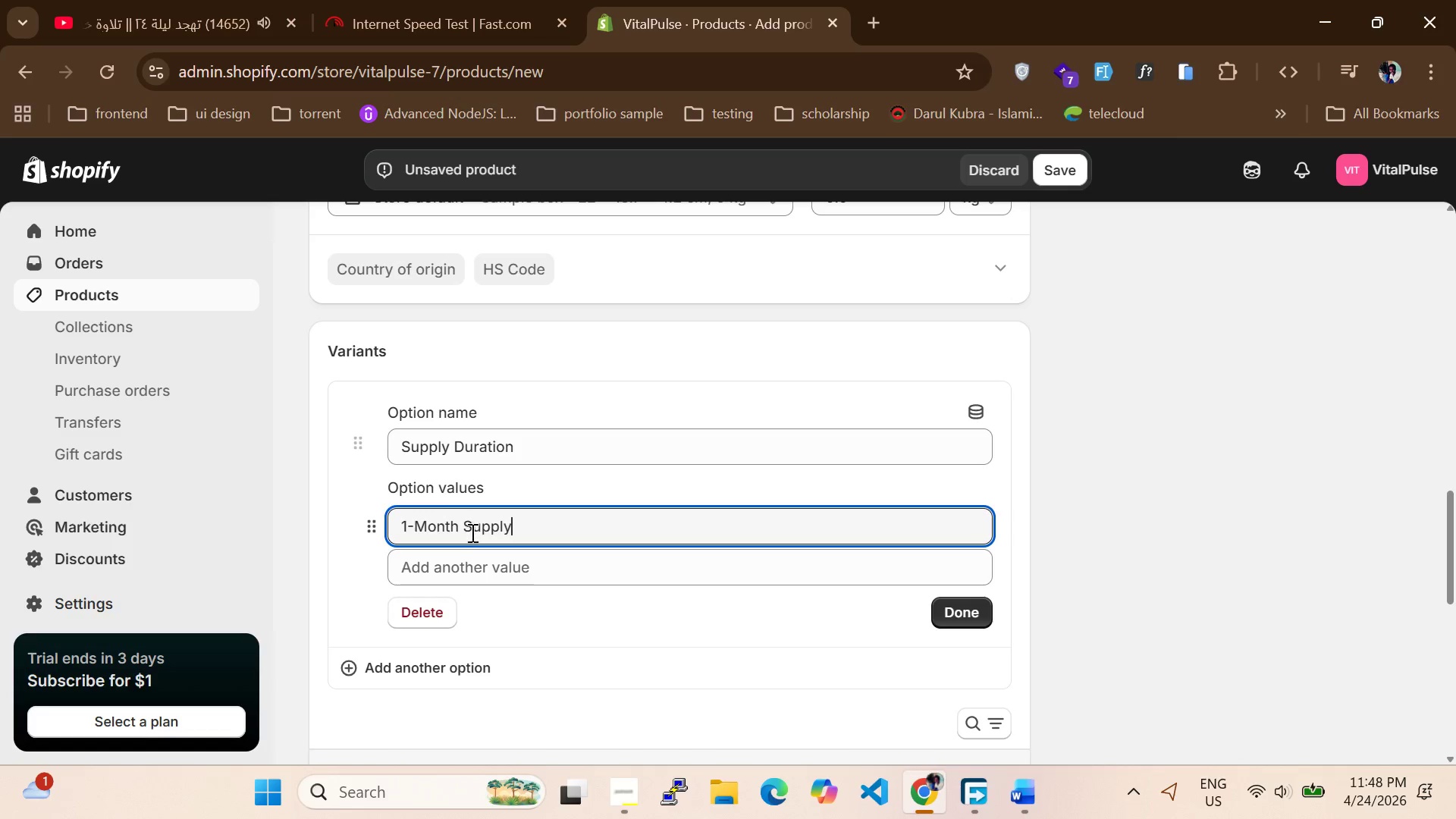 
left_click([475, 570])
 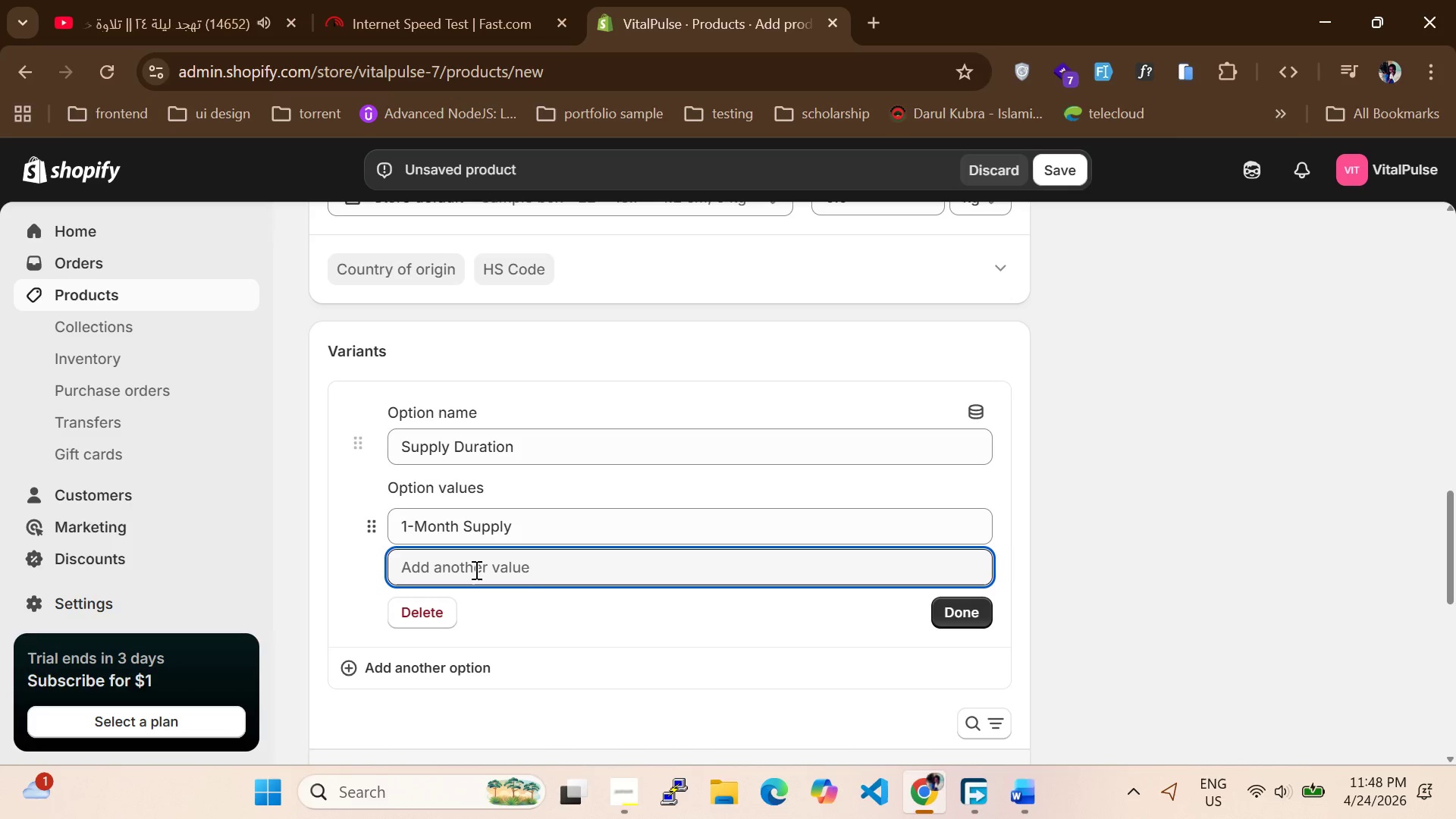 
type(3-m)
key(Backspace)
type(Month Supply)
 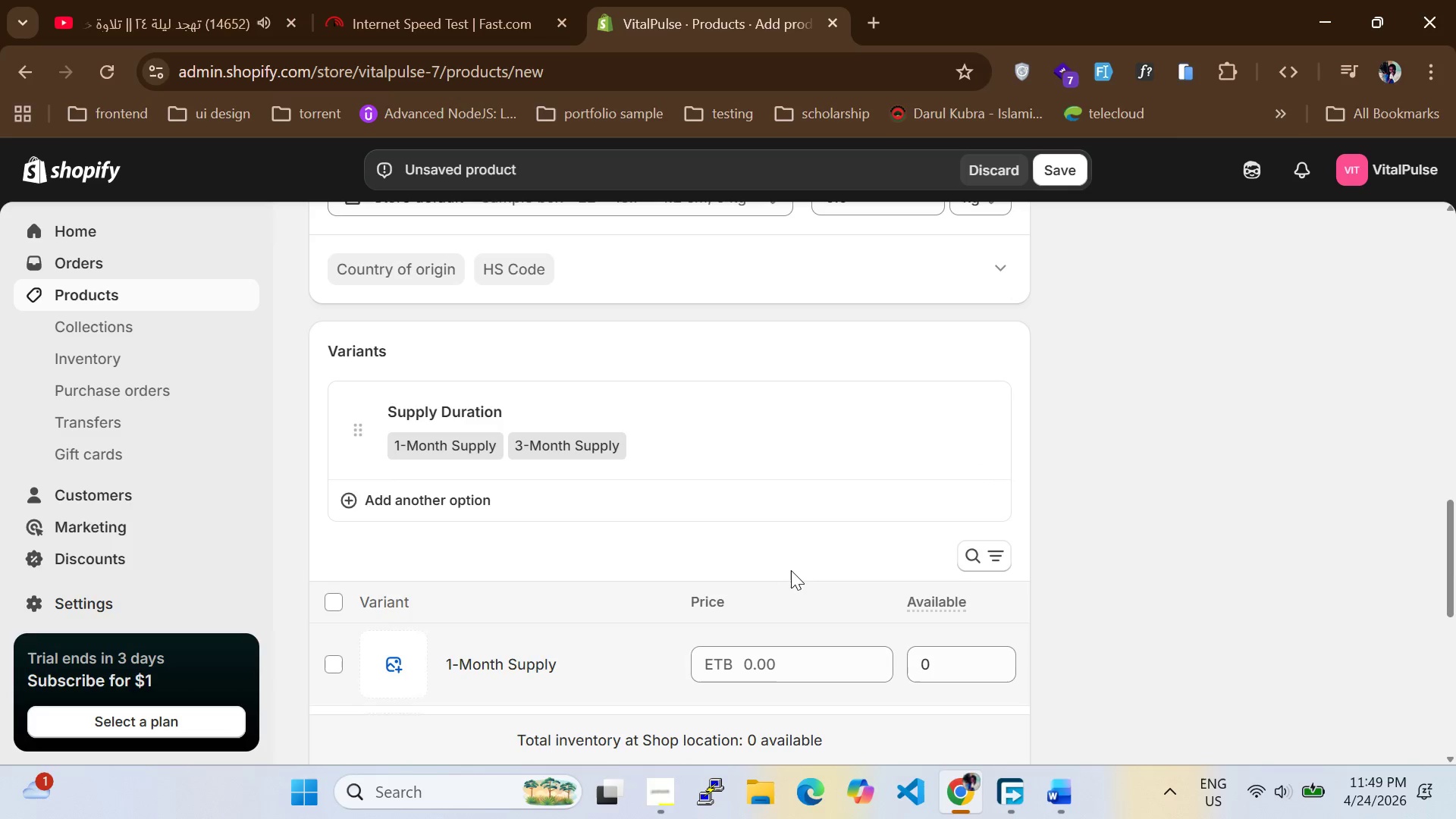 
scroll: coordinate [755, 374], scroll_direction: down, amount: 2.0
 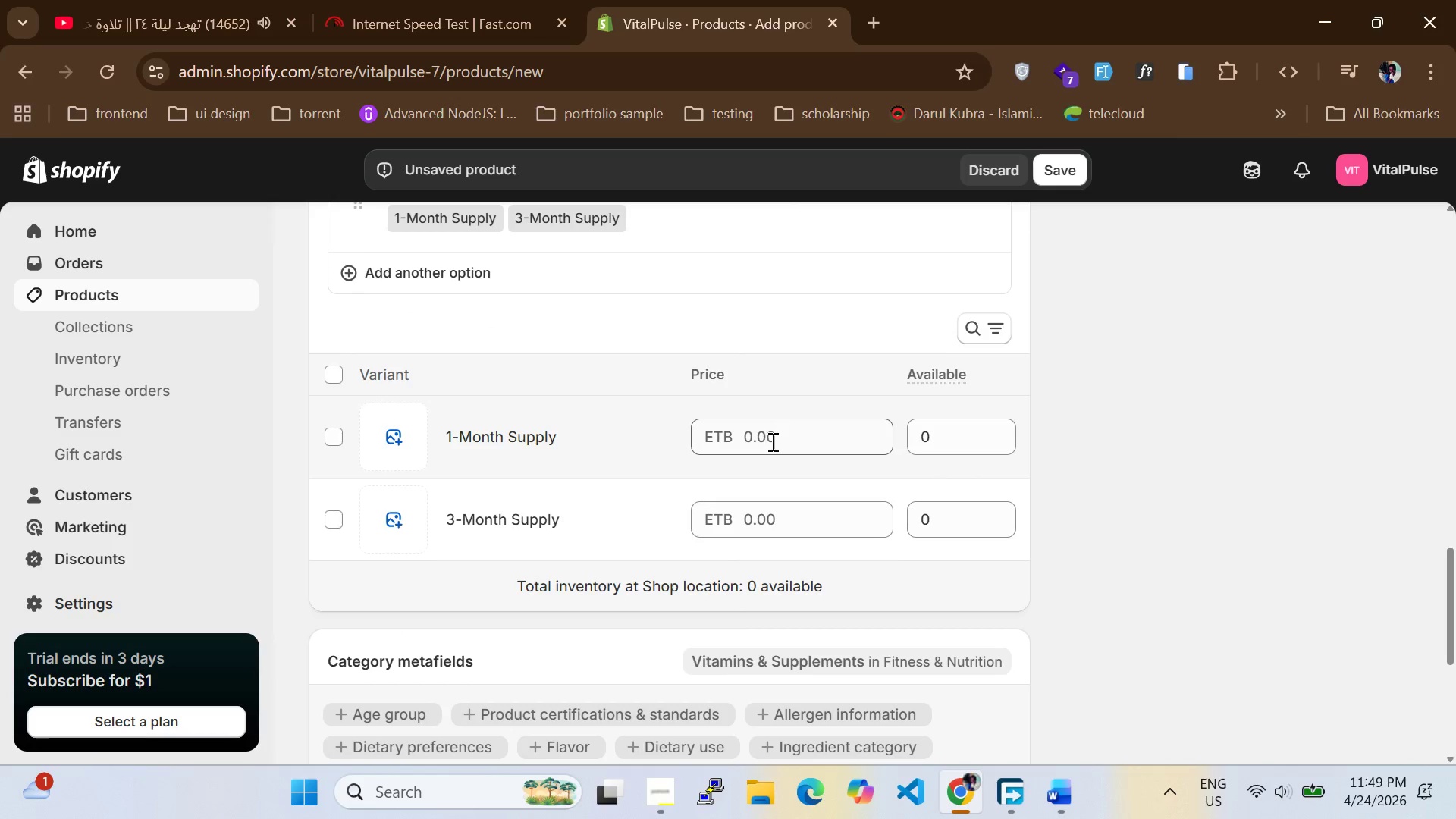 
left_click([774, 442])
 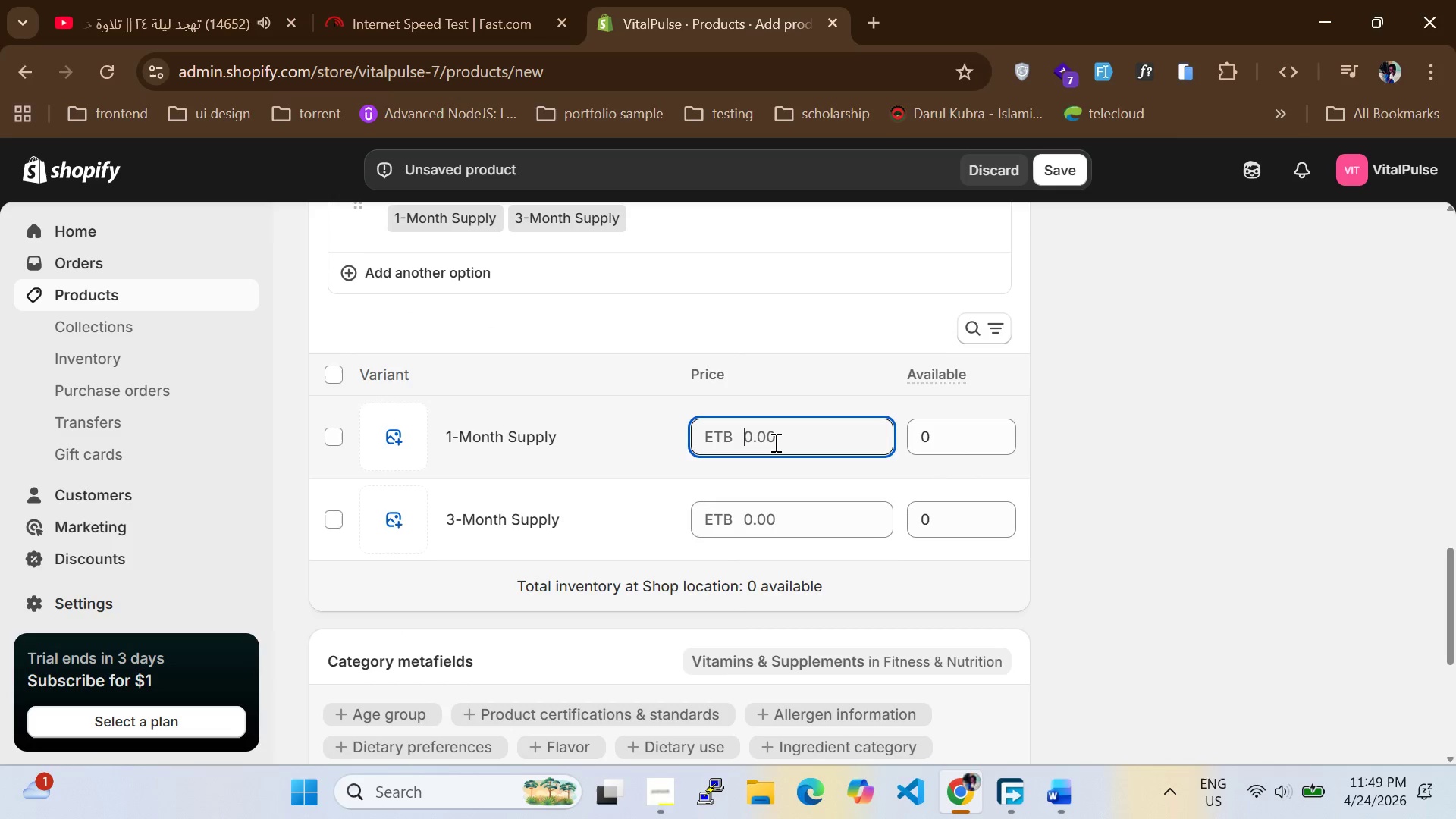 
type(129)
 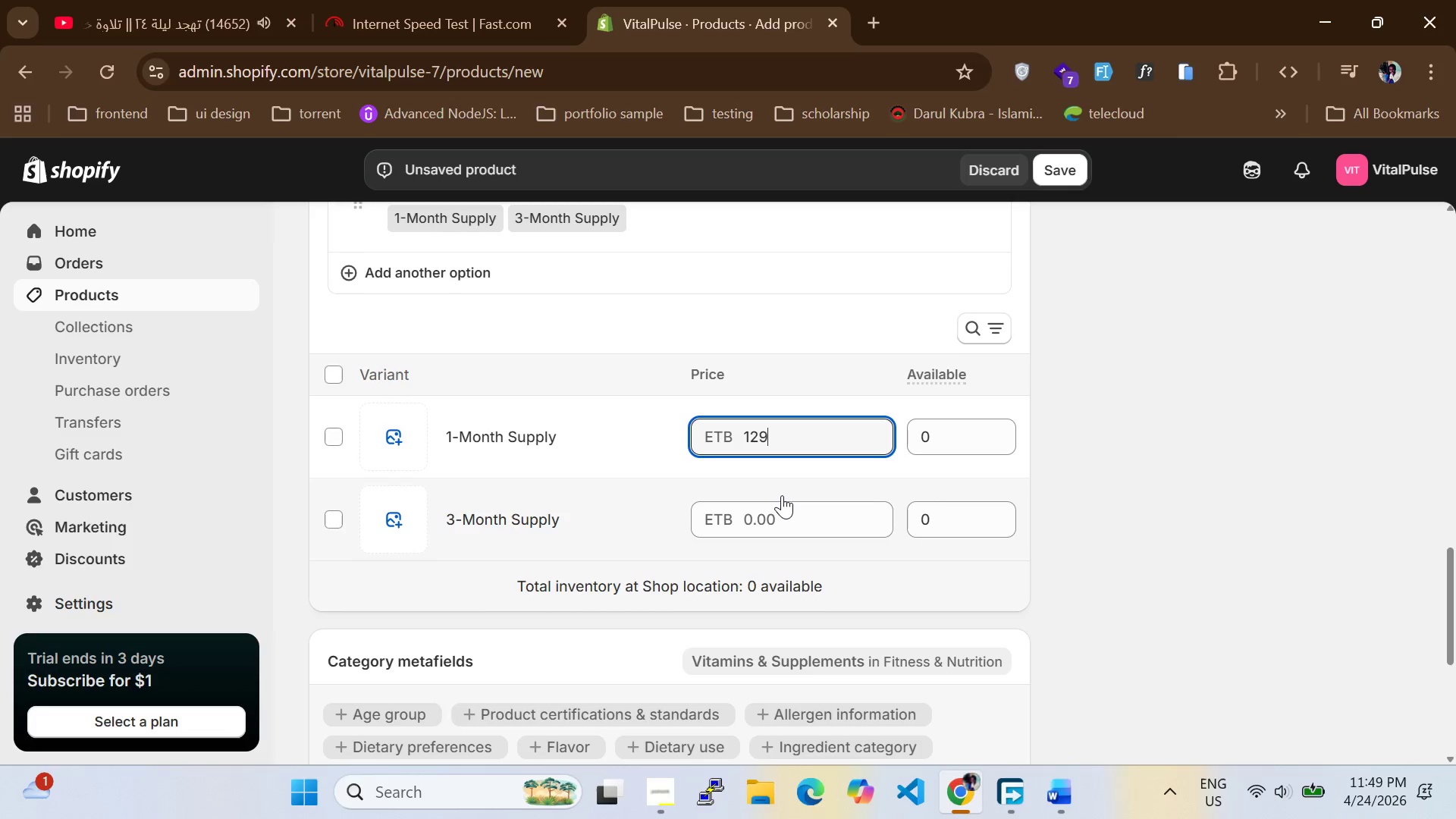 
left_click([781, 504])
 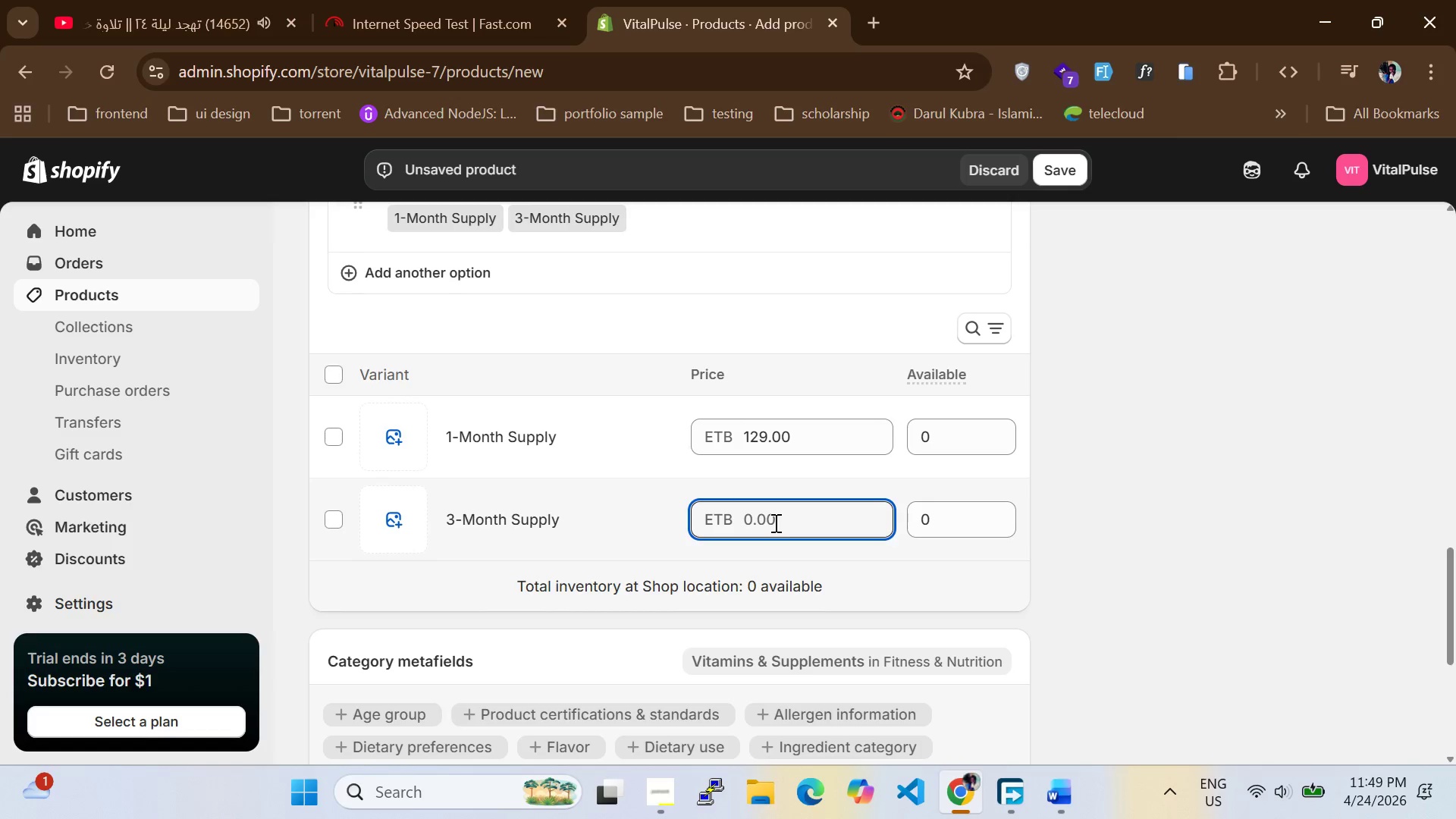 
type(349)
 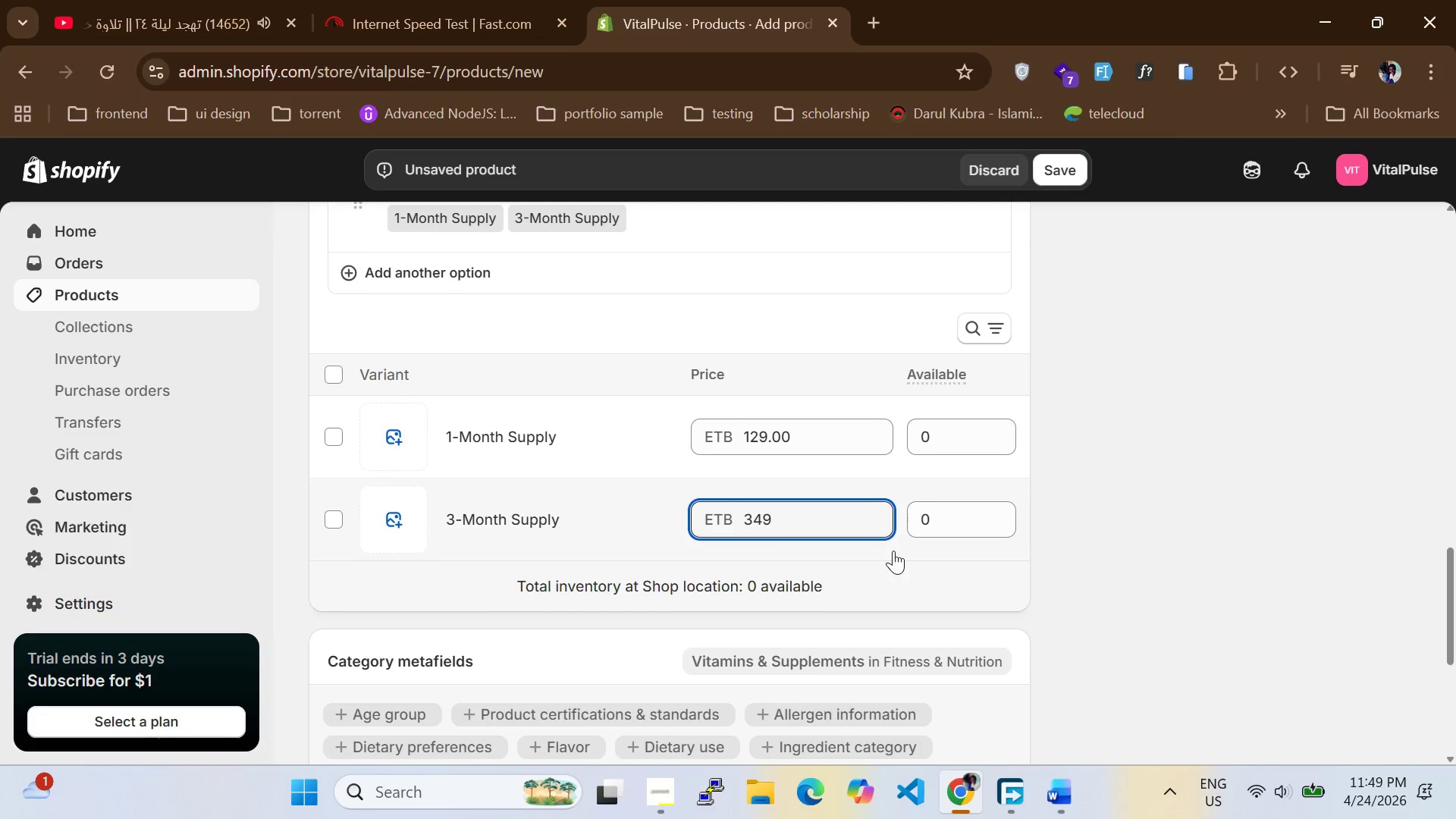 
wait(5.64)
 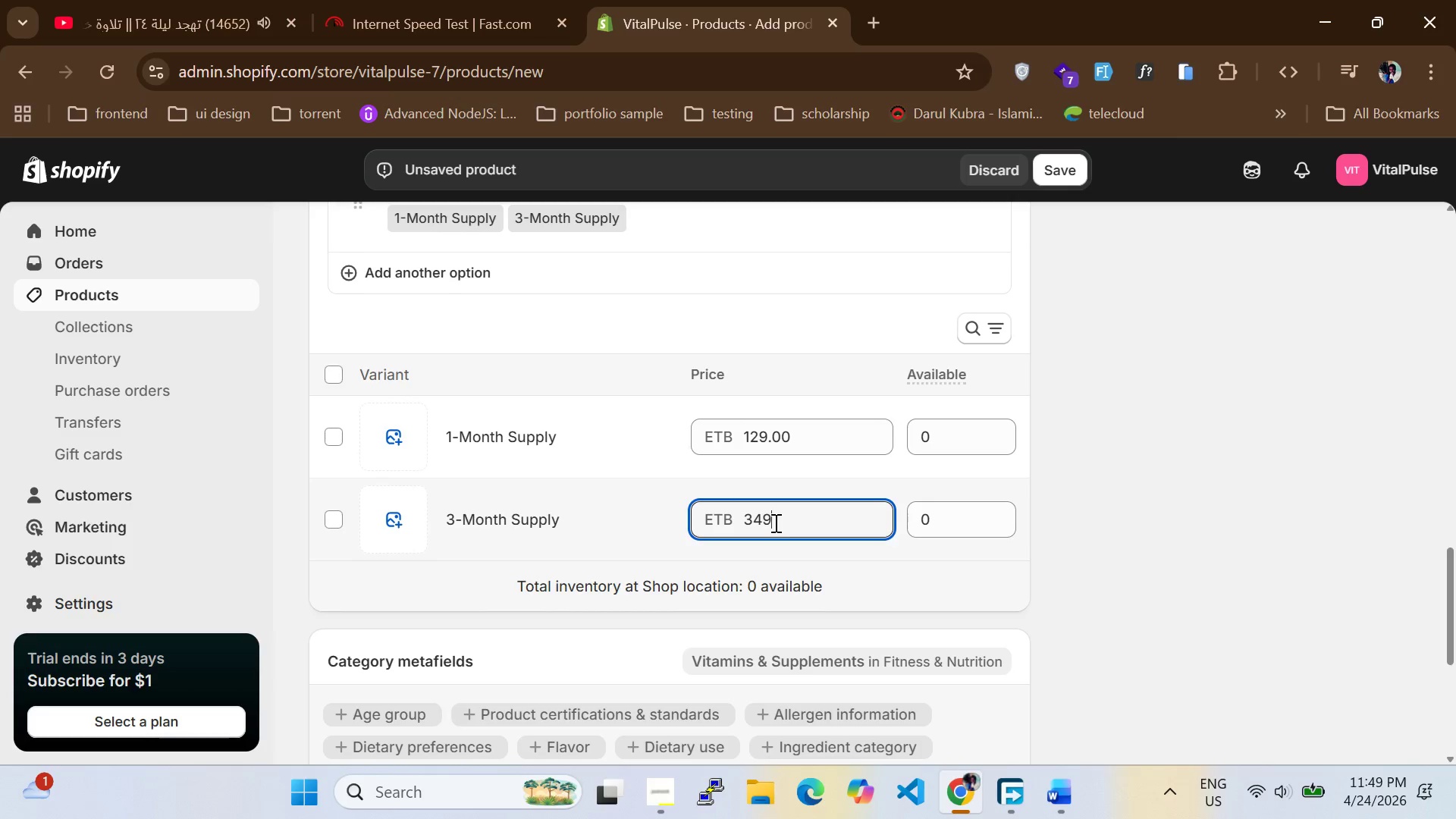 
left_click([956, 433])
 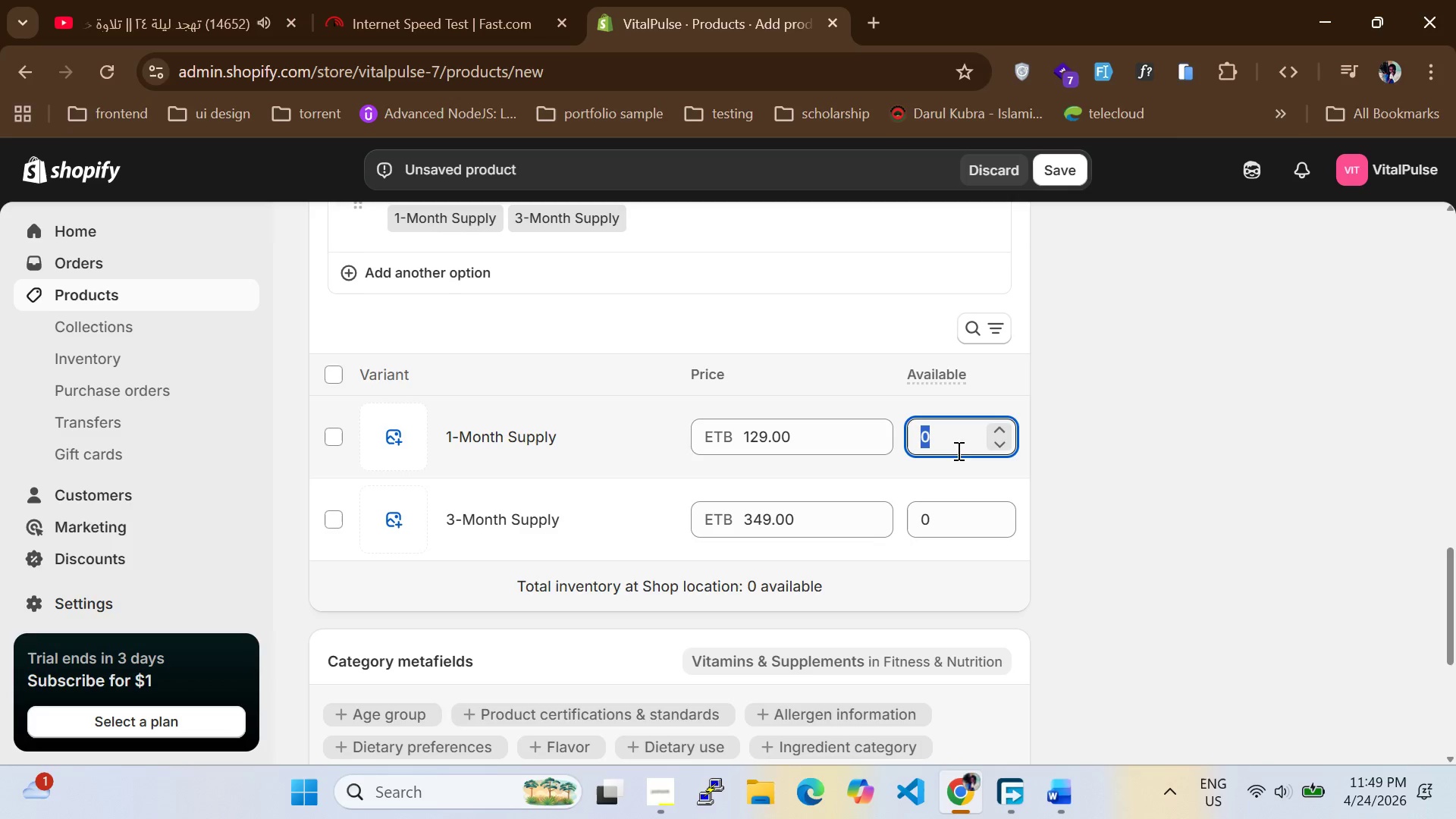 
type(40)
 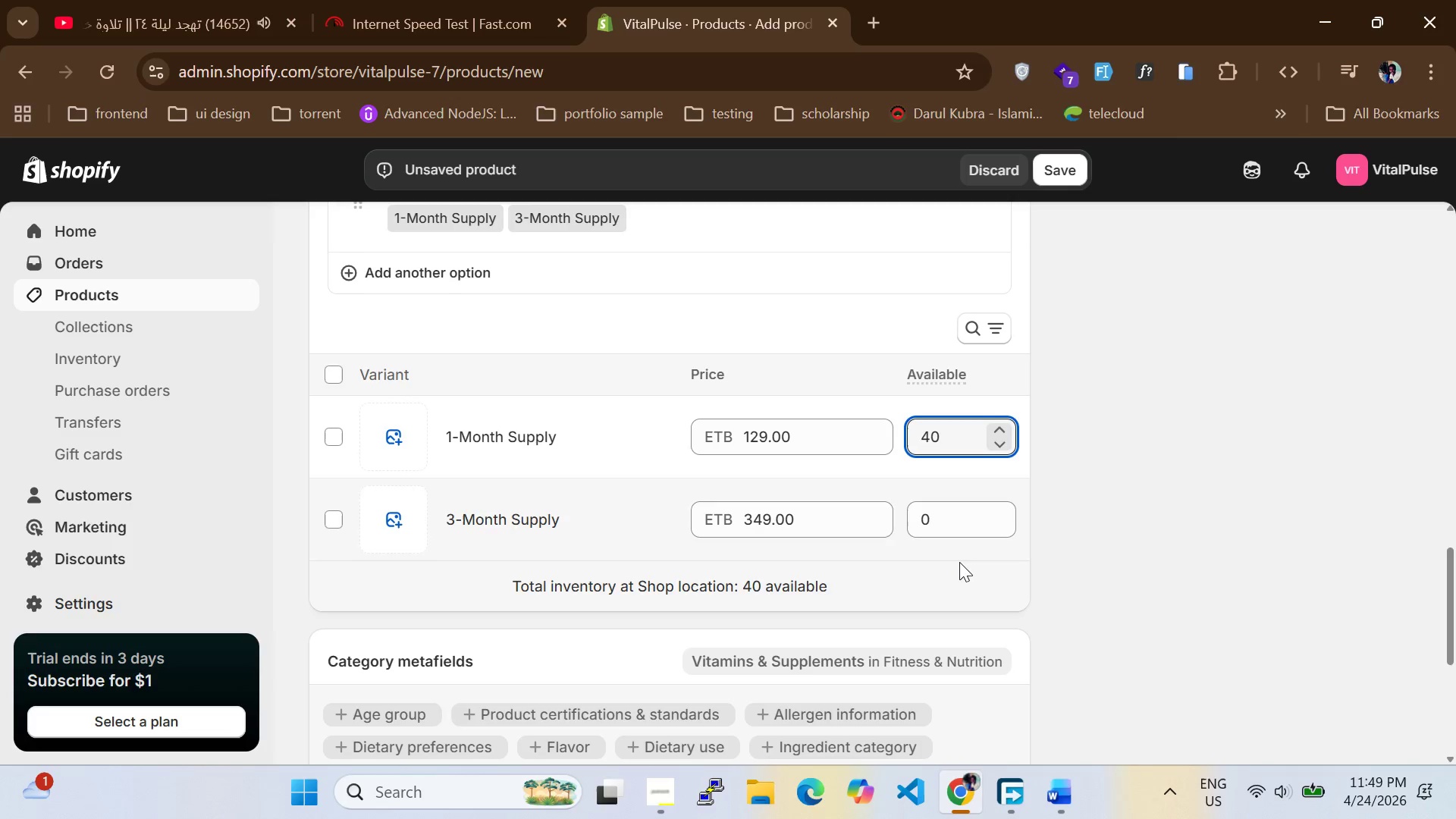 
left_click([950, 511])
 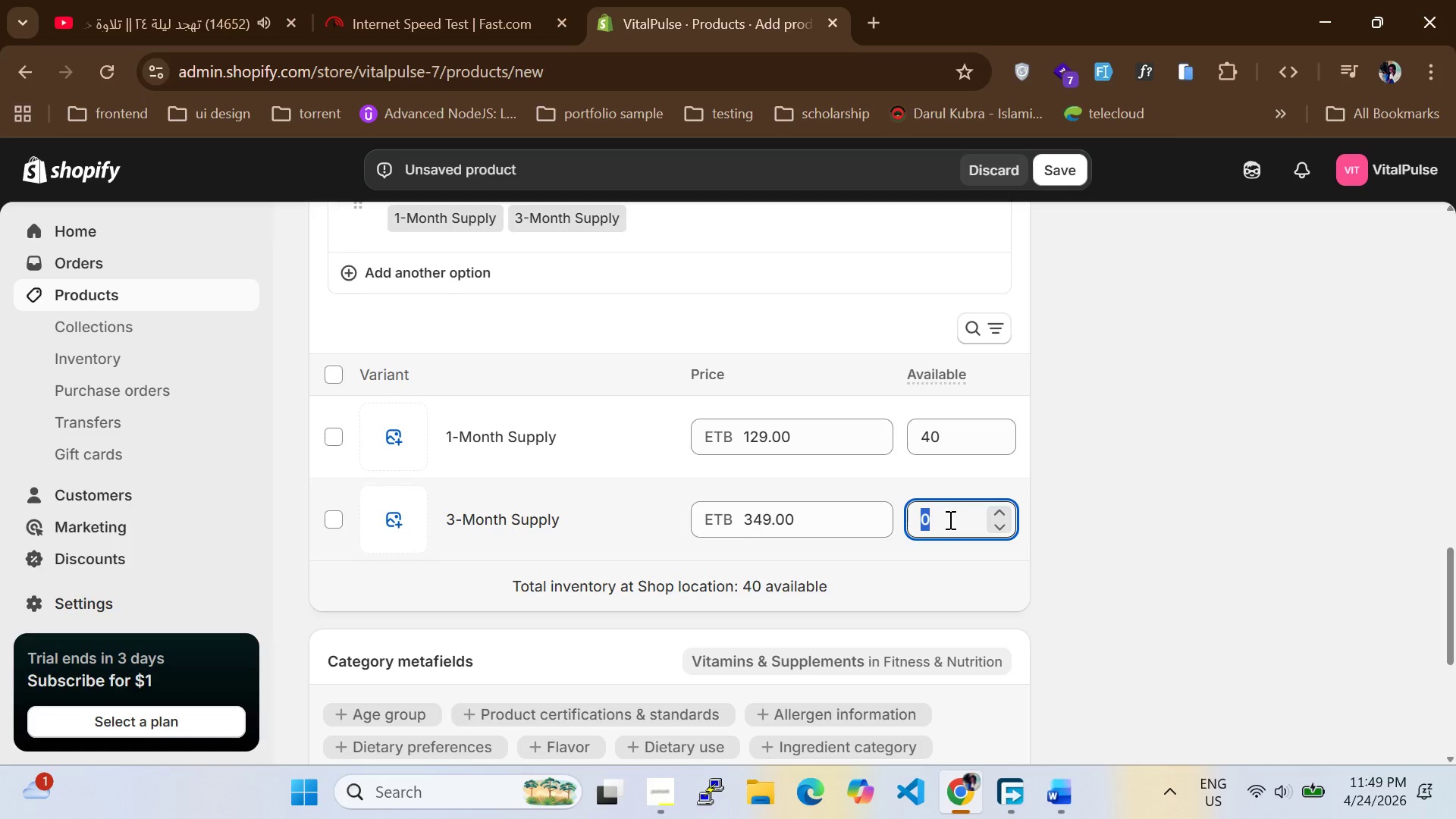 
type(30)
 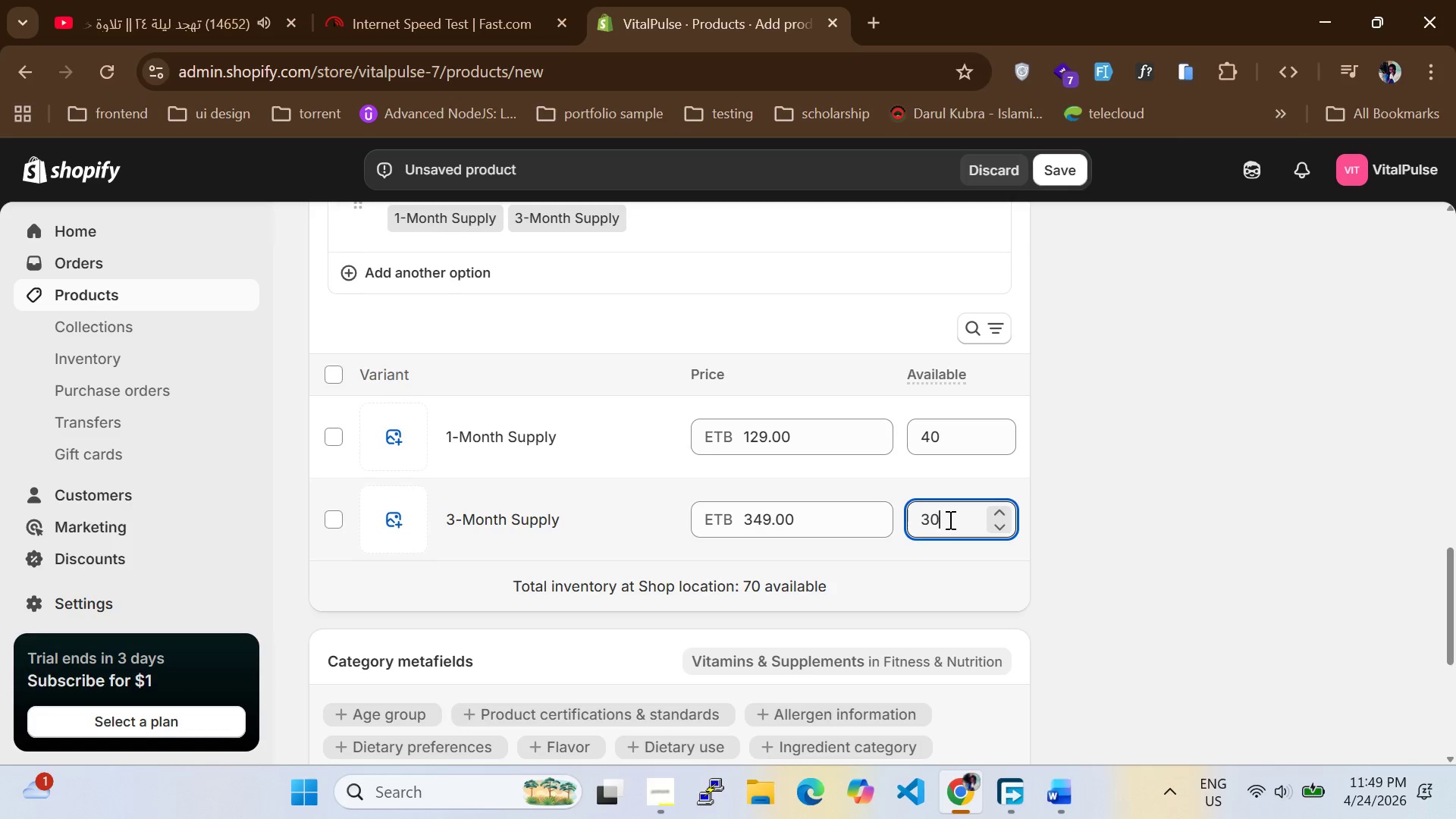 
wait(7.3)
 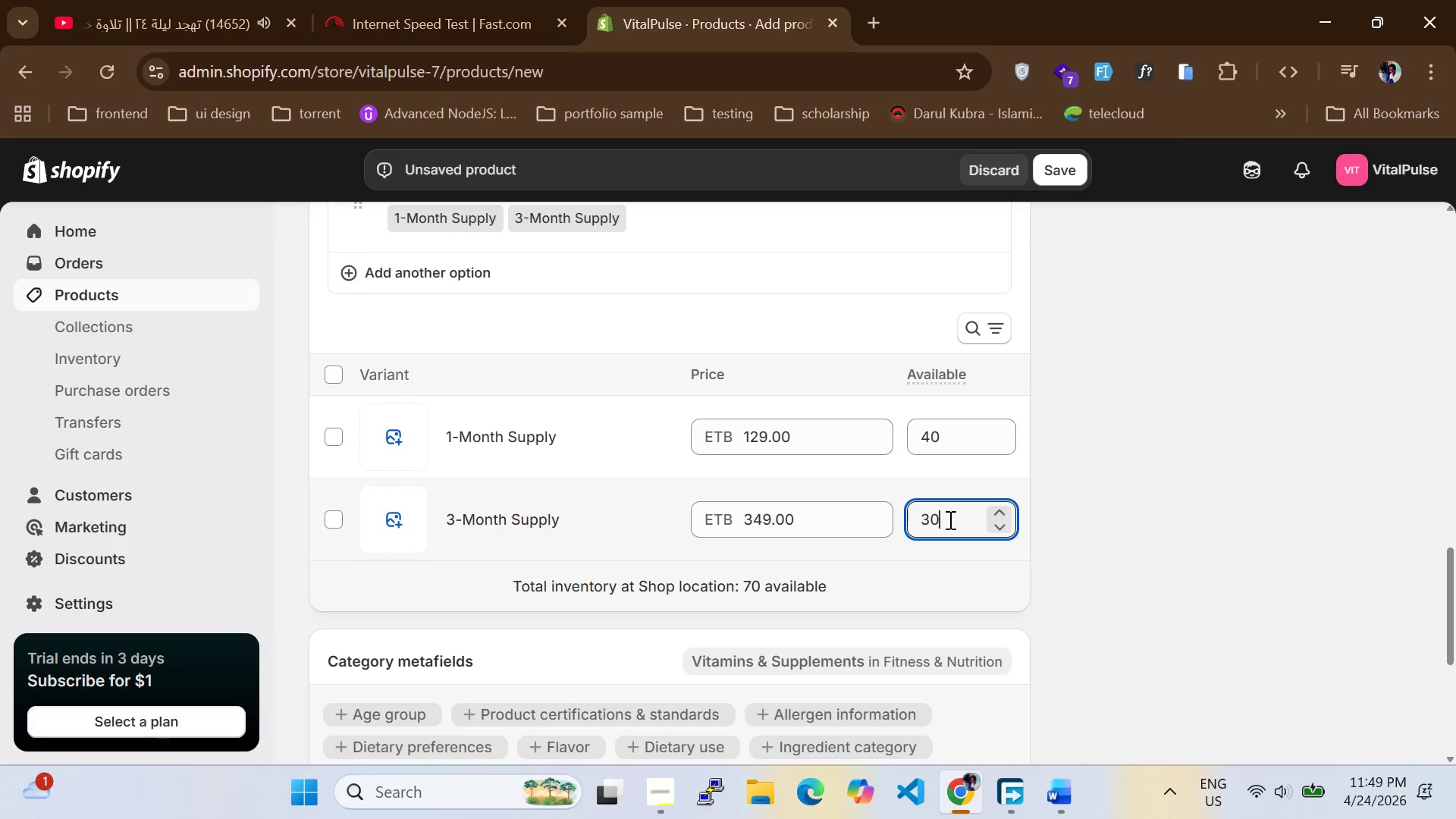 
left_click([919, 406])
 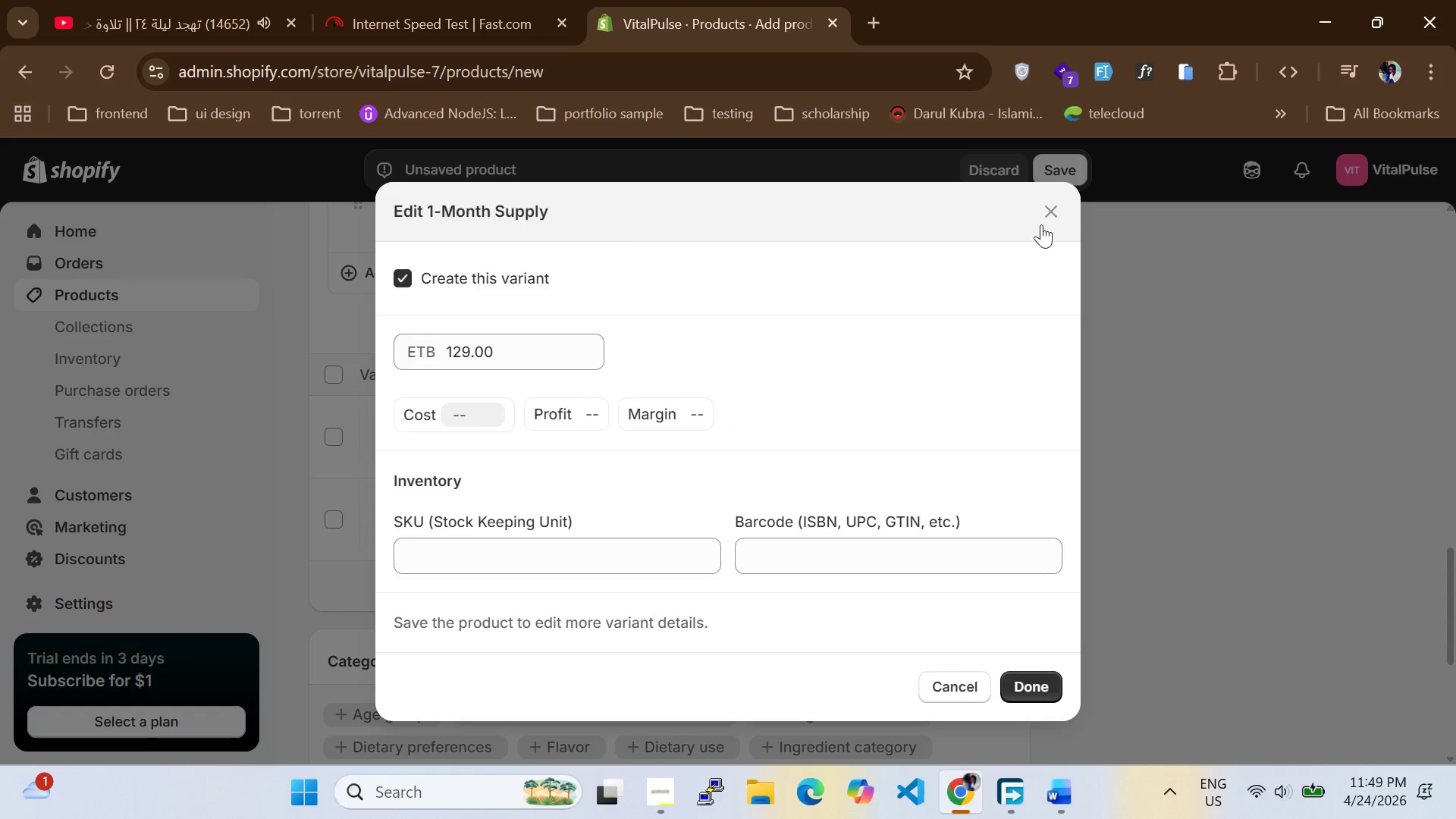 
left_click([1041, 223])
 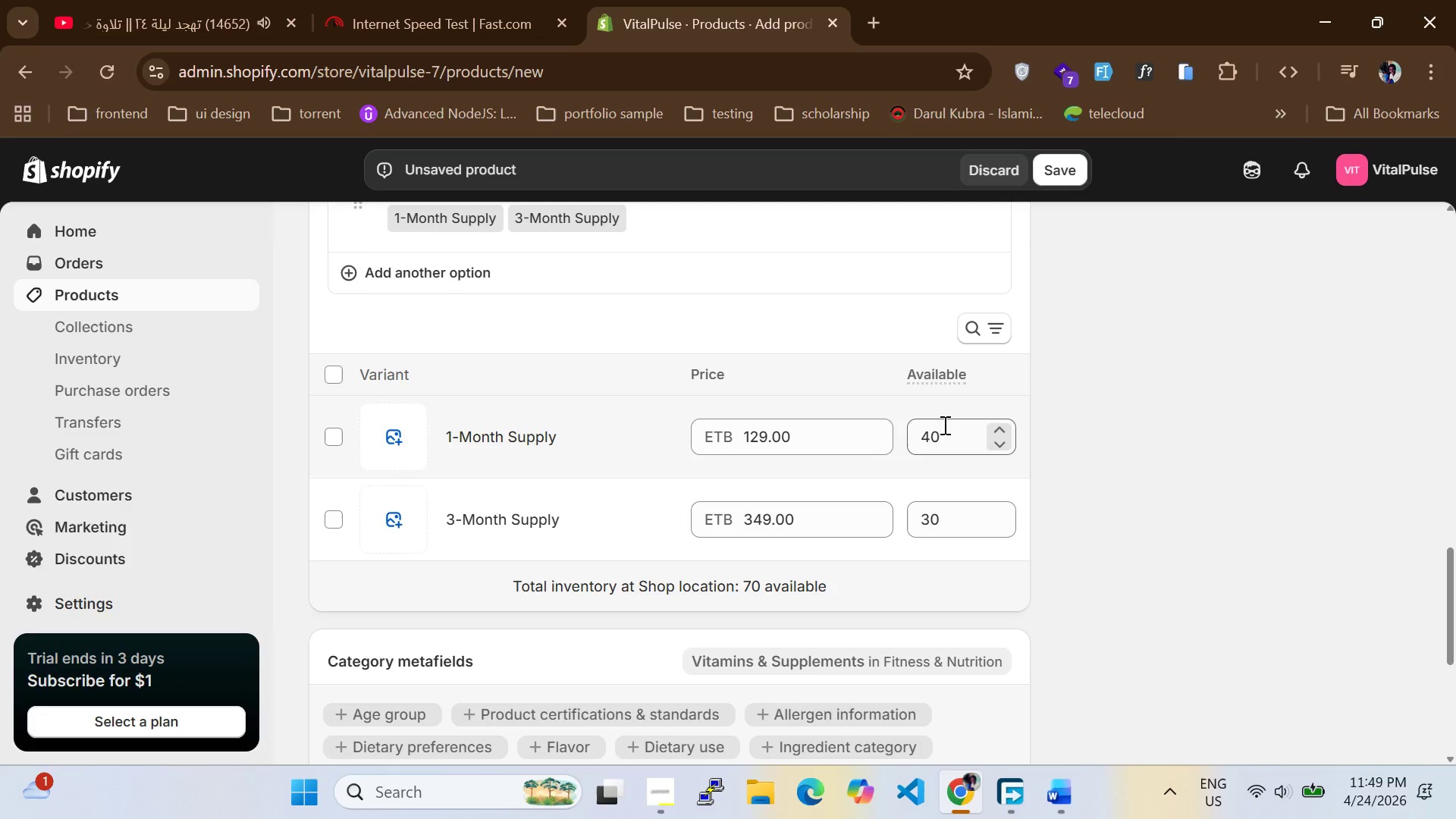 
left_click([937, 431])
 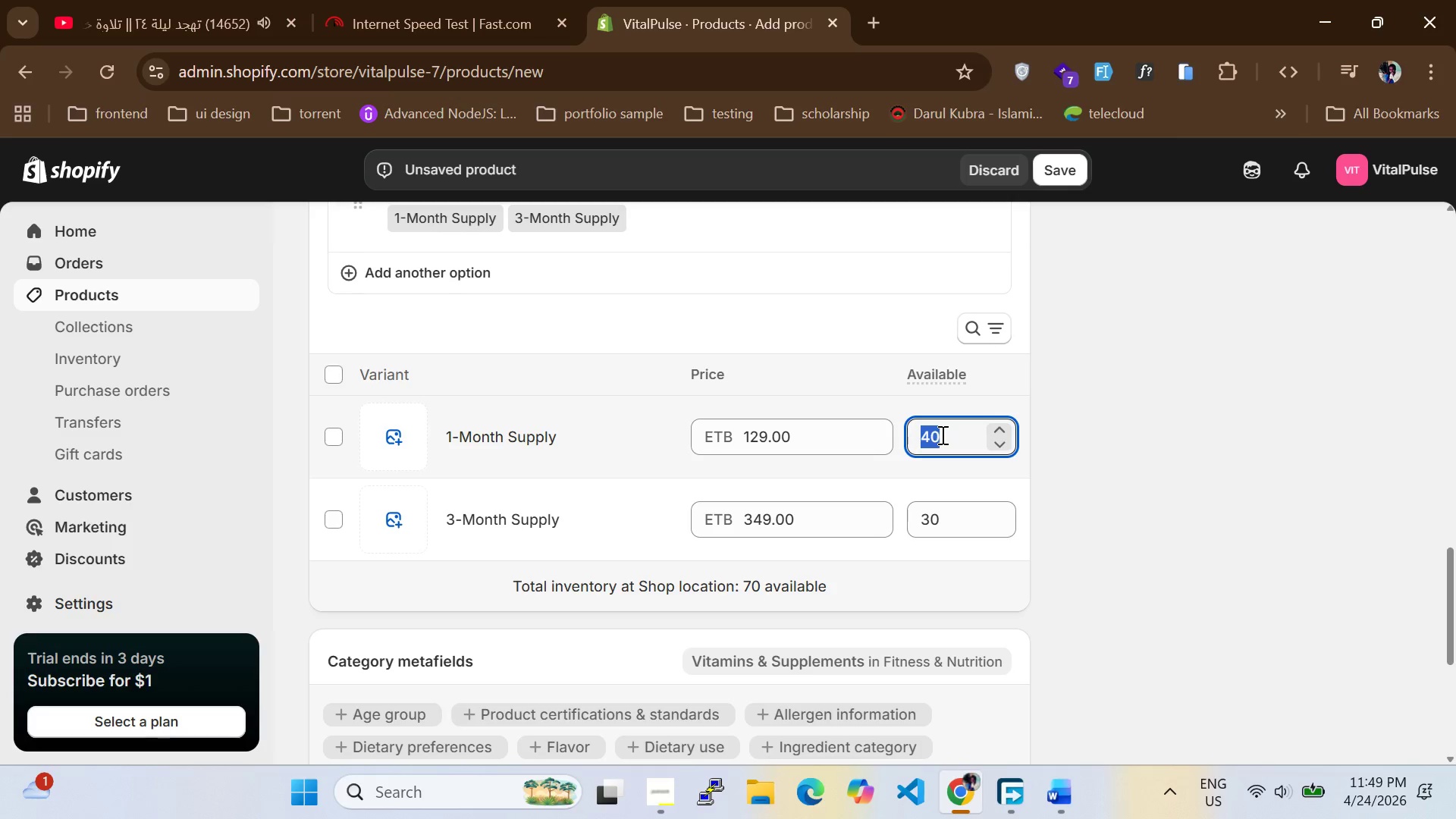 
key(ArrowLeft)
 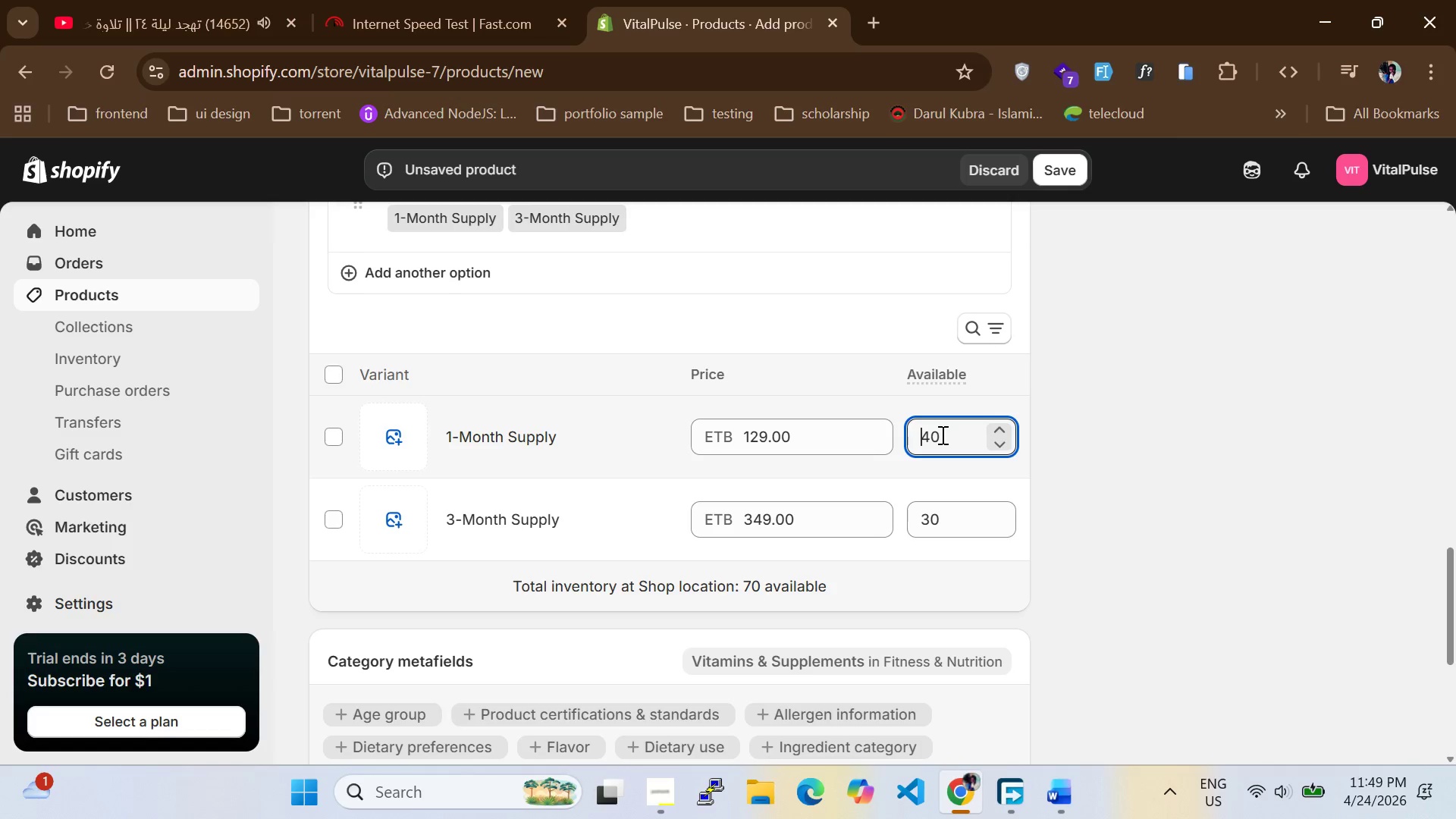 
key(ArrowRight)
 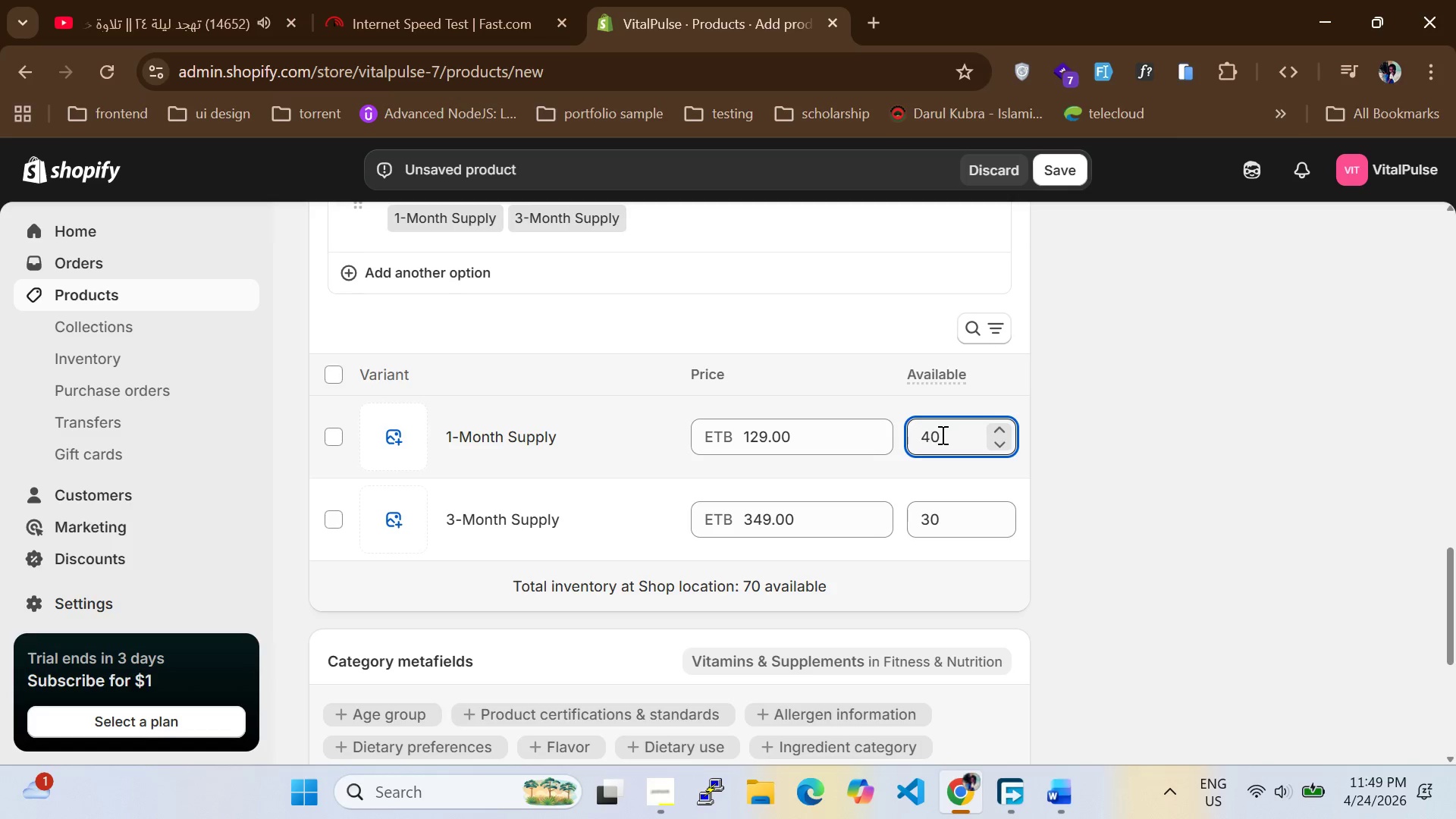 
key(Backspace)
 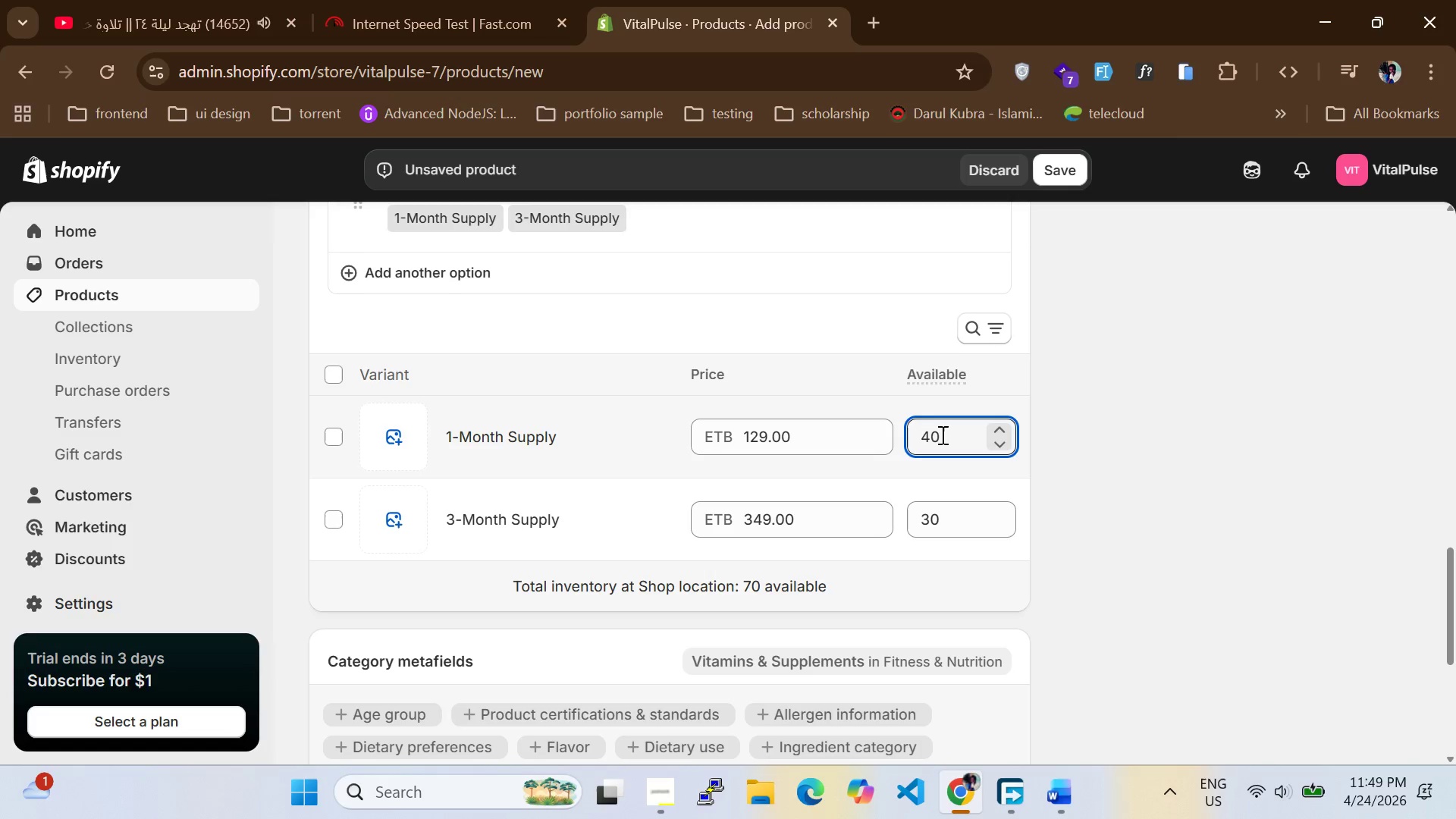 
key(6)
 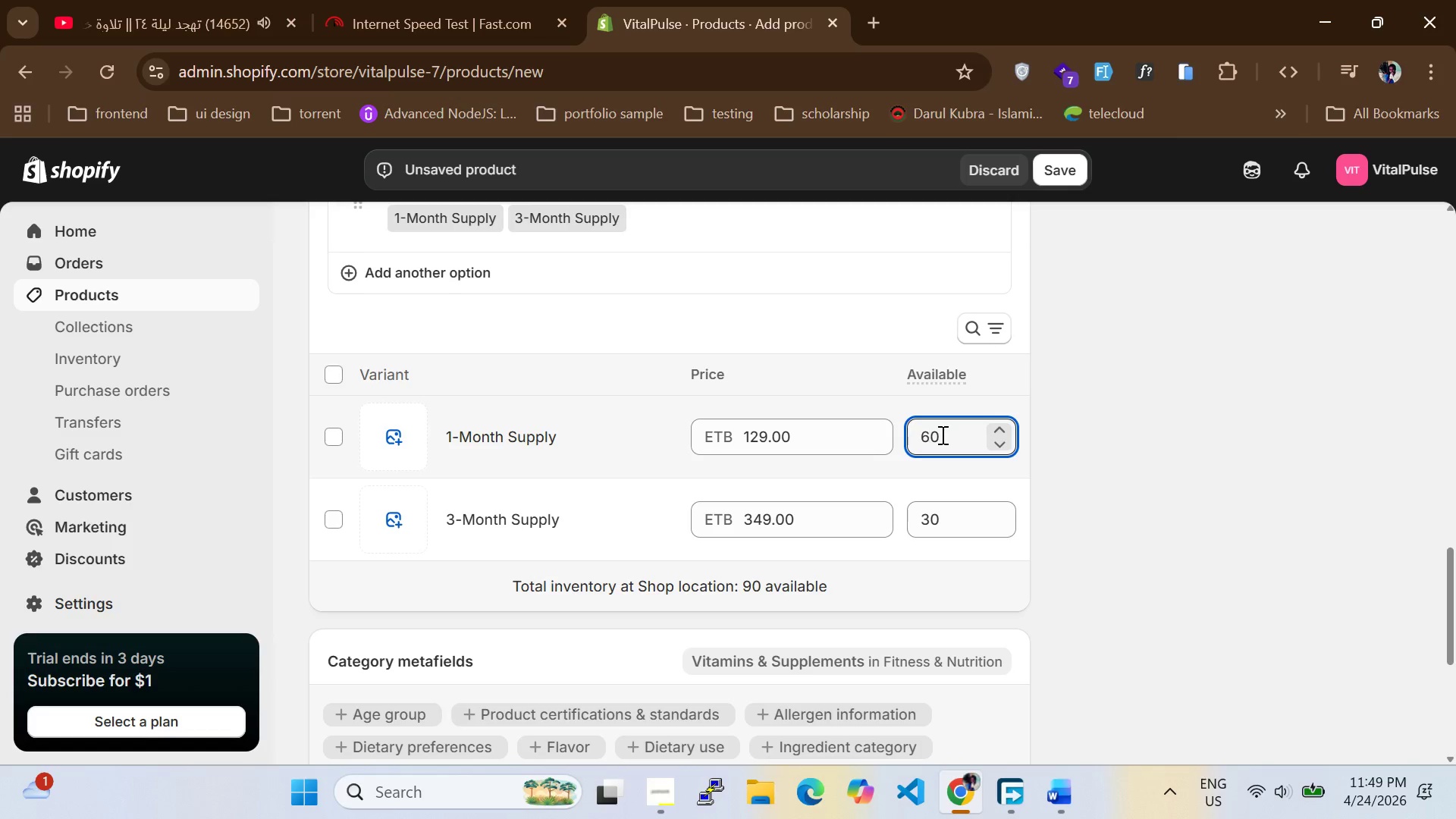 
key(Enter)
 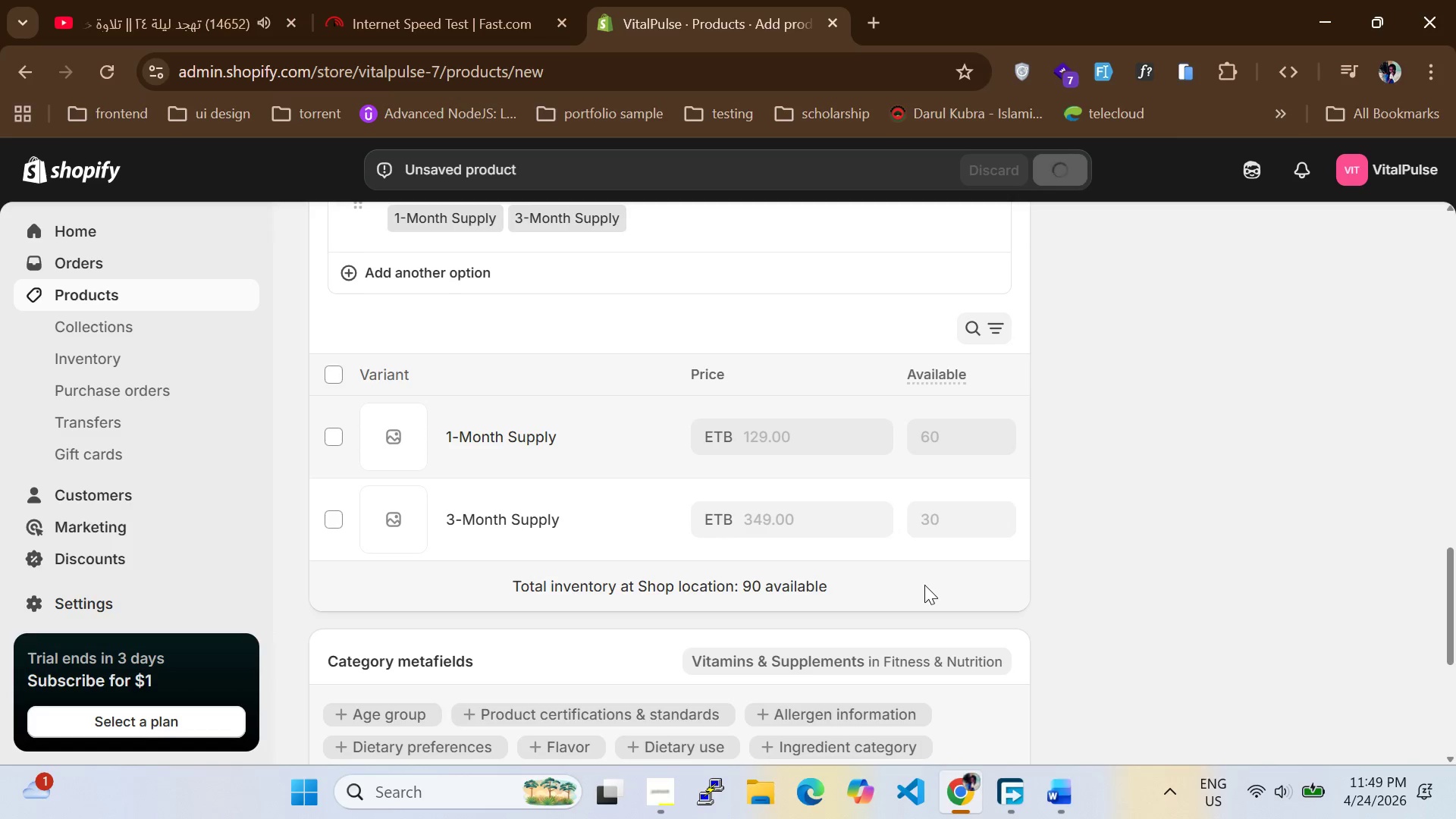 
left_click([924, 585])
 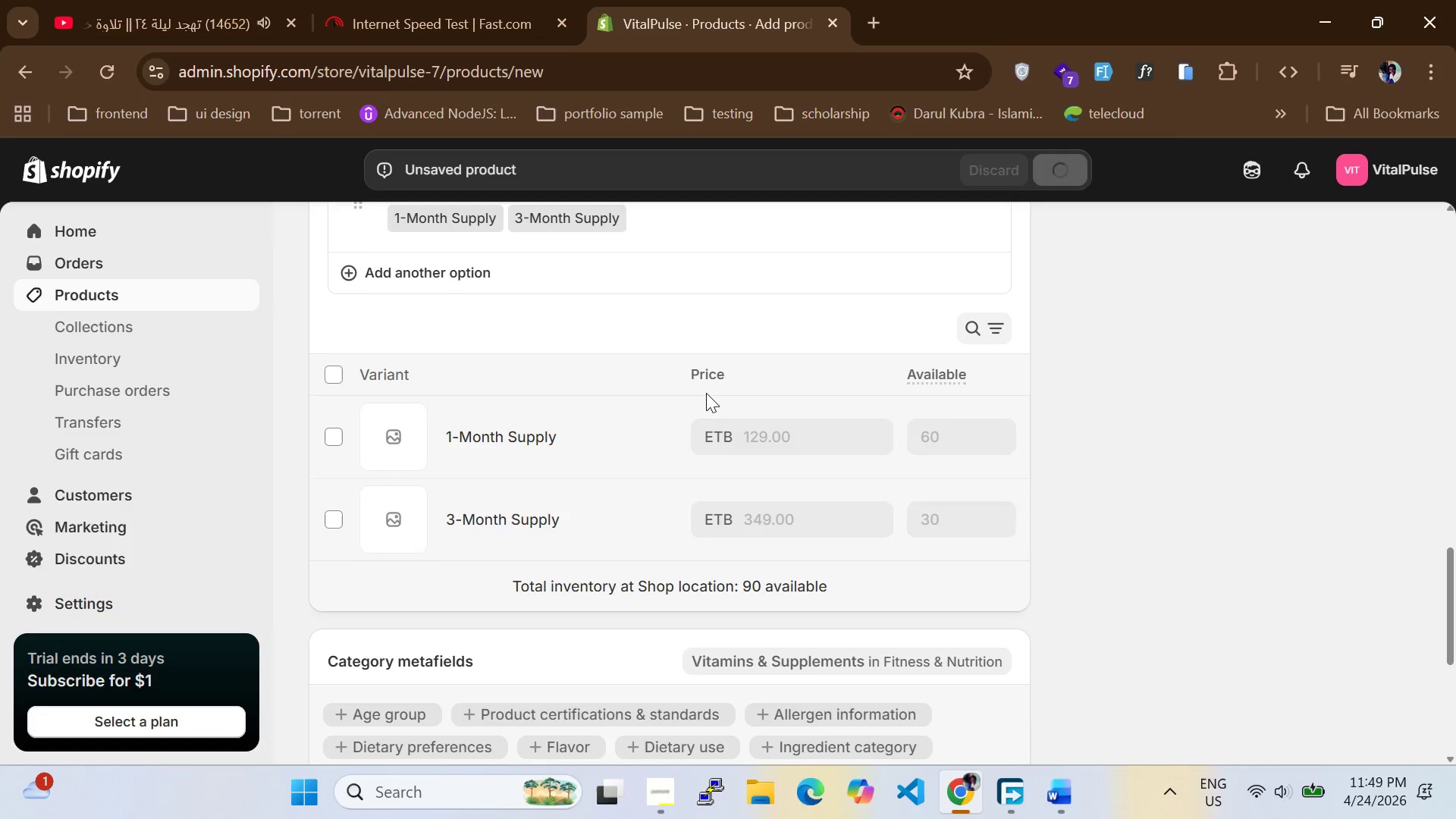 
scroll: coordinate [704, 391], scroll_direction: down, amount: 2.0
 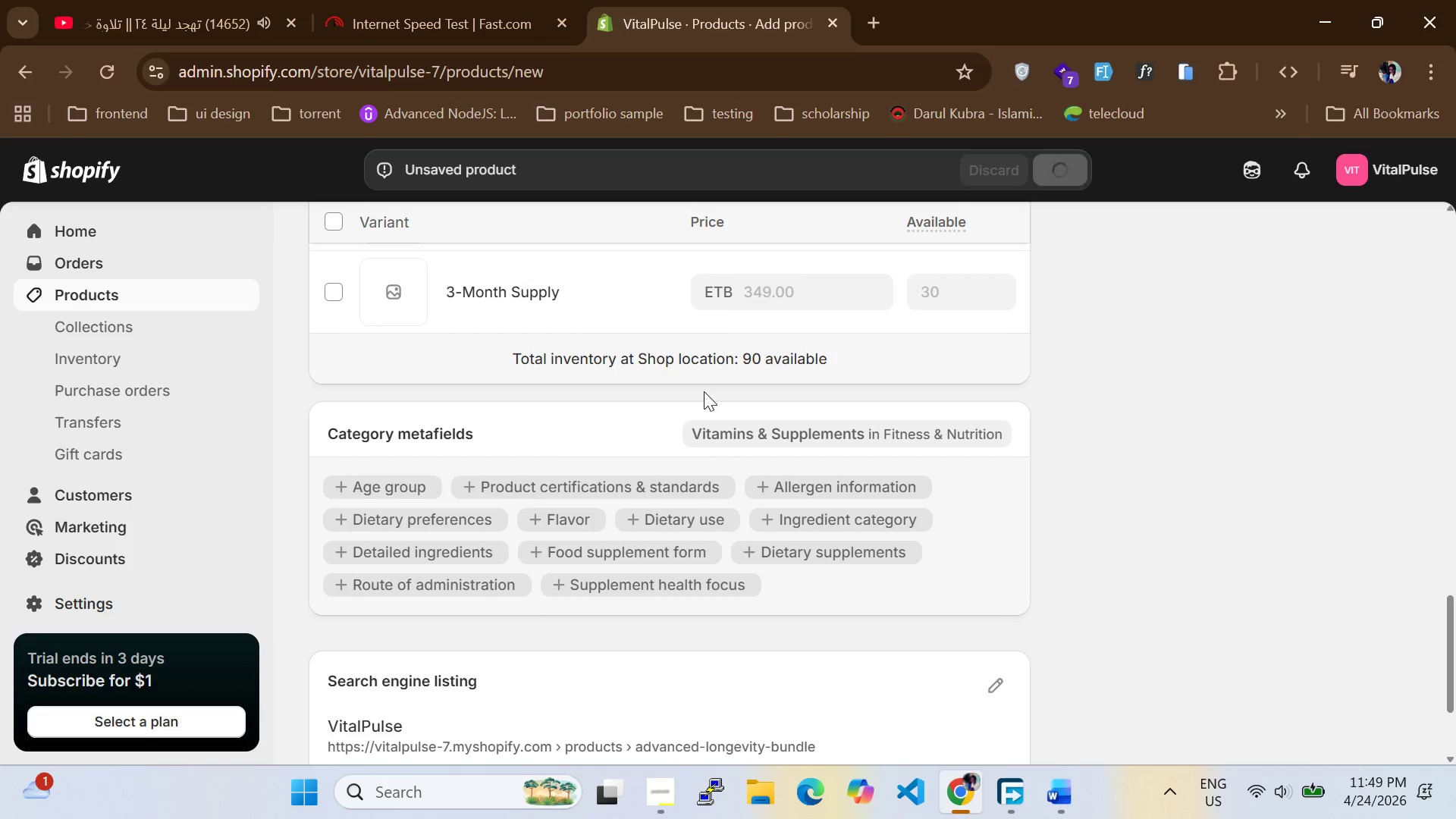 
scroll: coordinate [704, 391], scroll_direction: up, amount: 2.0
 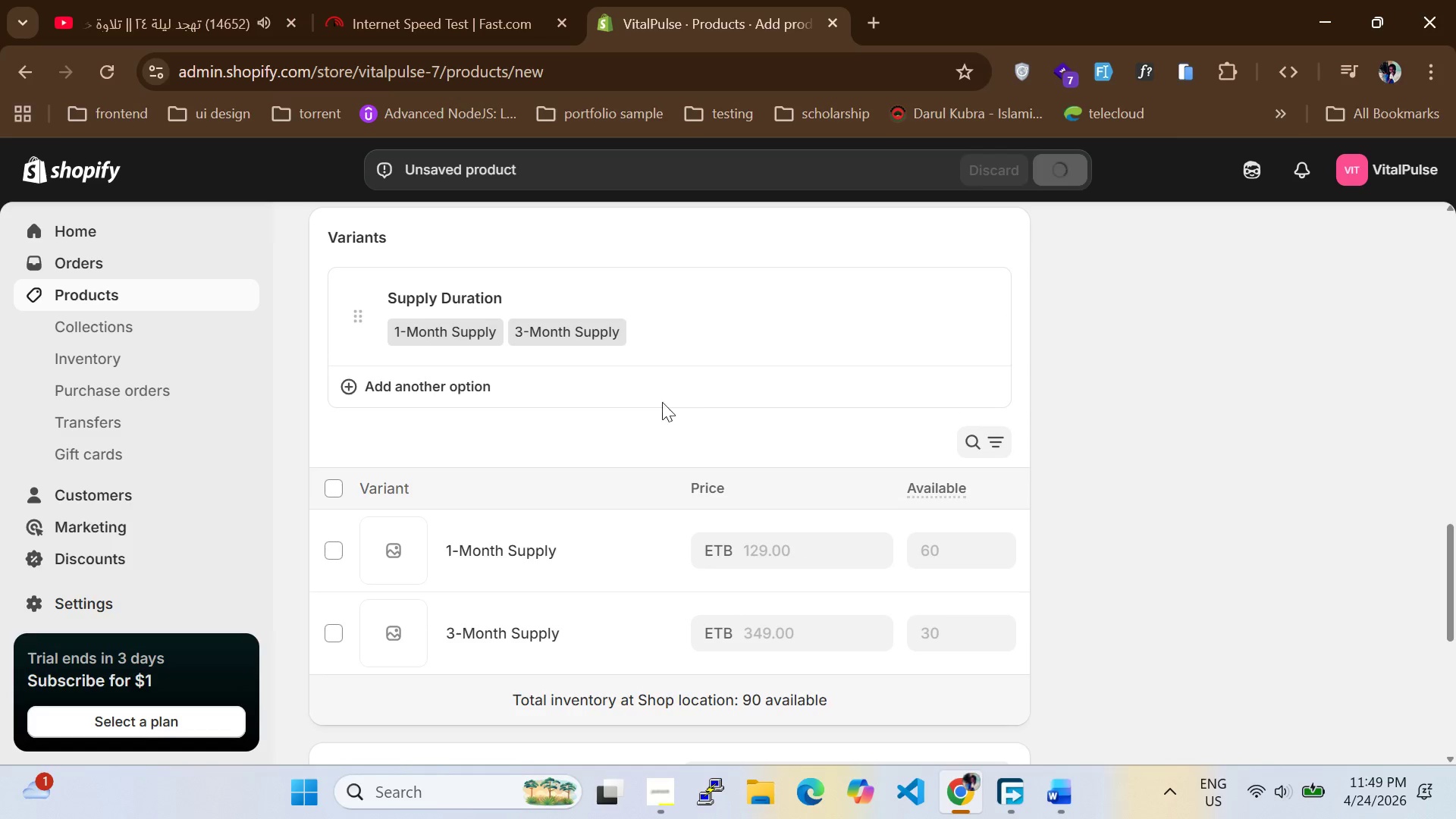 
left_click([662, 403])
 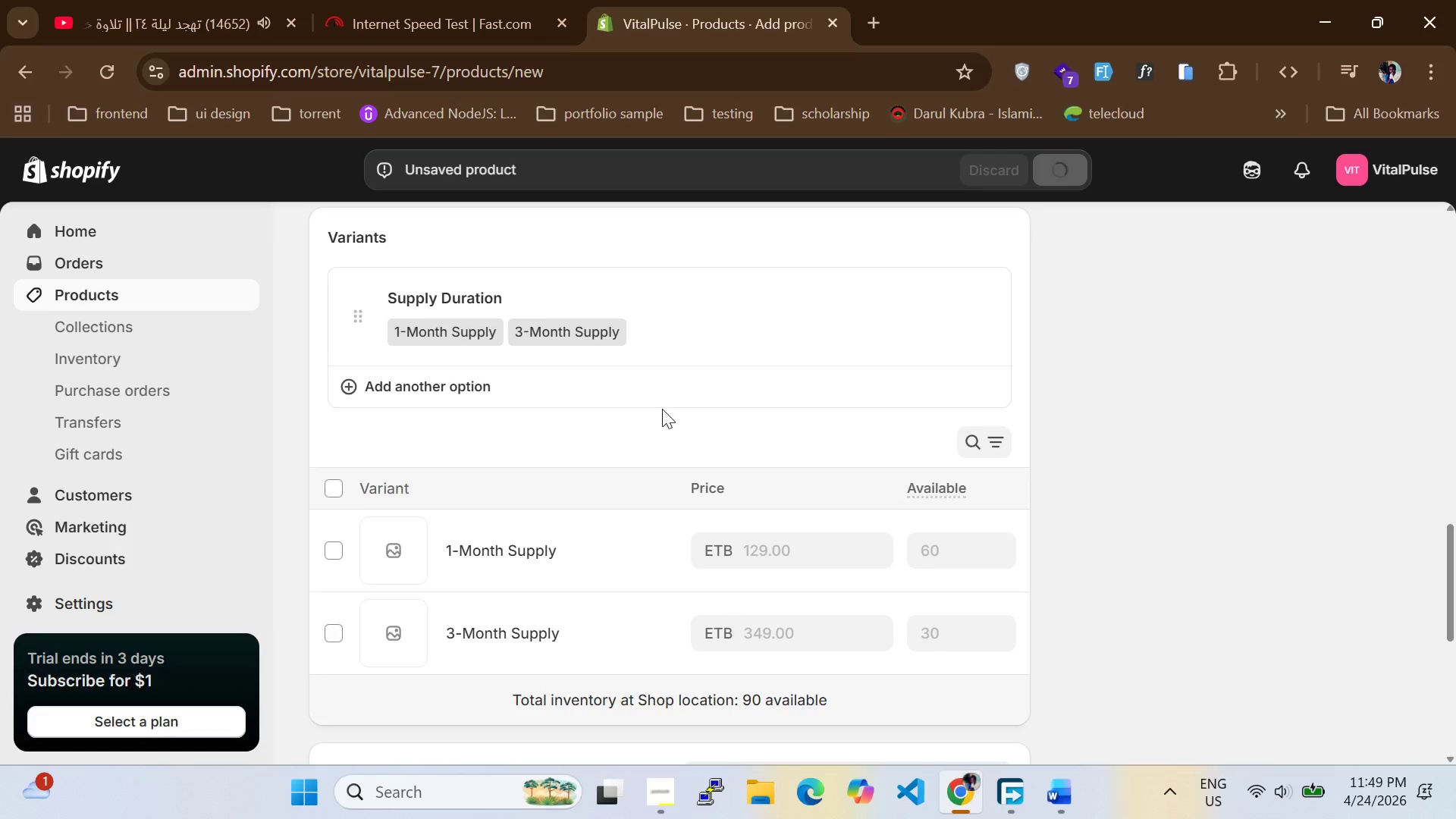 
scroll: coordinate [661, 407], scroll_direction: down, amount: 4.0
 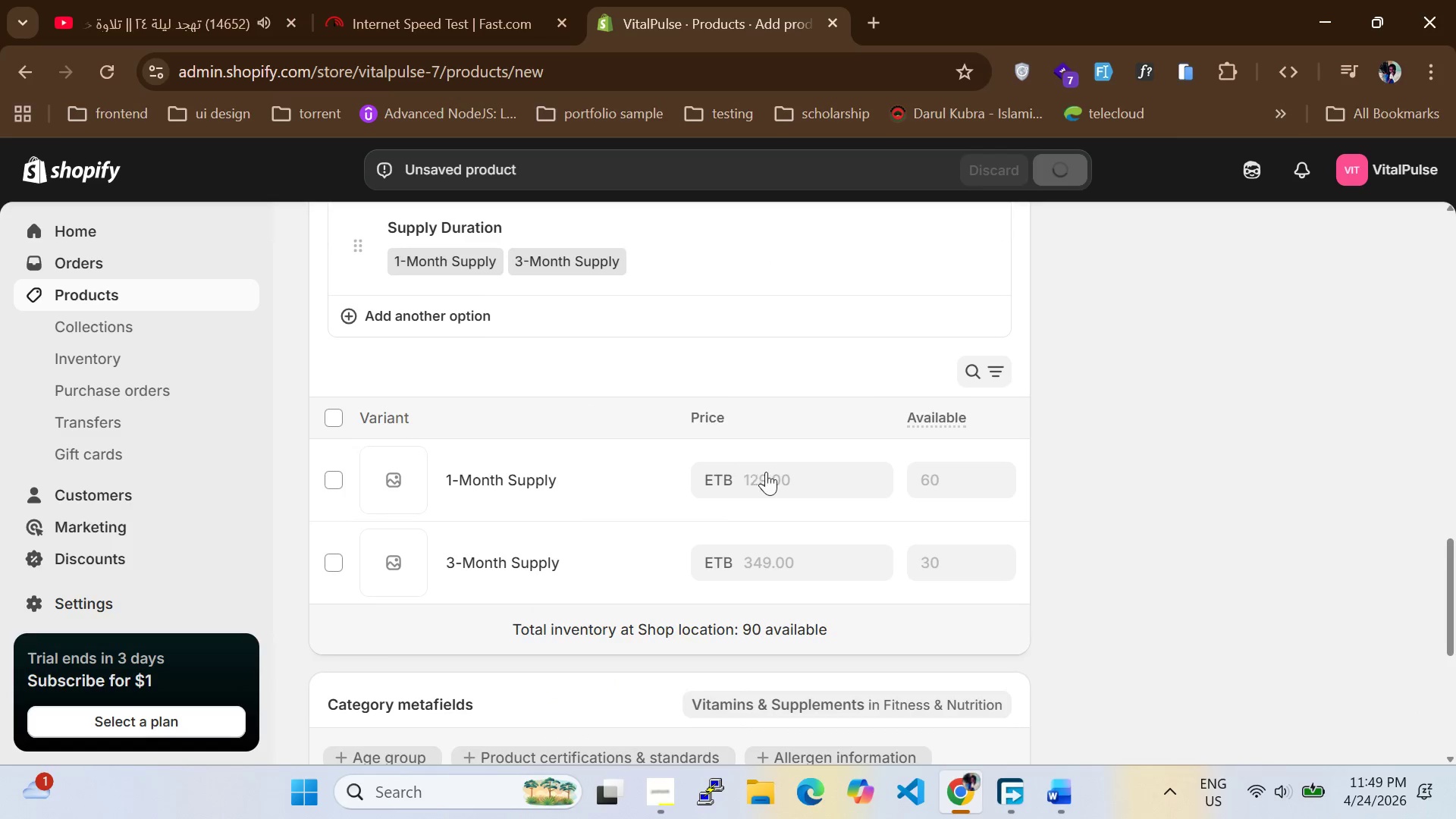 
left_click([766, 472])
 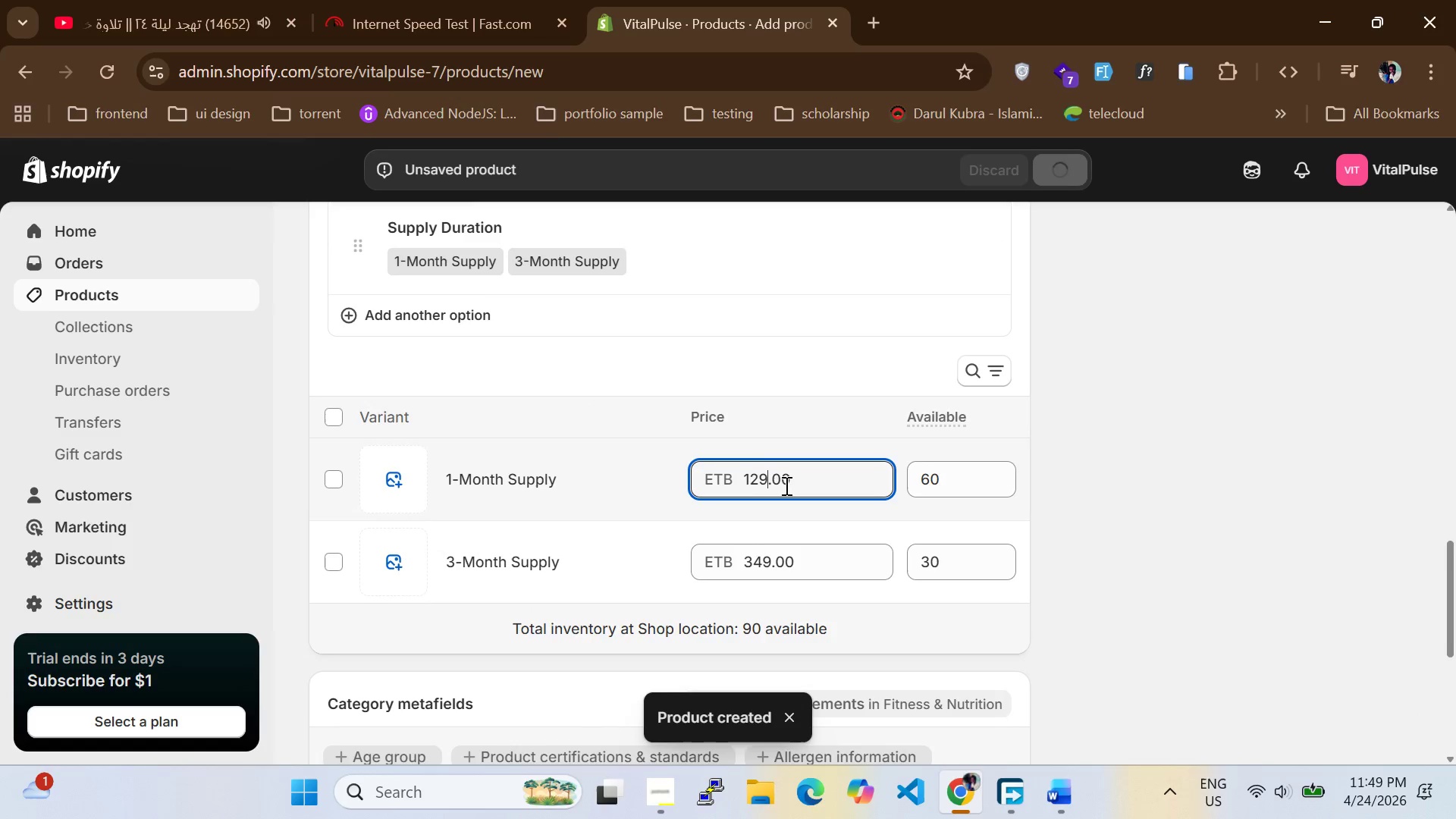 
scroll: coordinate [789, 483], scroll_direction: down, amount: 2.0
 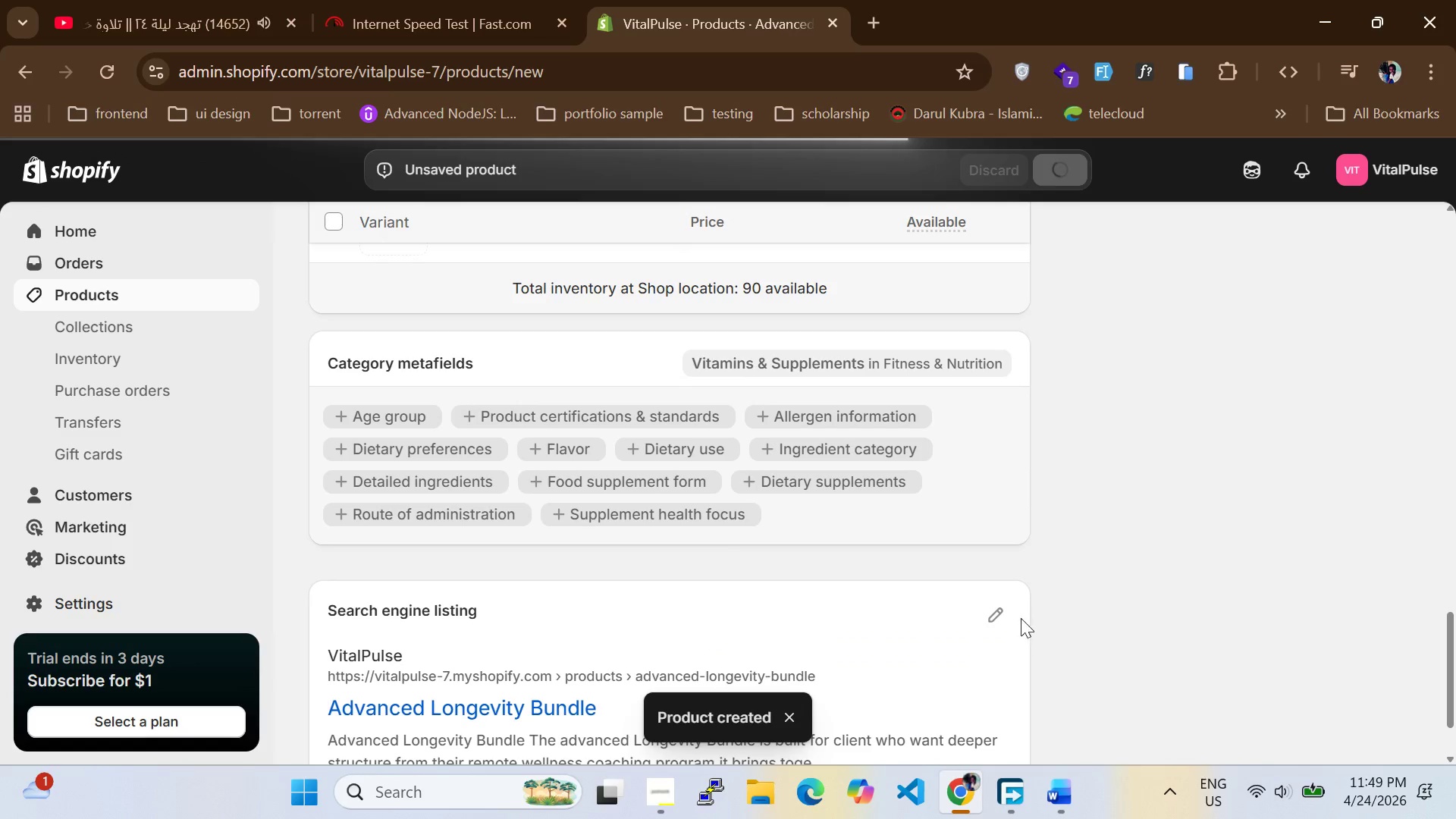 
left_click([990, 610])
 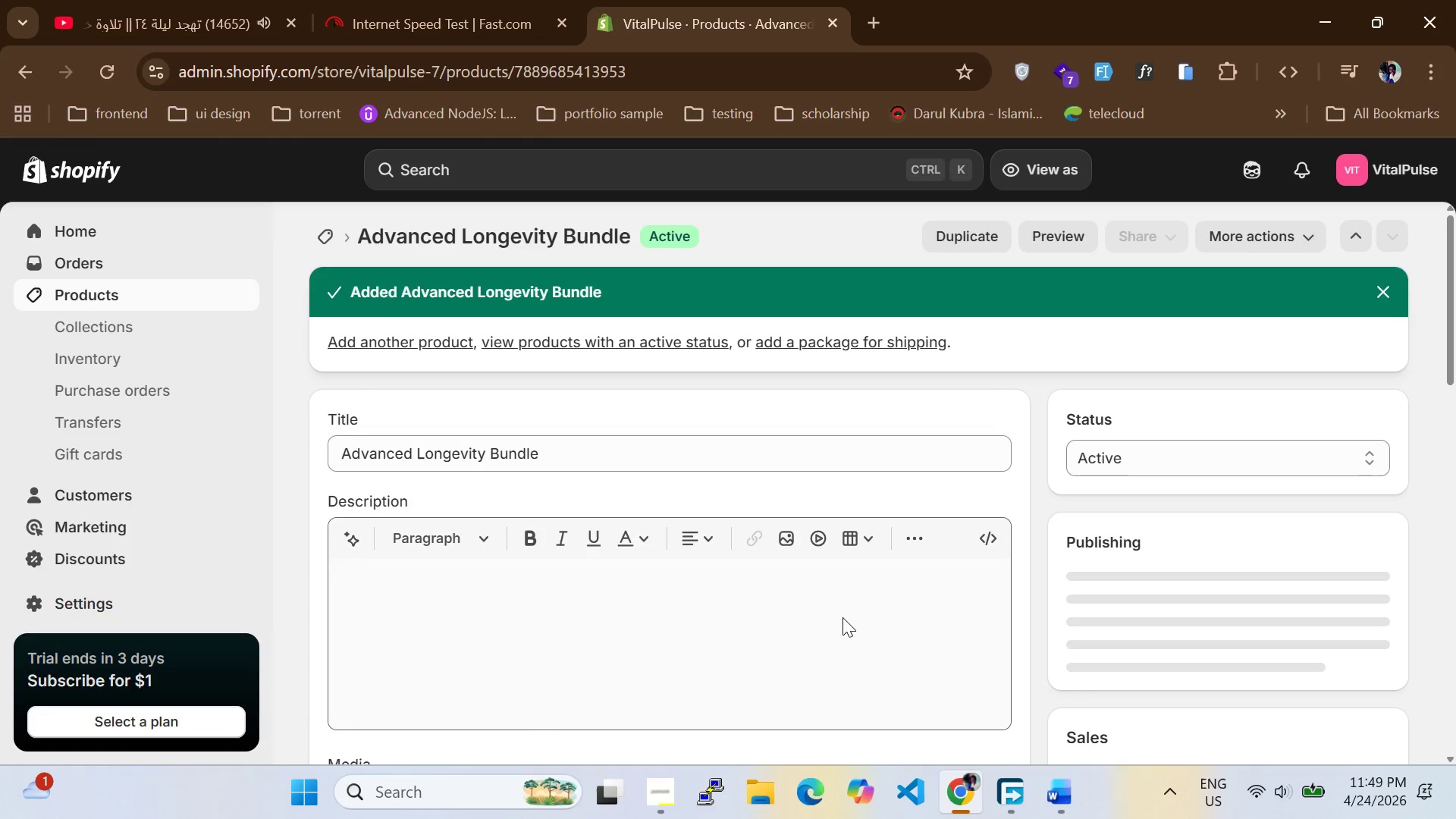 
wait(6.77)
 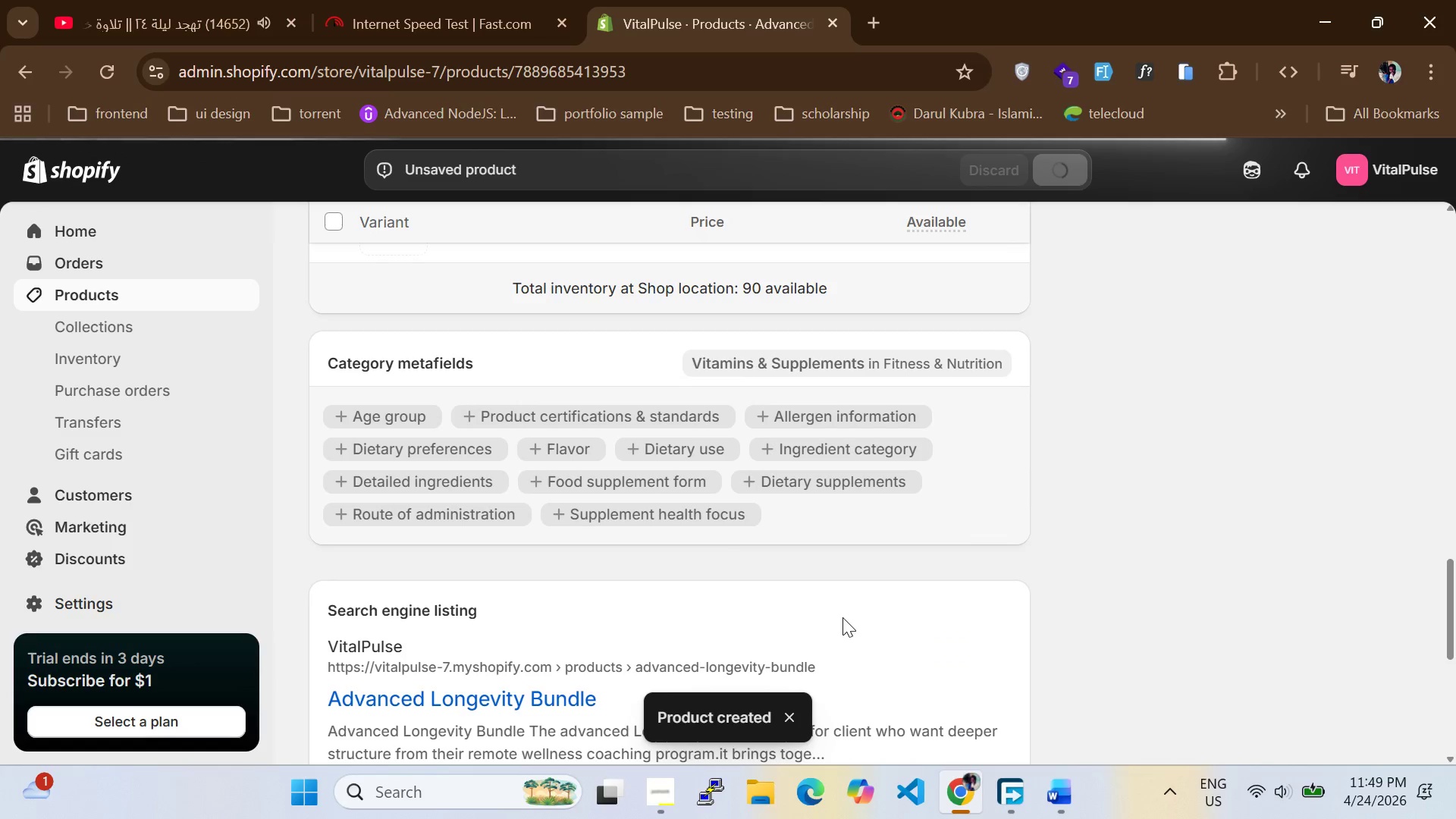 
scroll: coordinate [625, 570], scroll_direction: down, amount: 17.0
 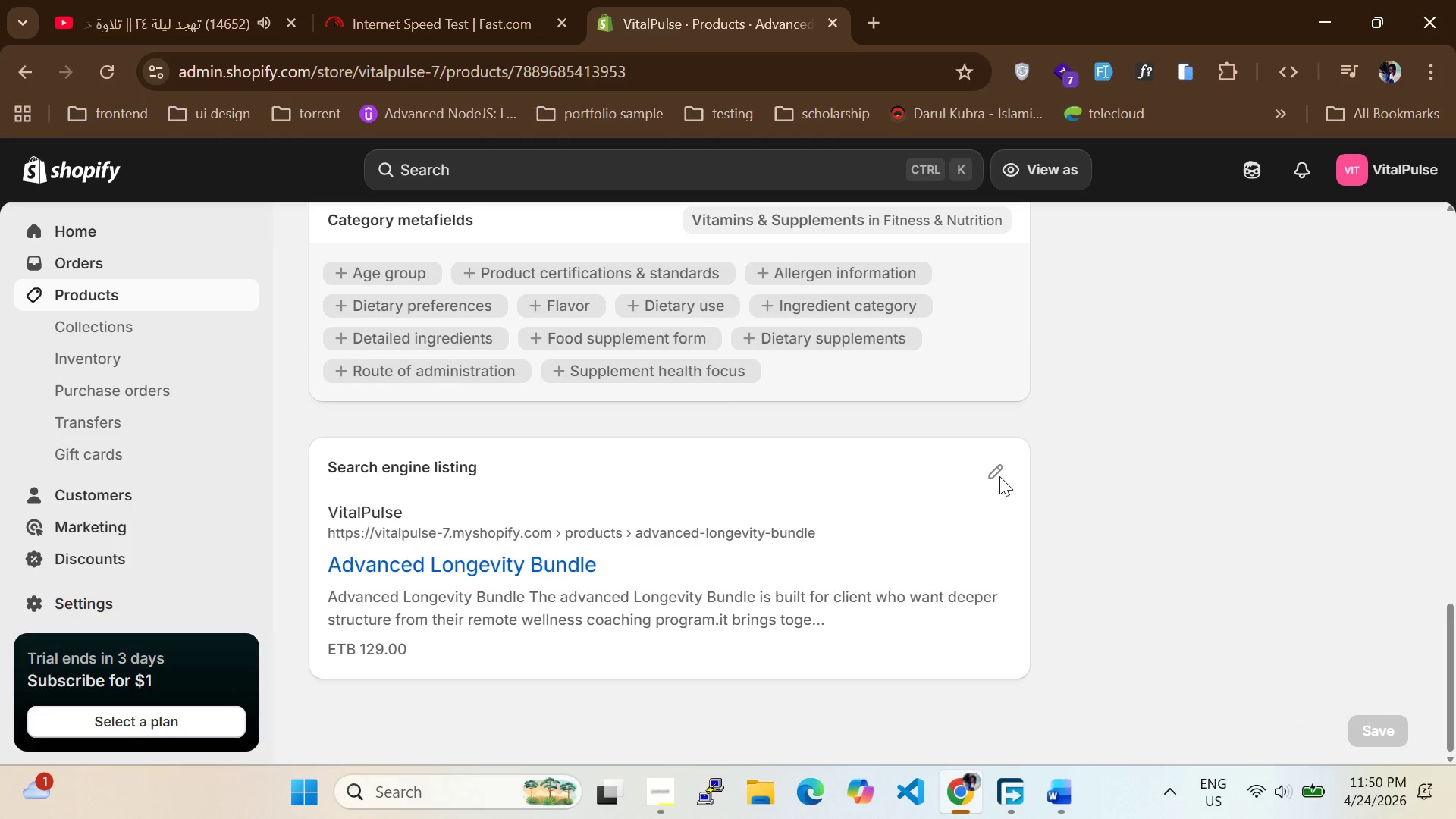 
double_click([992, 482])
 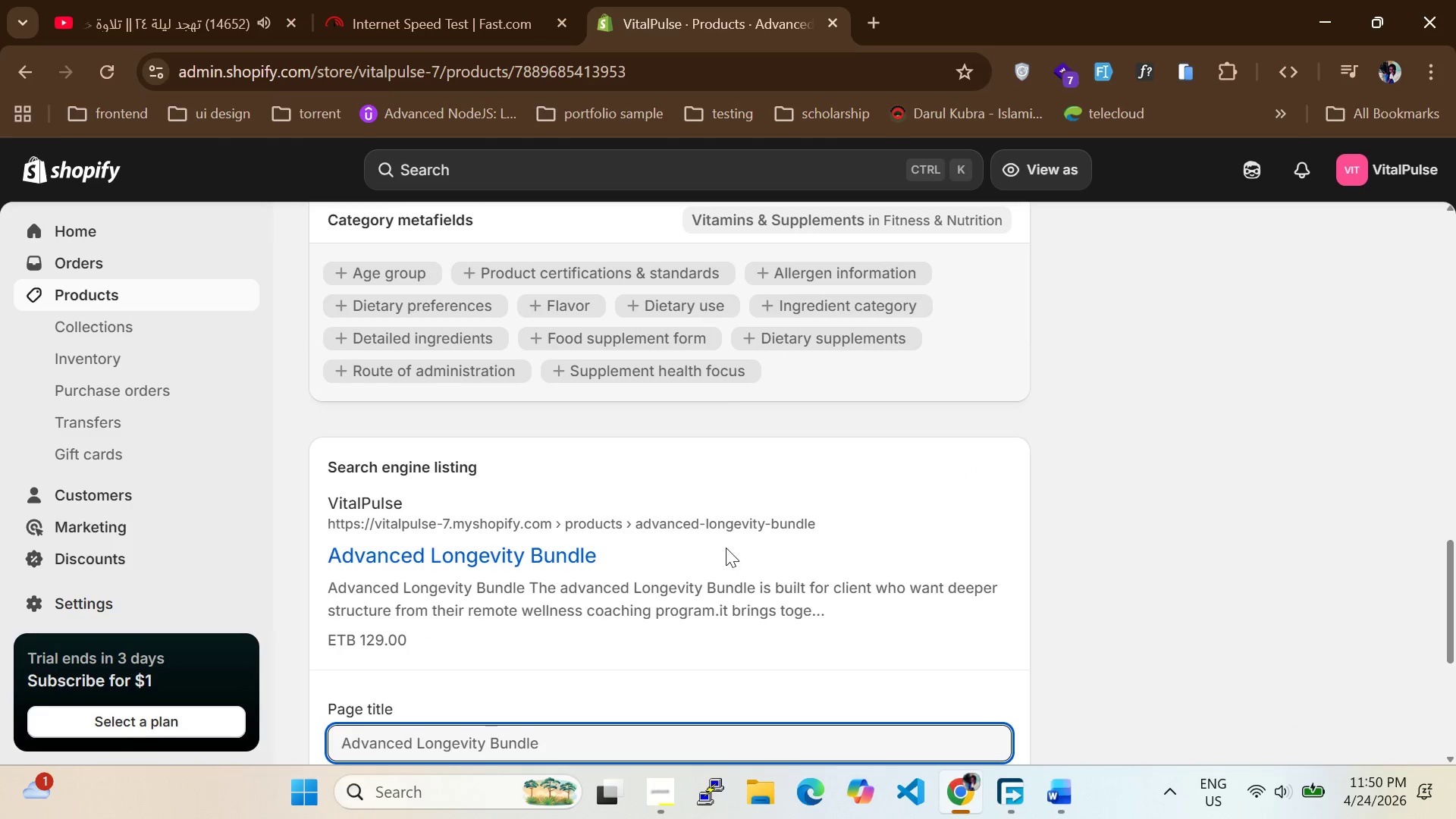 
scroll: coordinate [458, 540], scroll_direction: down, amount: 2.0
 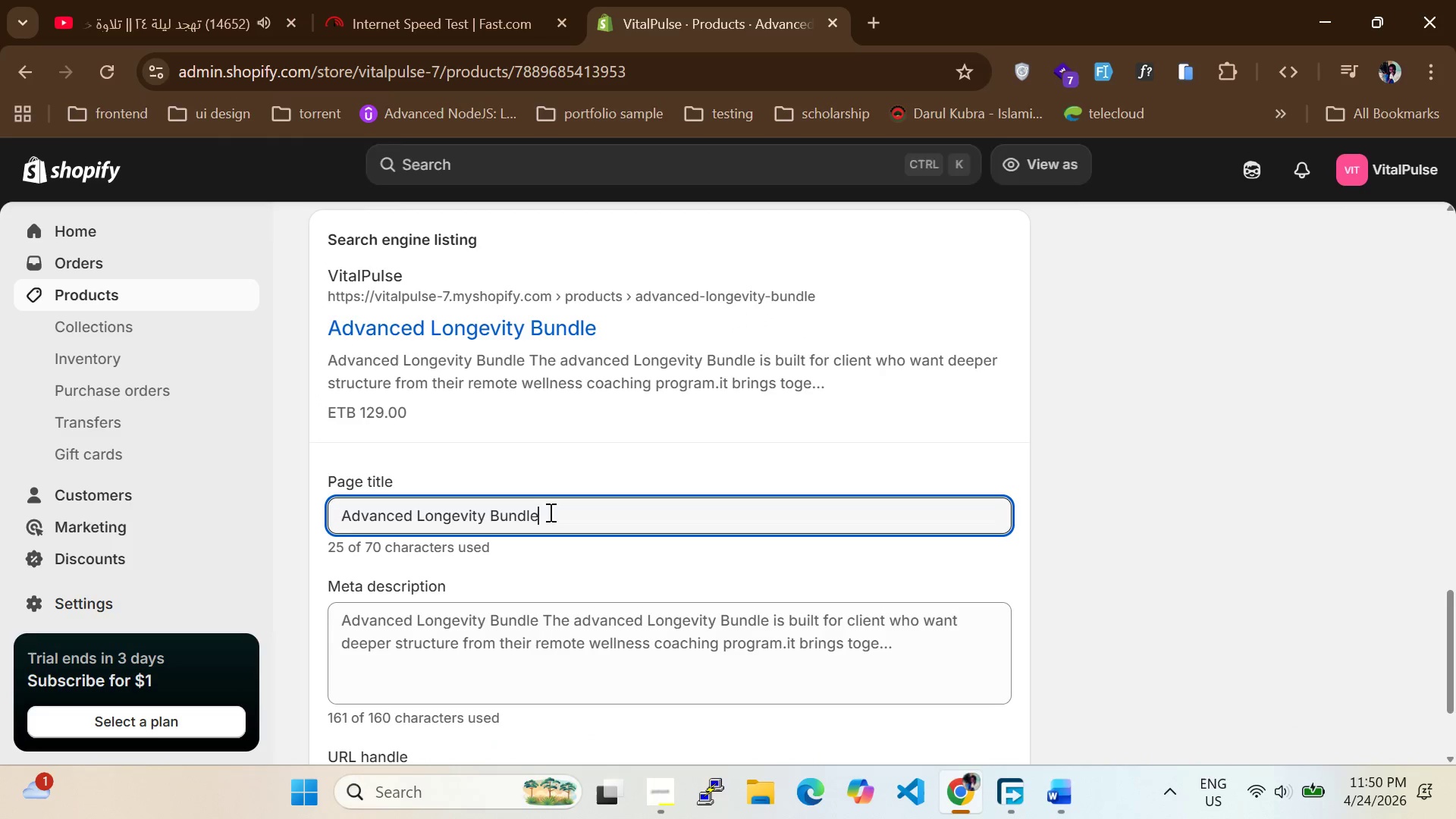 
type( | Wellness[VolumeDown][VolumeDown][VolumeDown] Coaching)
 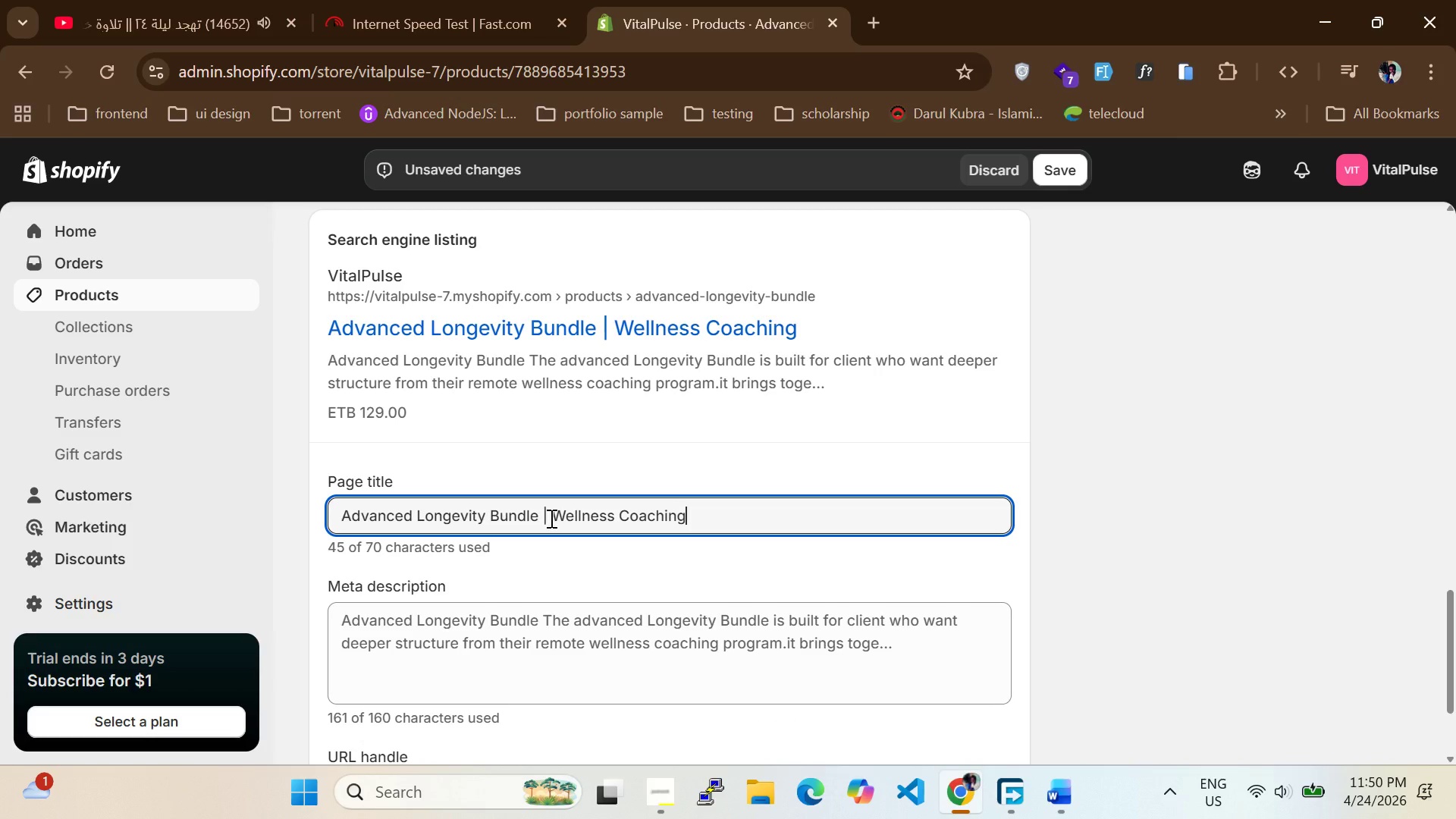 
type( Kit)
 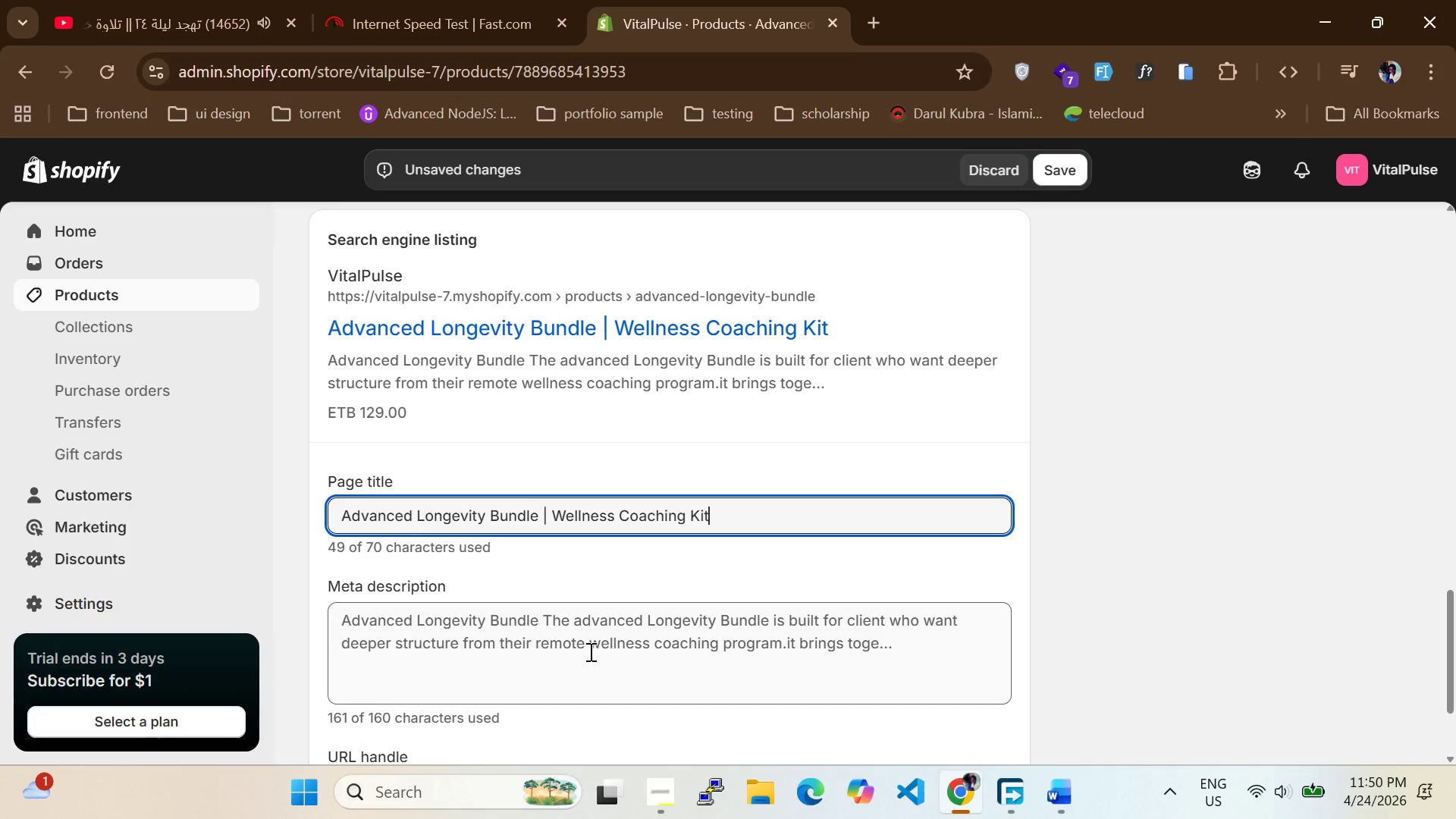 
double_click([589, 651])
 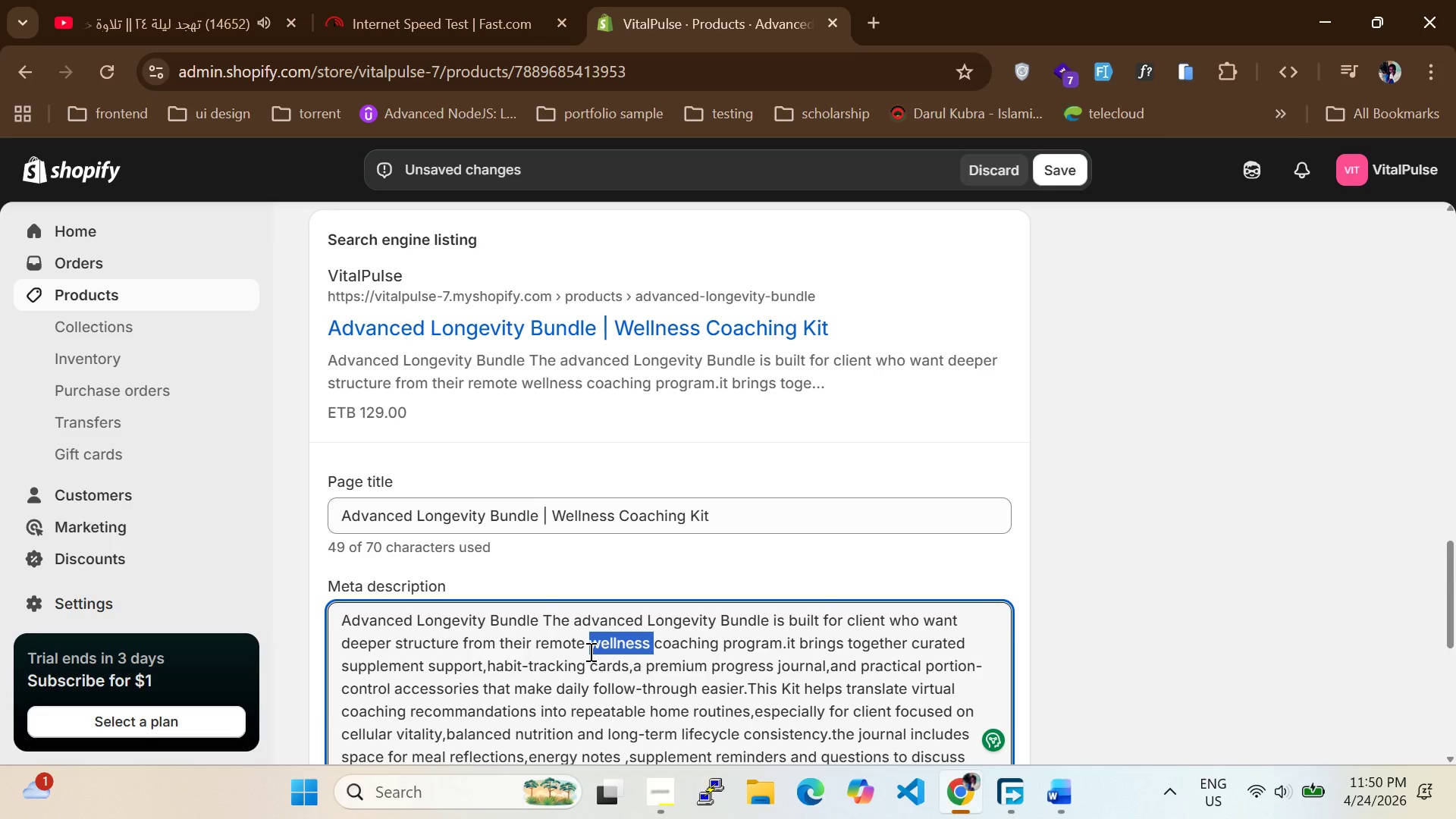 
key(Control+A)
 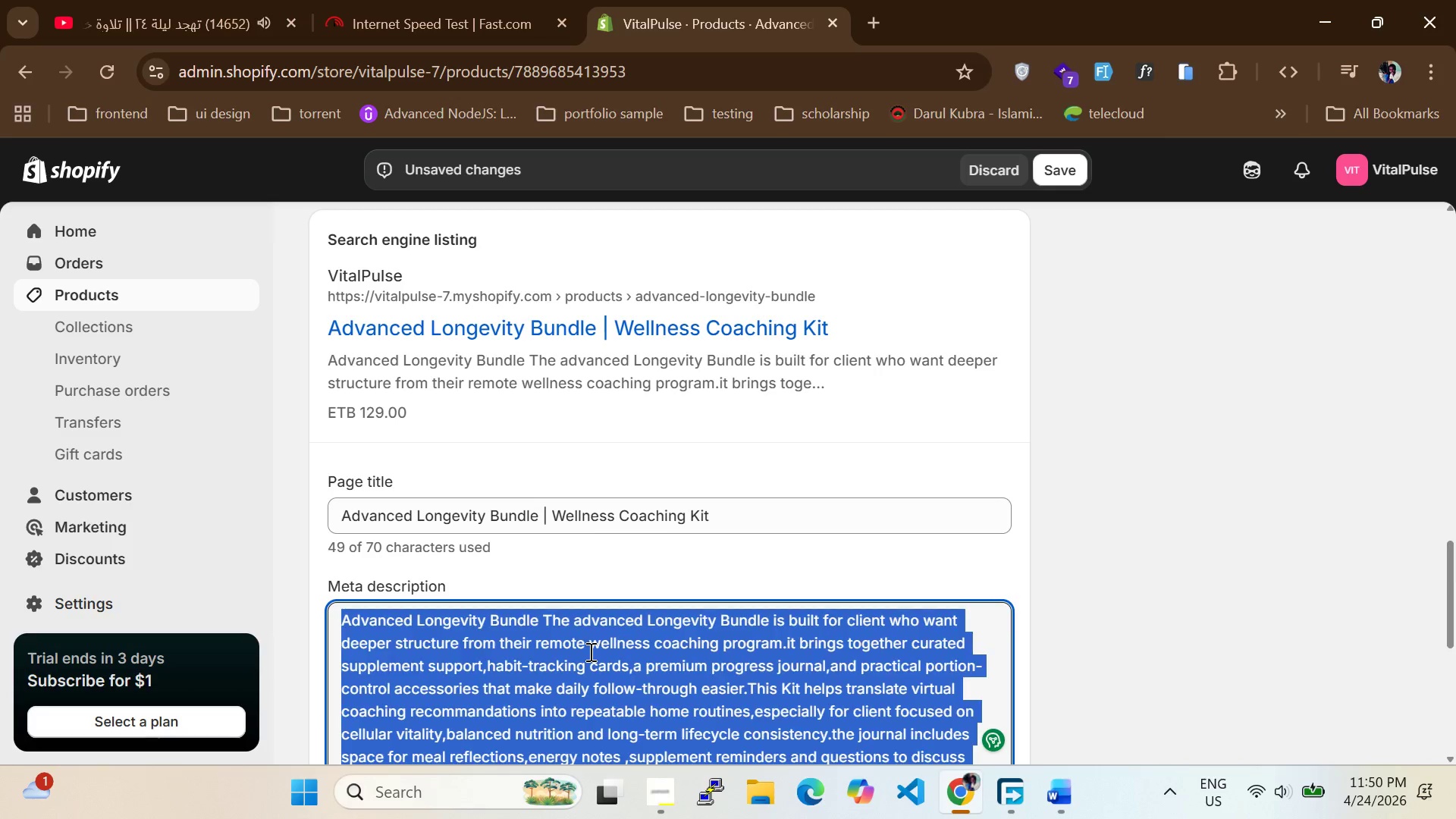 
key(Backspace)
 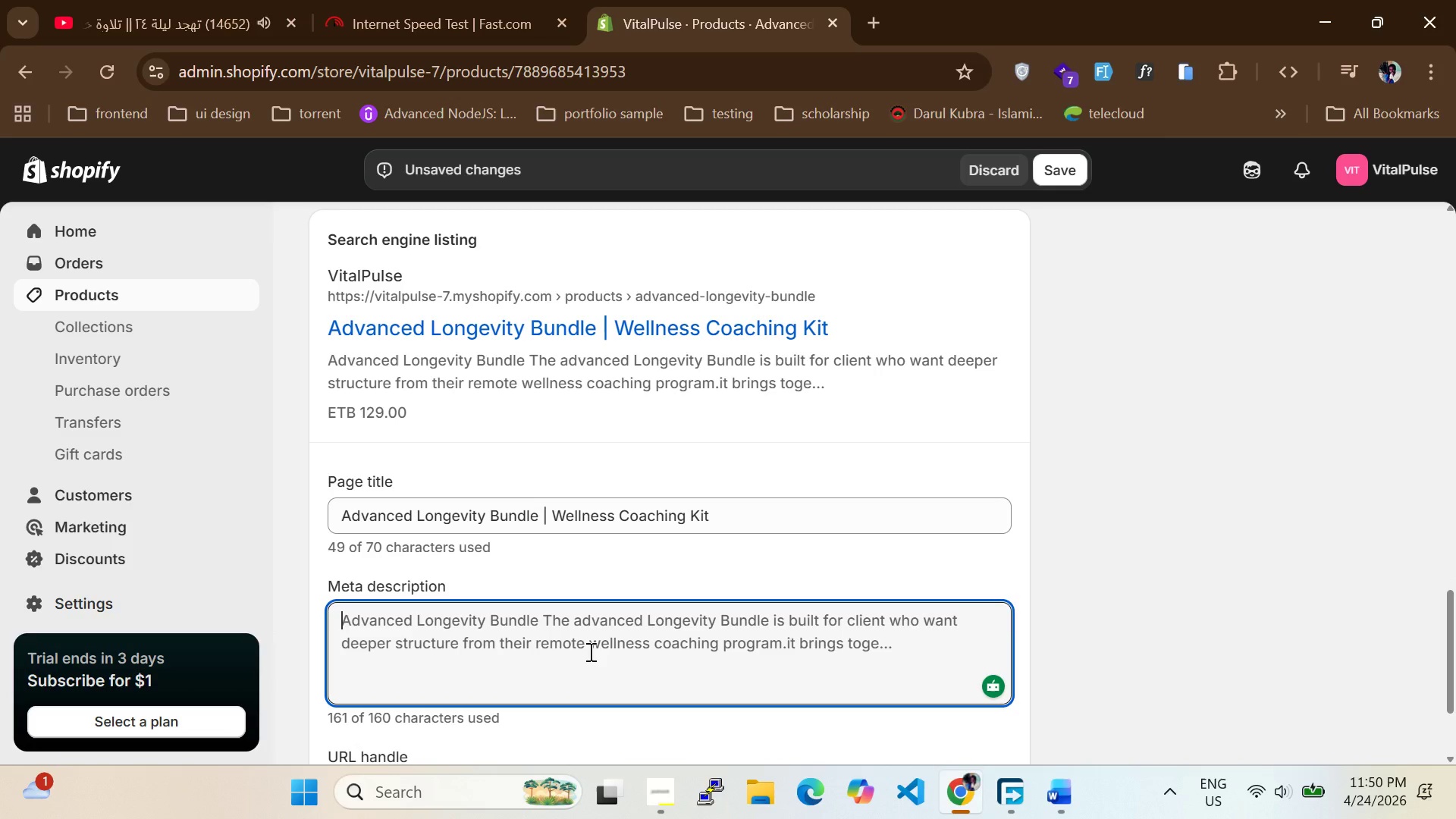 
type(Premium longevity kit for telehealth nutritin clients with support)
 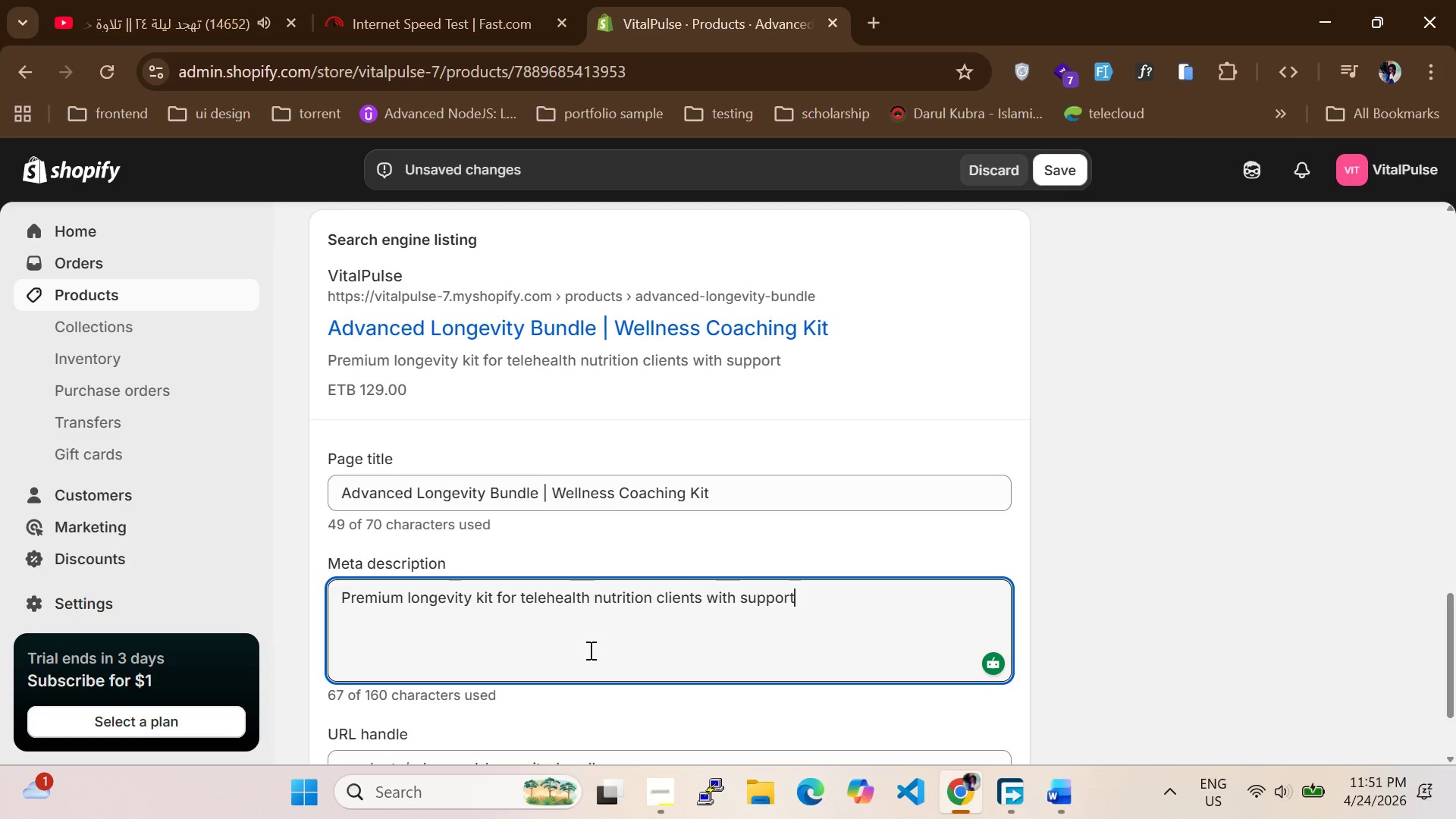 
key(Backspace)
key(Backspace)
key(Backspace)
key(Backspace)
key(Backspace)
type(pplements,tracking)
key(Backspace)
key(Backspace)
key(Backspace)
 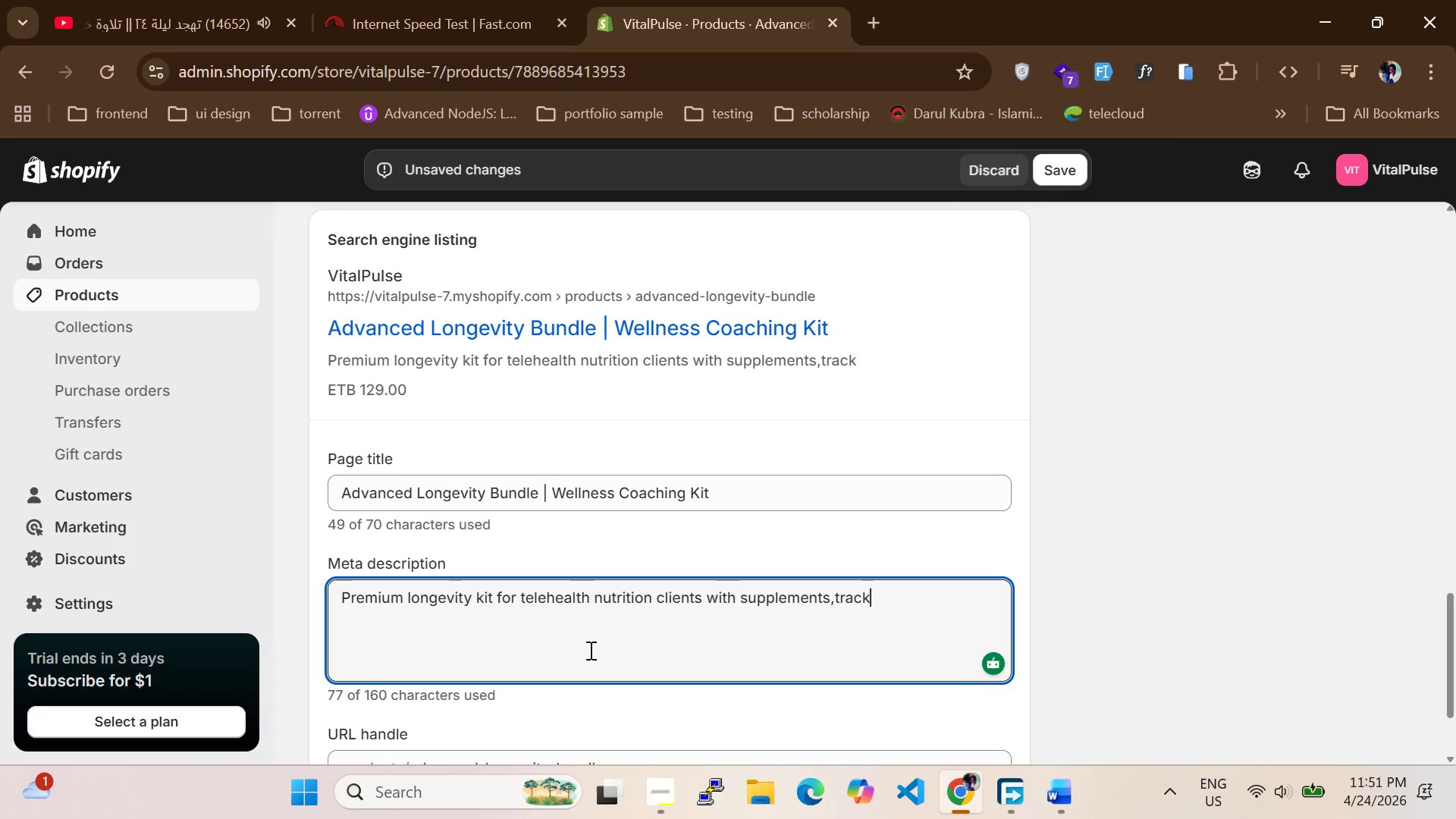 
type(ers and tools for wellness coaching)
 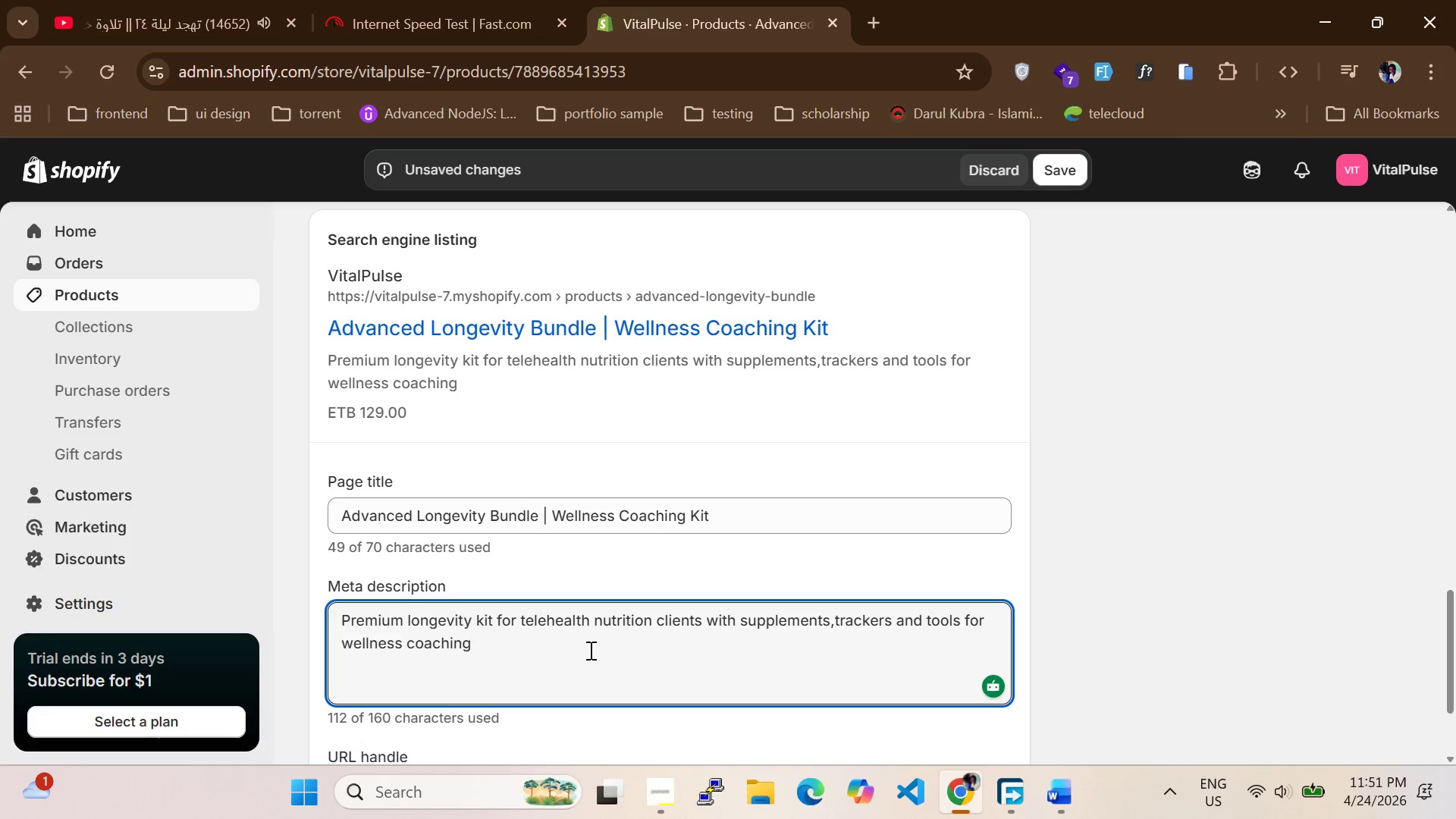 
key(Period)
 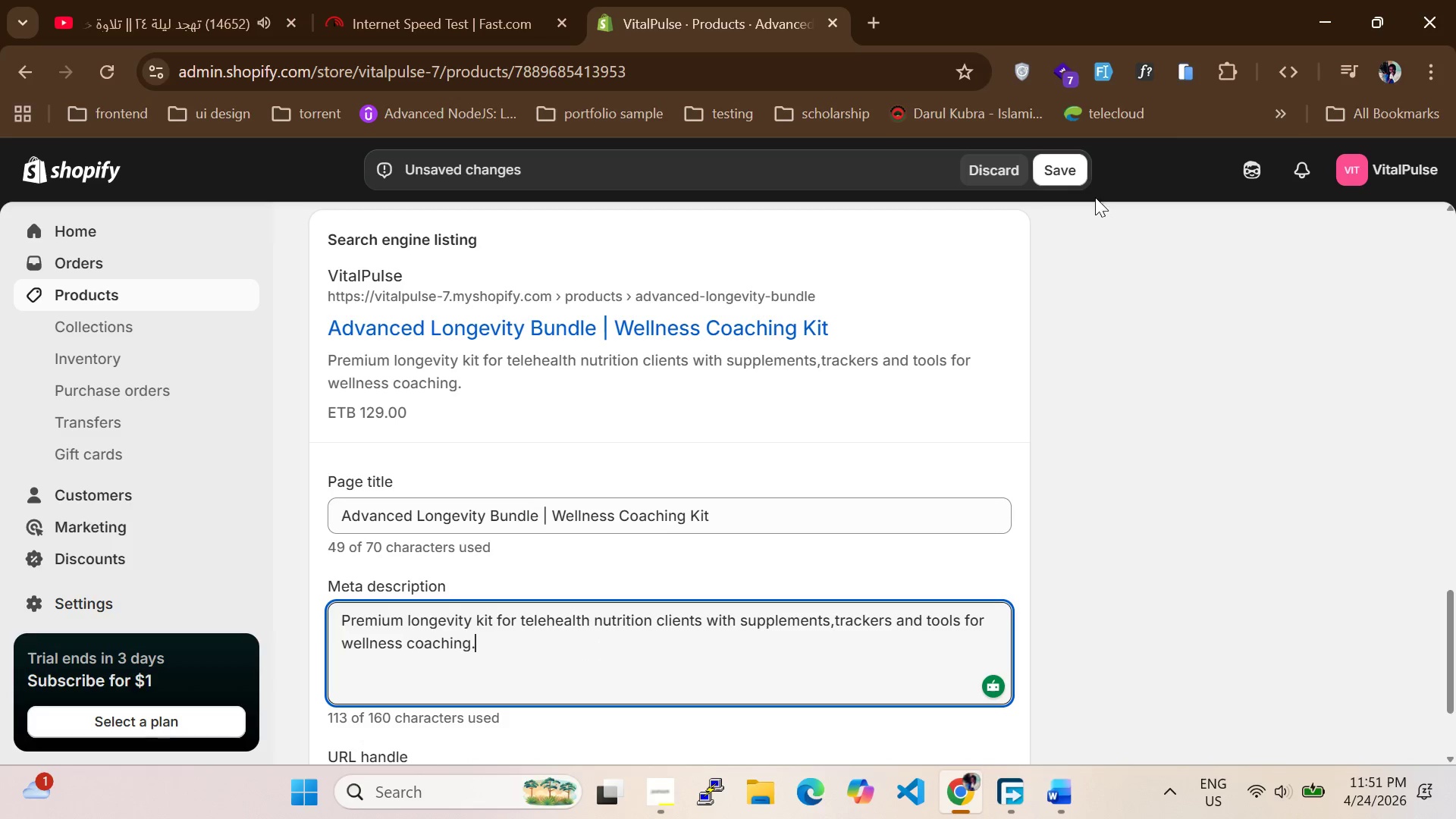 
left_click([1053, 162])
 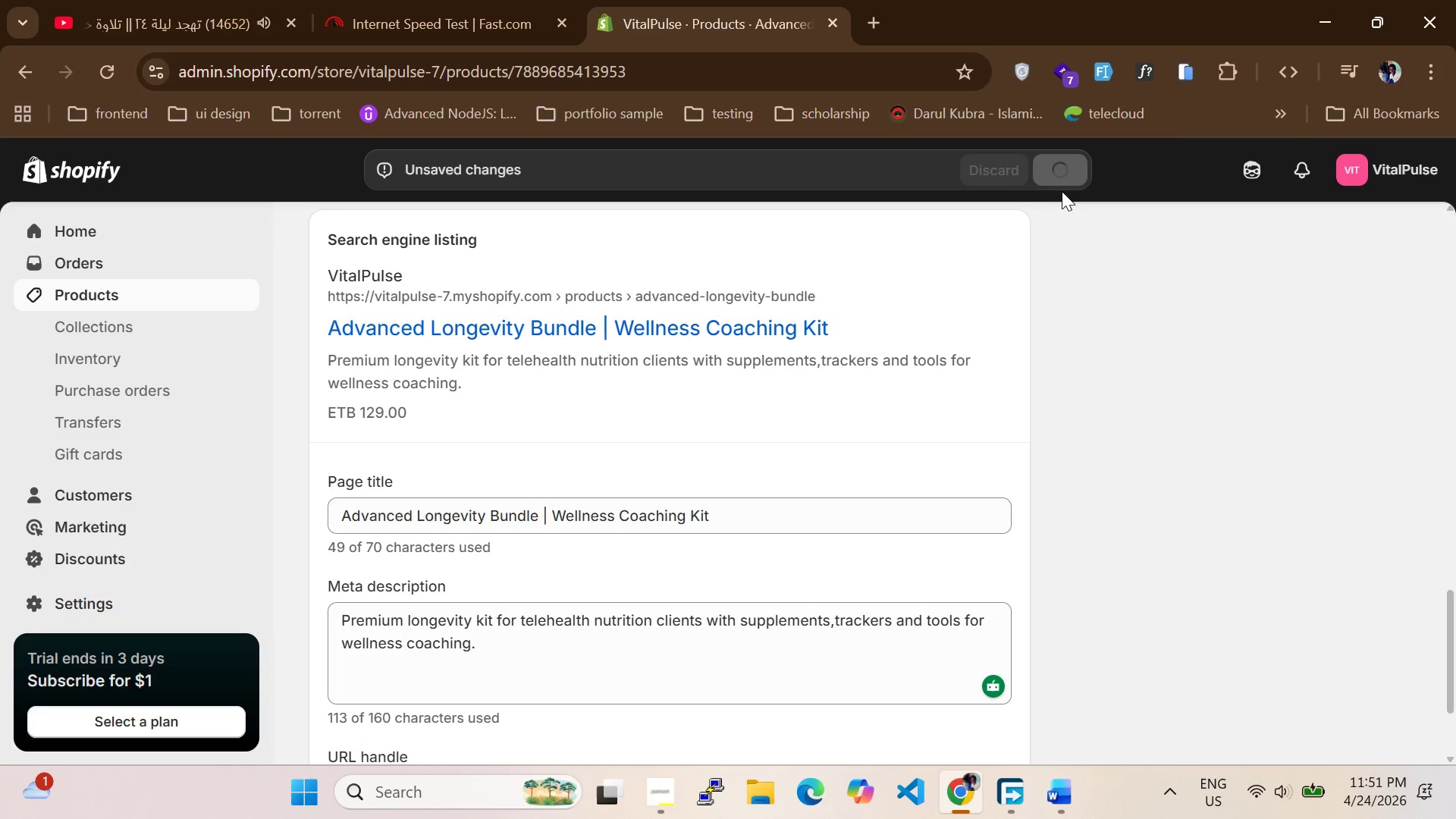 
scroll: coordinate [1112, 393], scroll_direction: up, amount: 12.0
 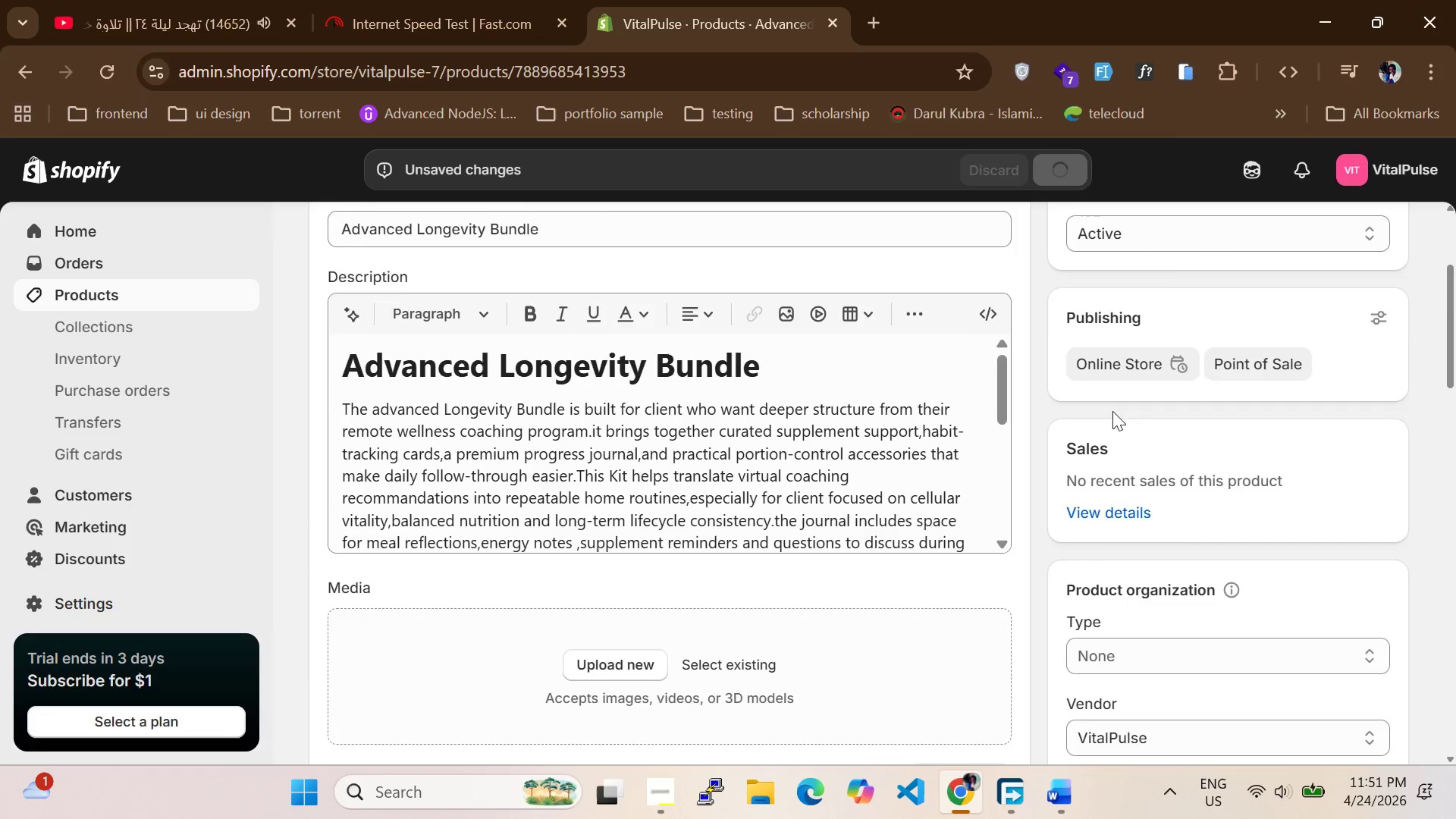 
scroll: coordinate [1112, 428], scroll_direction: down, amount: 1.0
 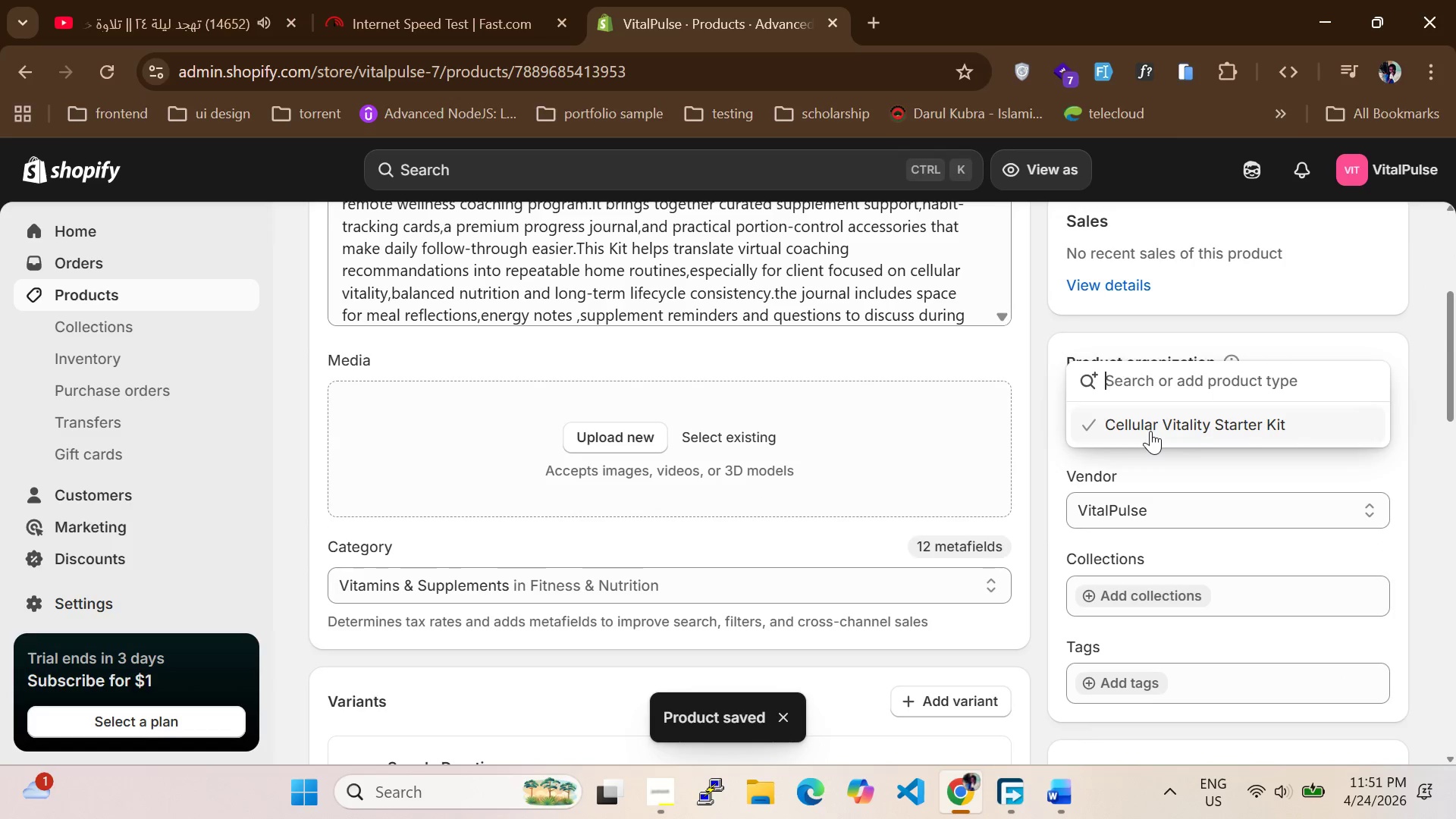 
left_click([1151, 431])
 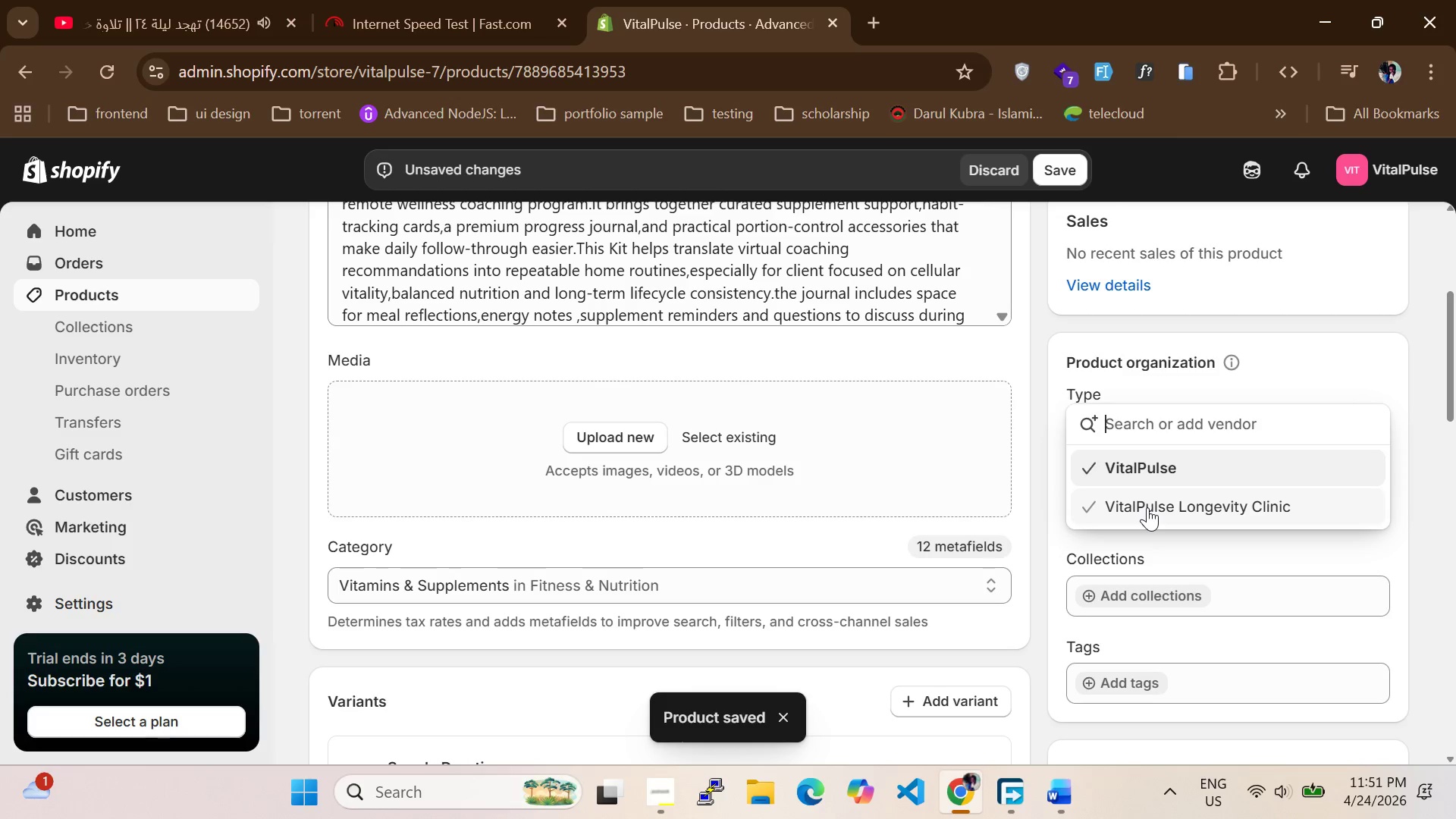 
wait(5.22)
 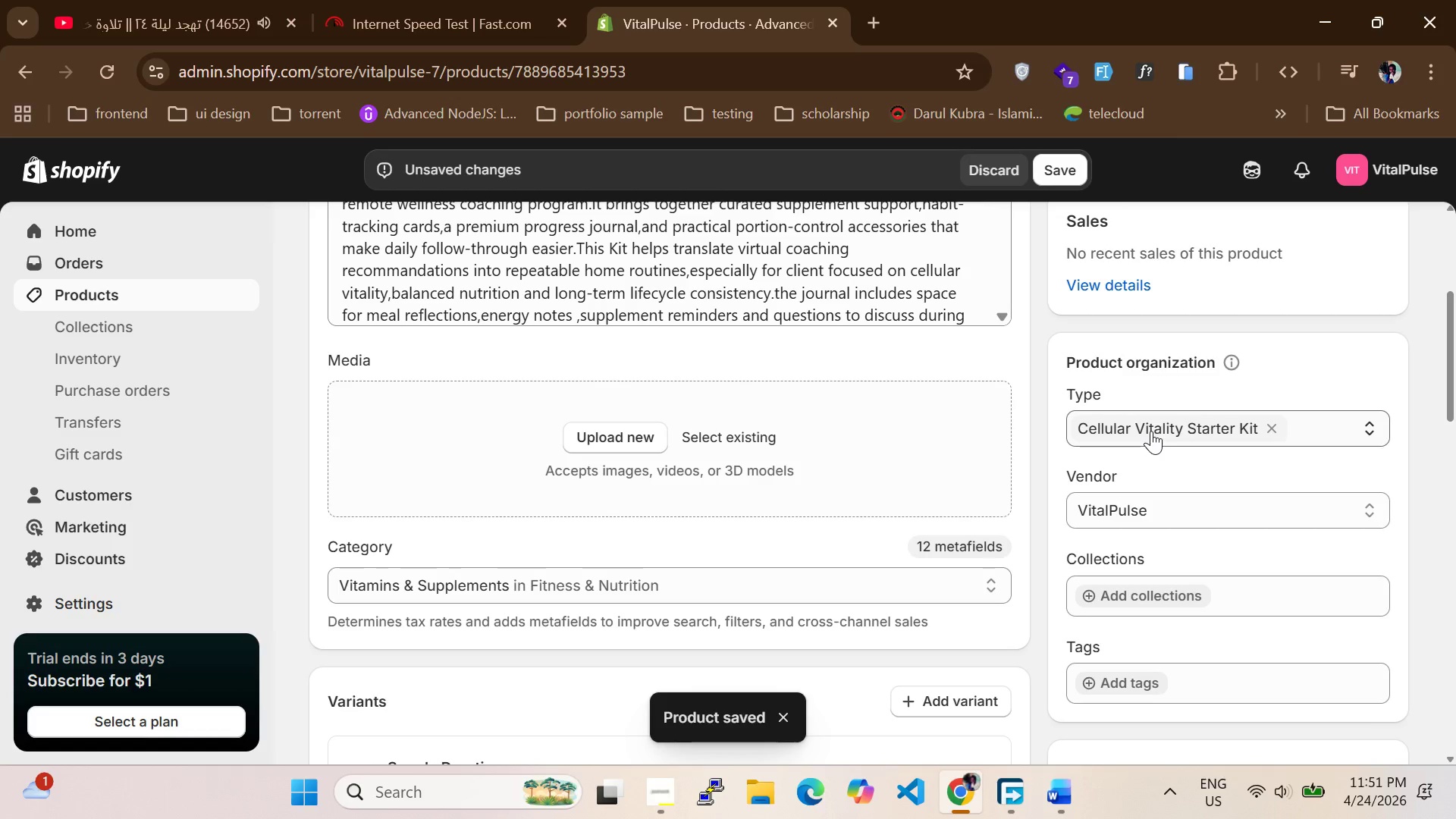 
left_click([1150, 507])
 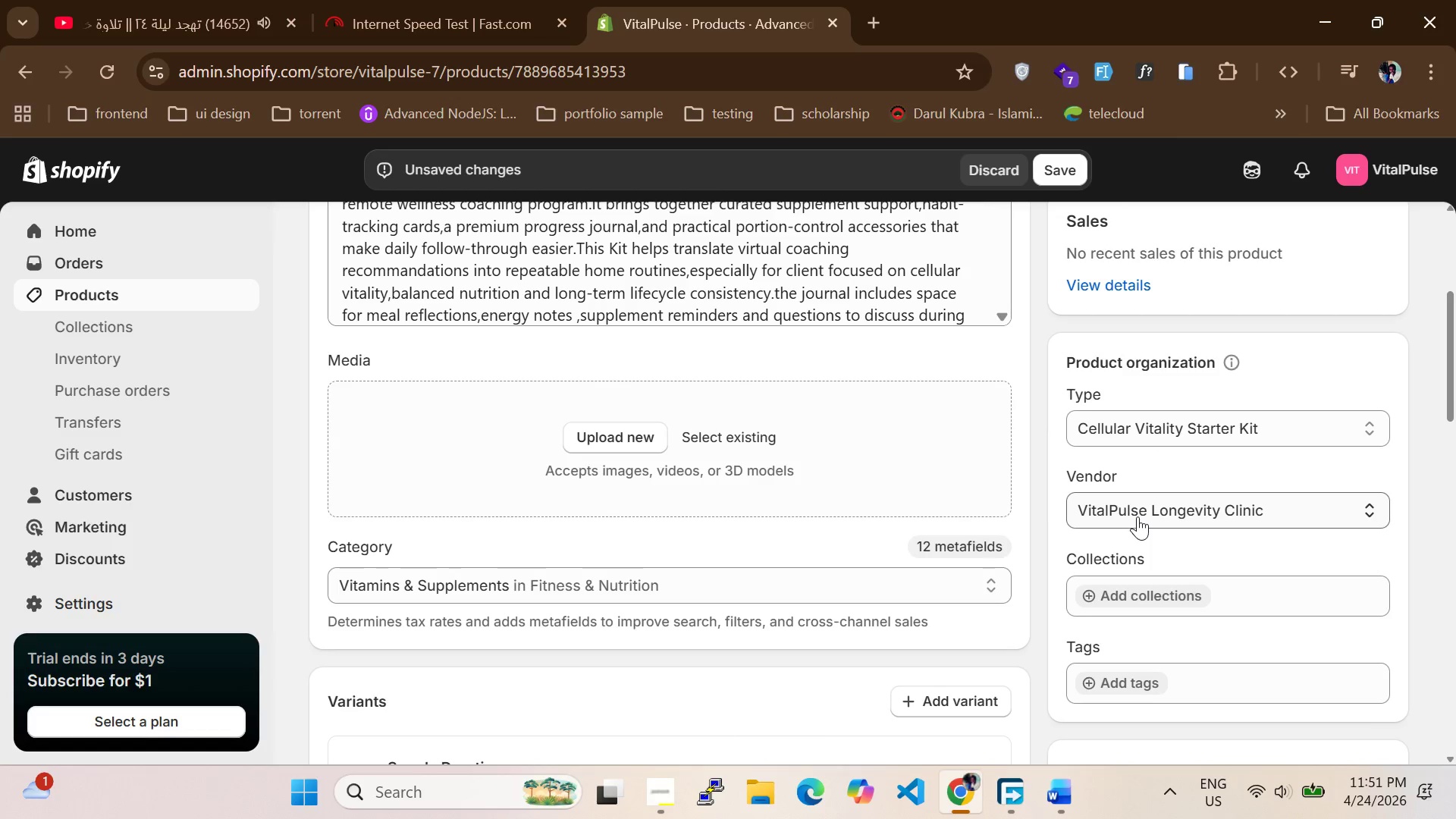 
scroll: coordinate [1134, 521], scroll_direction: down, amount: 2.0
 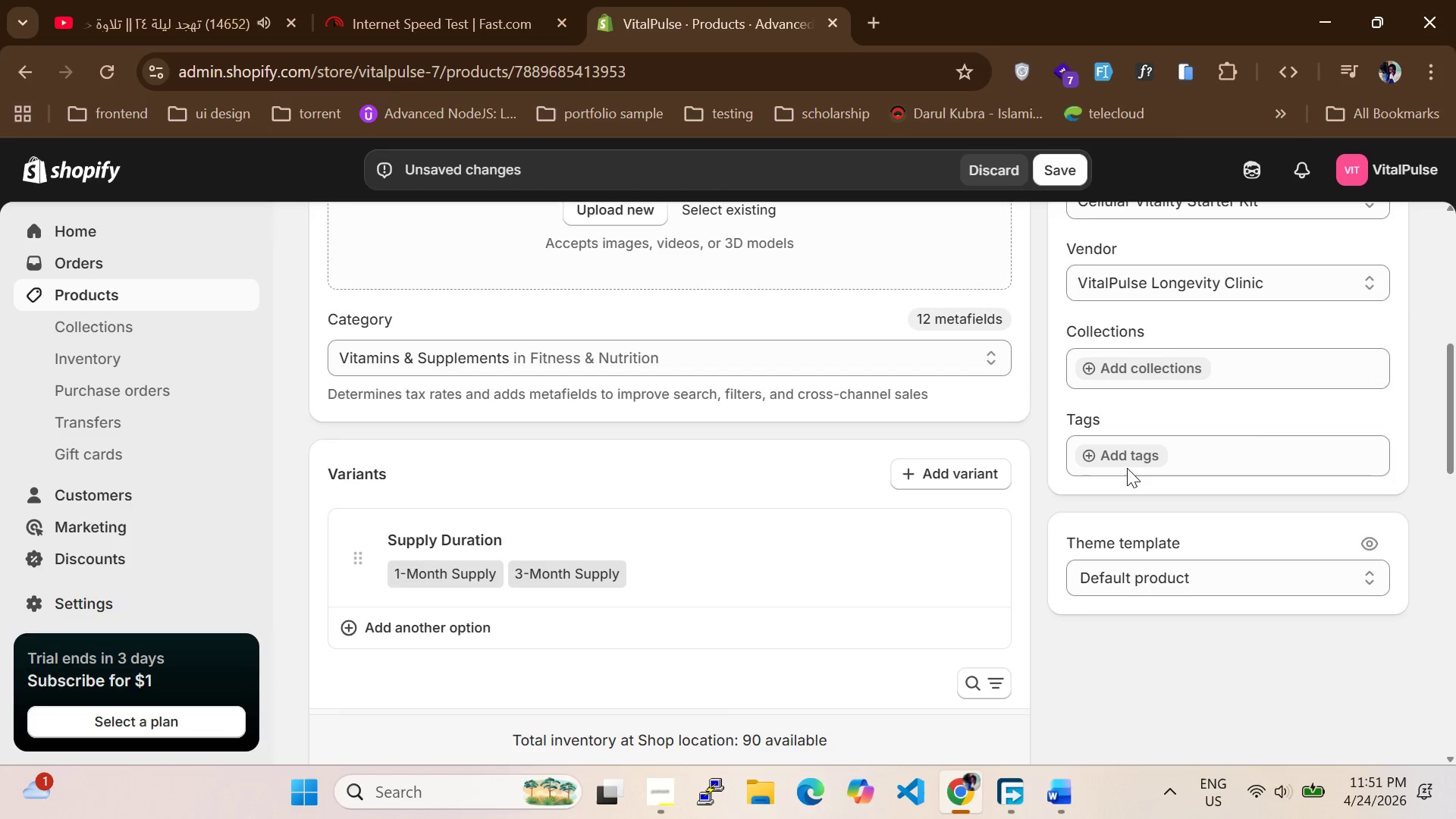 
left_click([1127, 468])
 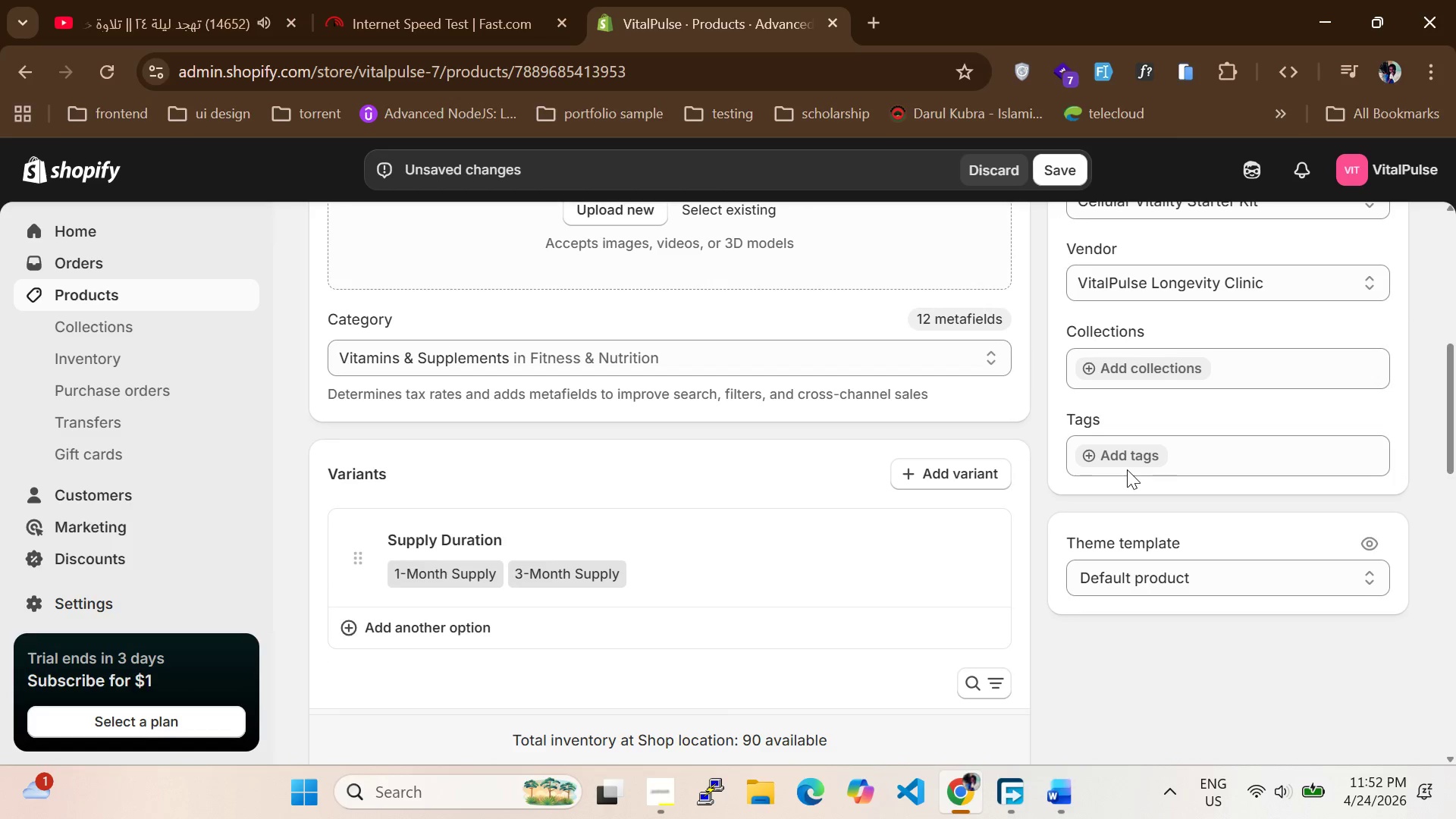 
type(WELL)
 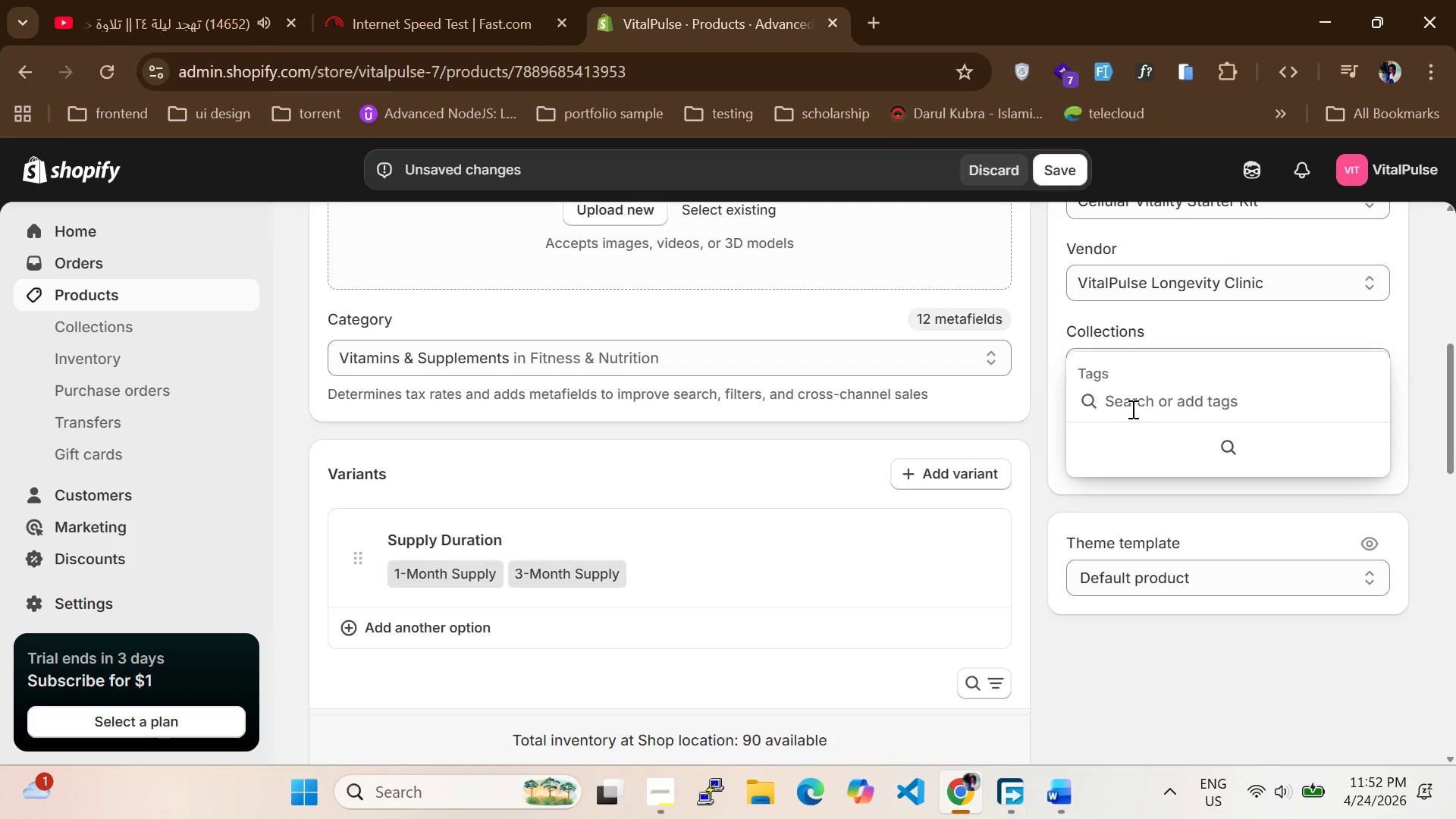 
type(WELL)
key(Backspace)
key(Backspace)
key(Backspace)
key(Backspace)
key(Backspace)
key(Backspace)
type(wellness coaching)
 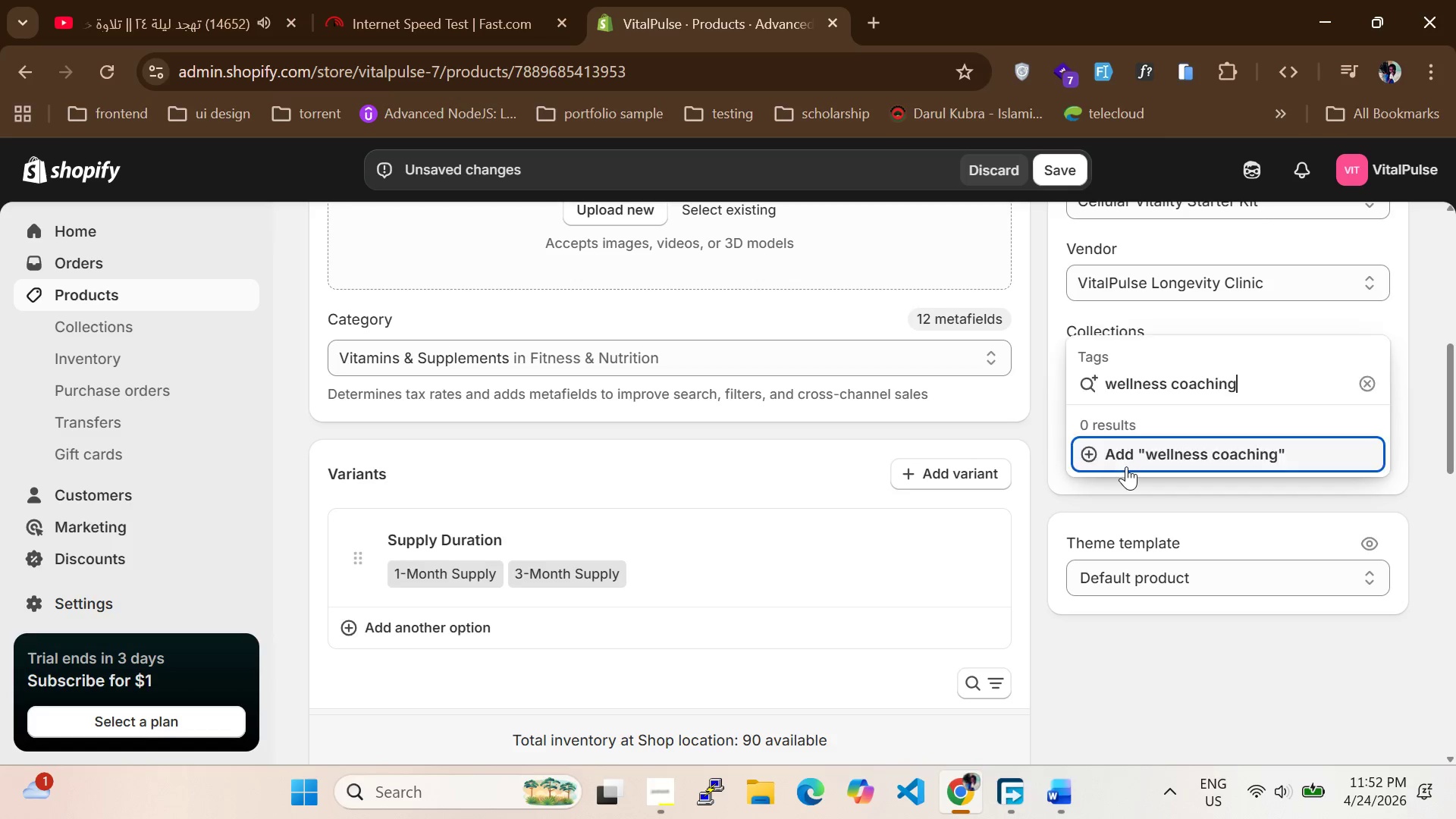 
key(Enter)
 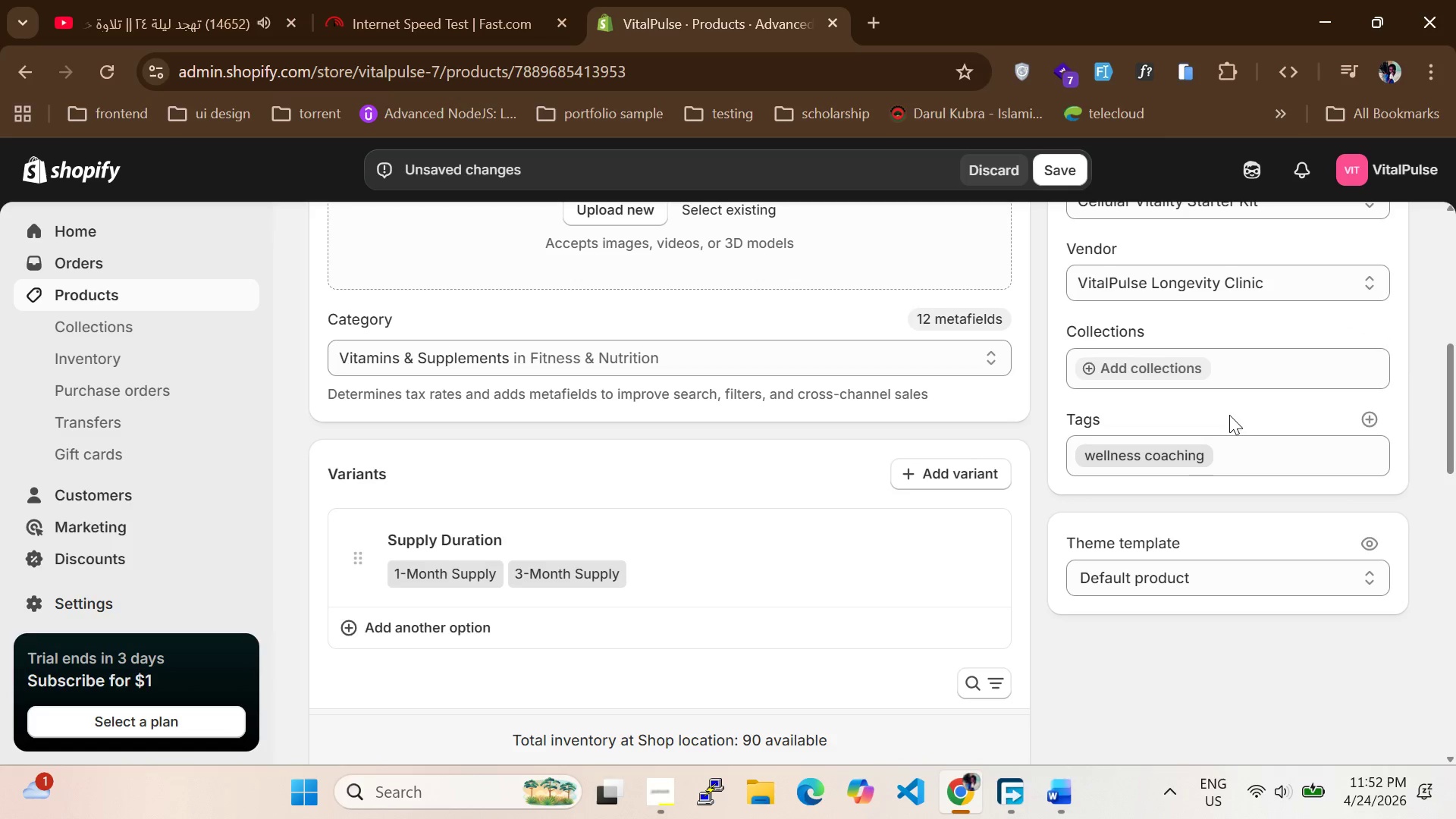 
left_click([1239, 459])
 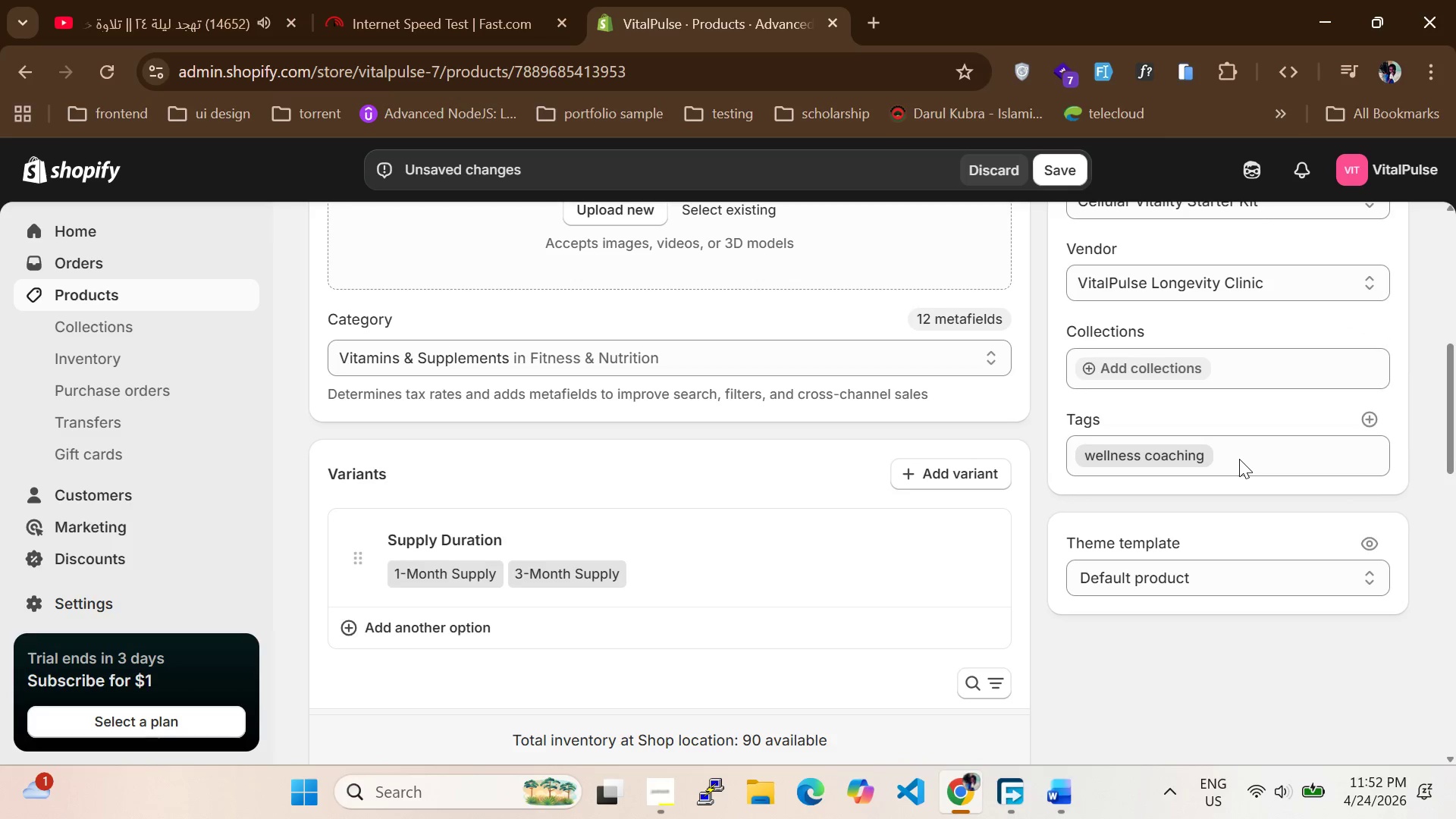 
left_click([1237, 459])
 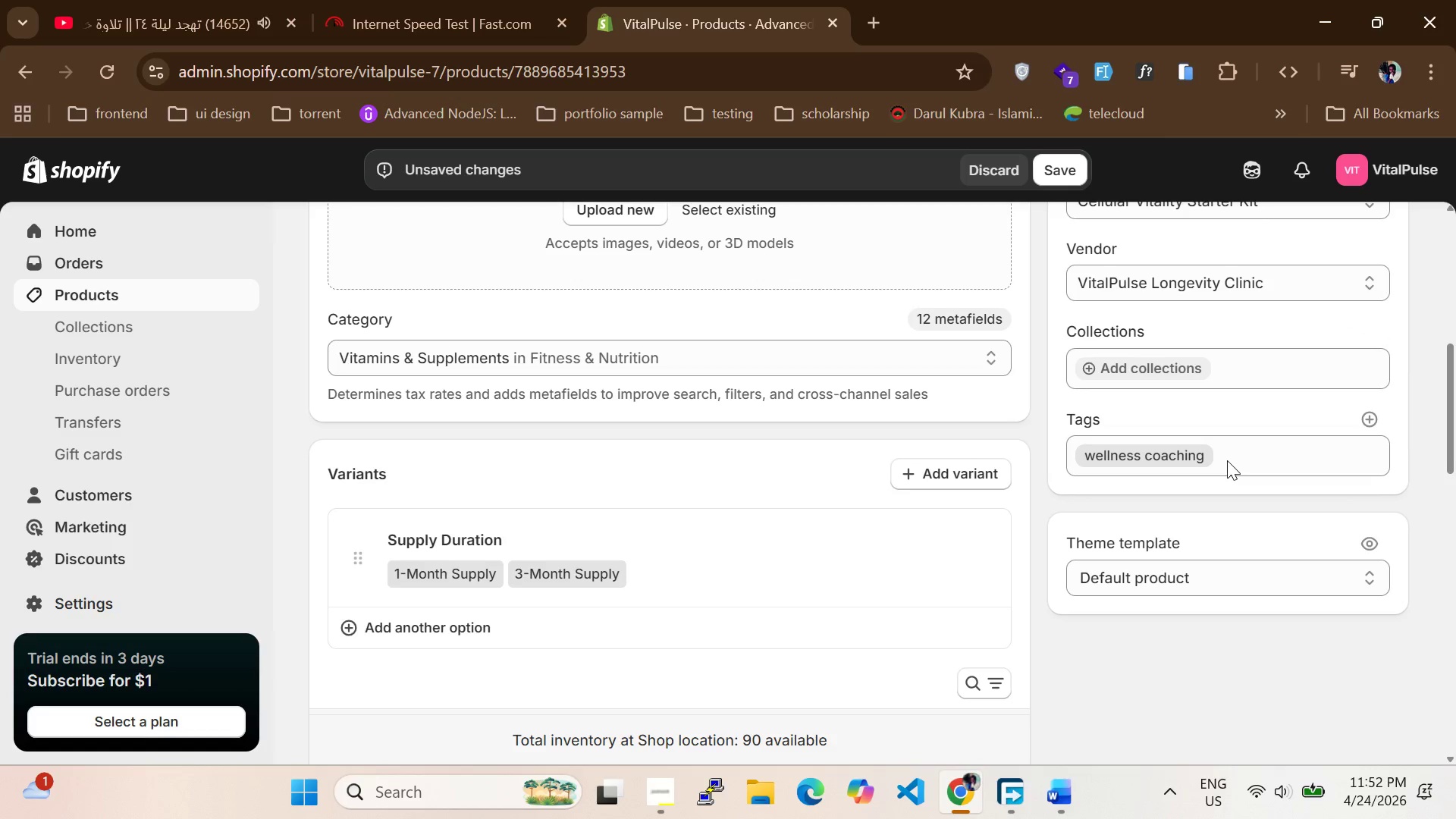 
key(R)
 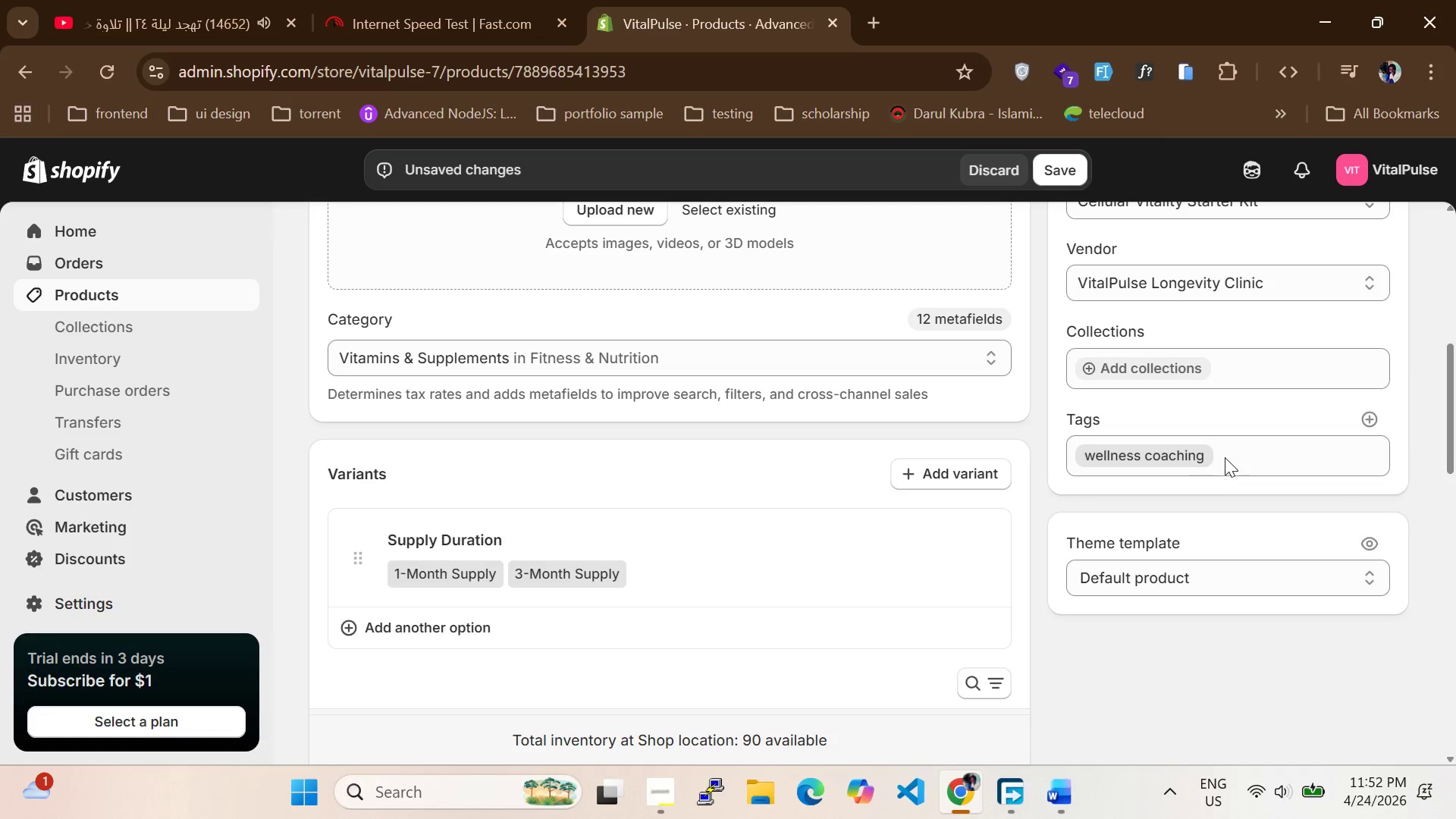 
double_click([1223, 451])
 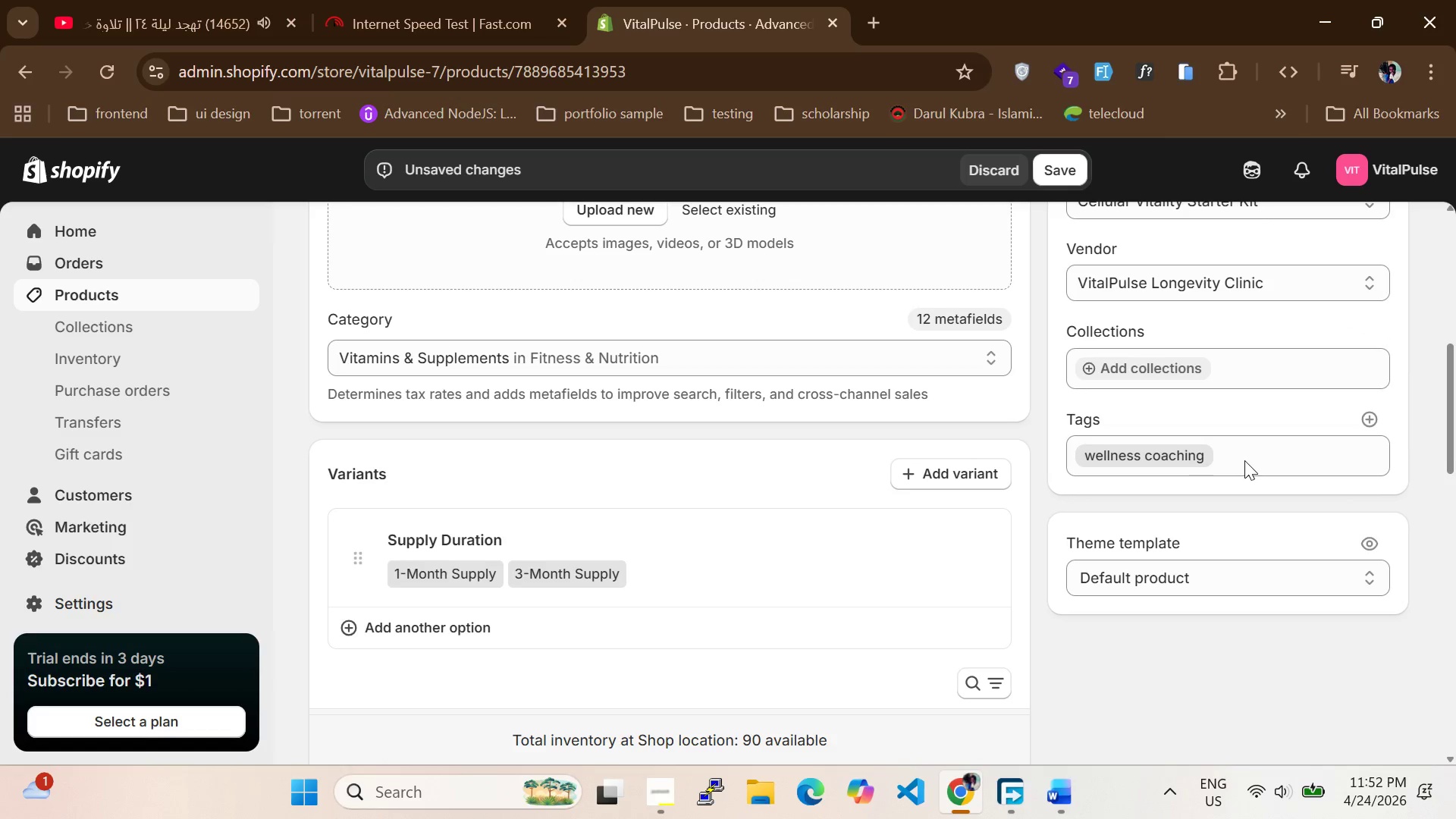 
double_click([1229, 455])
 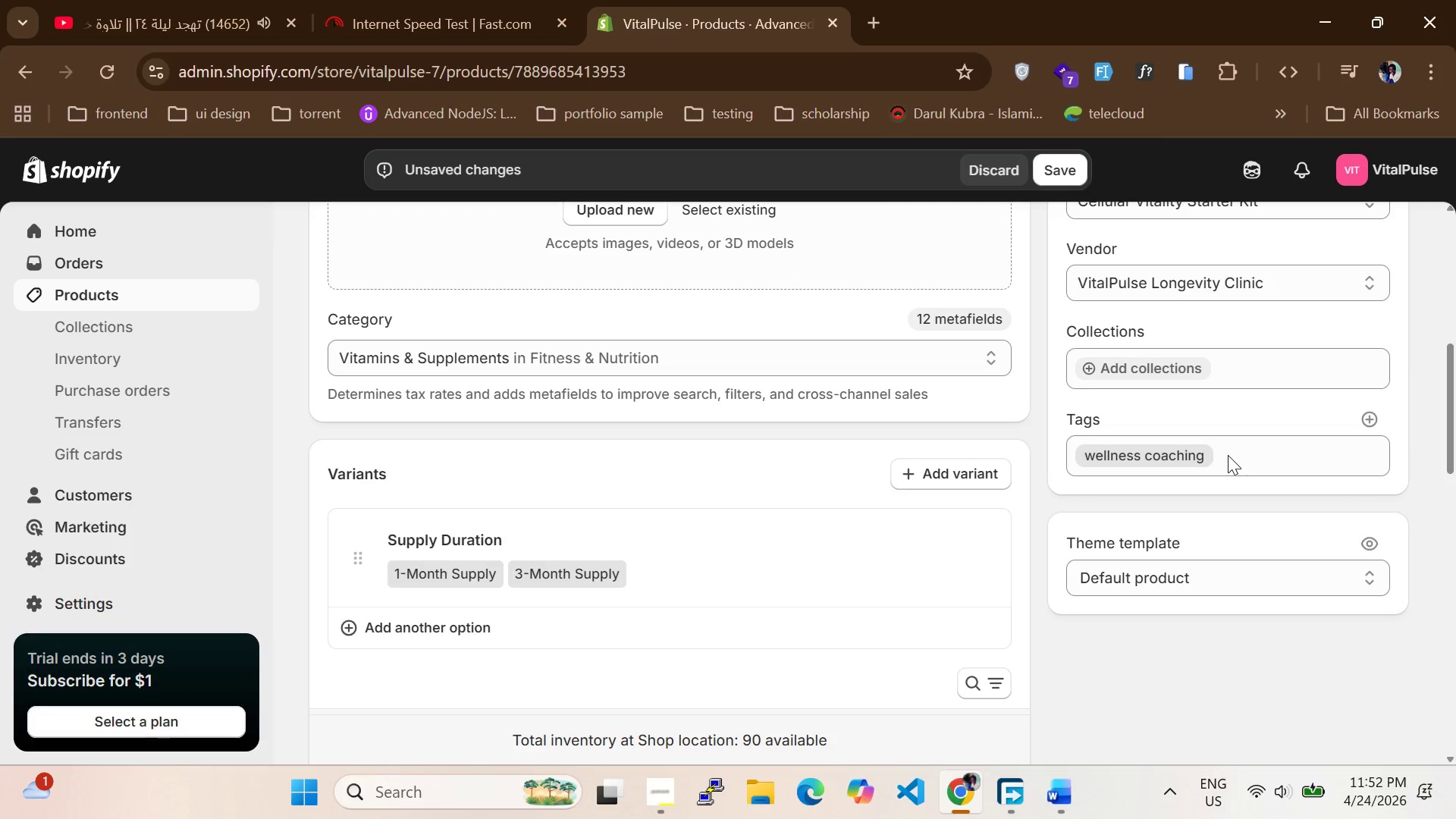 
triple_click([1228, 455])
 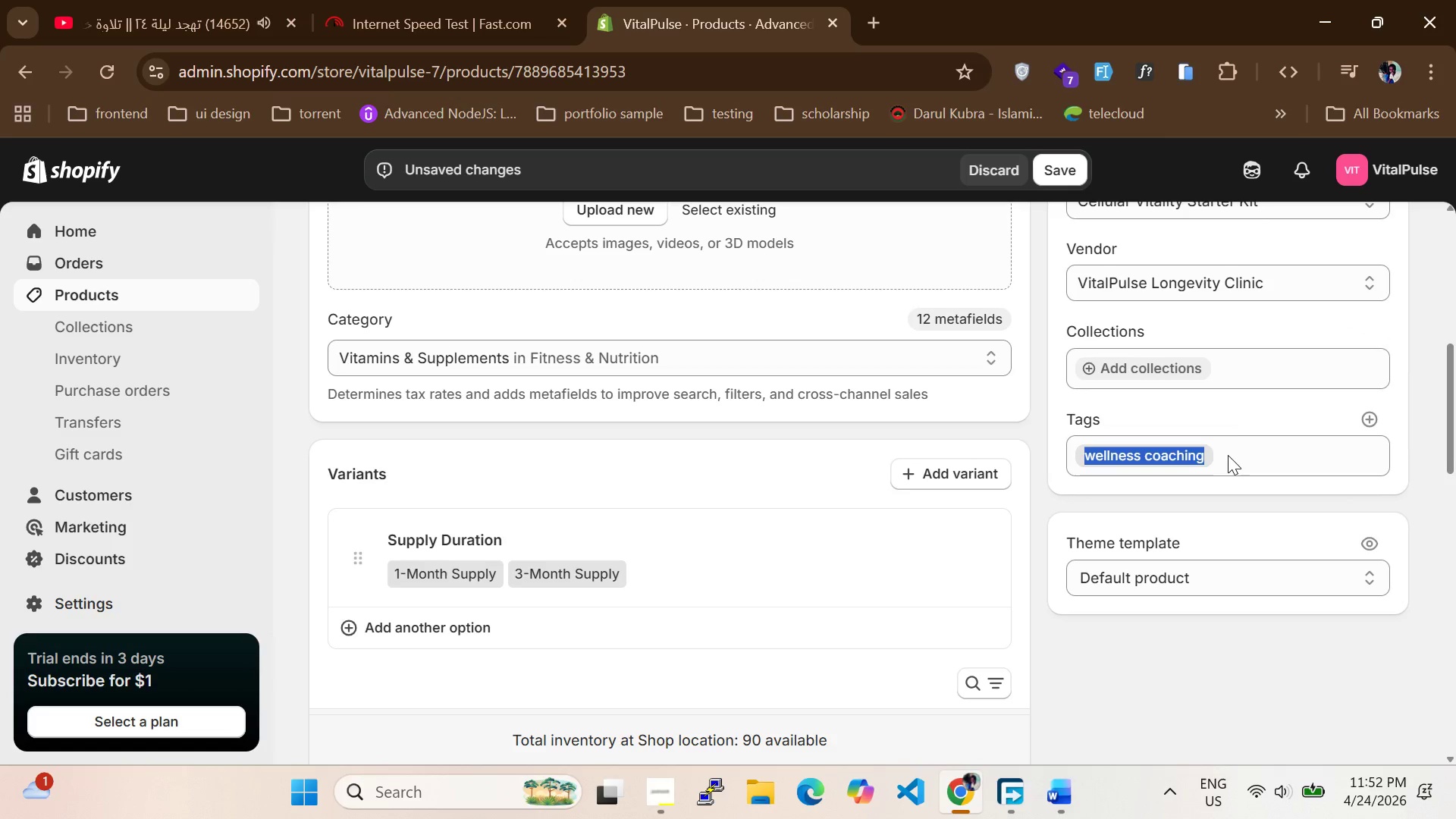 
triple_click([1228, 455])
 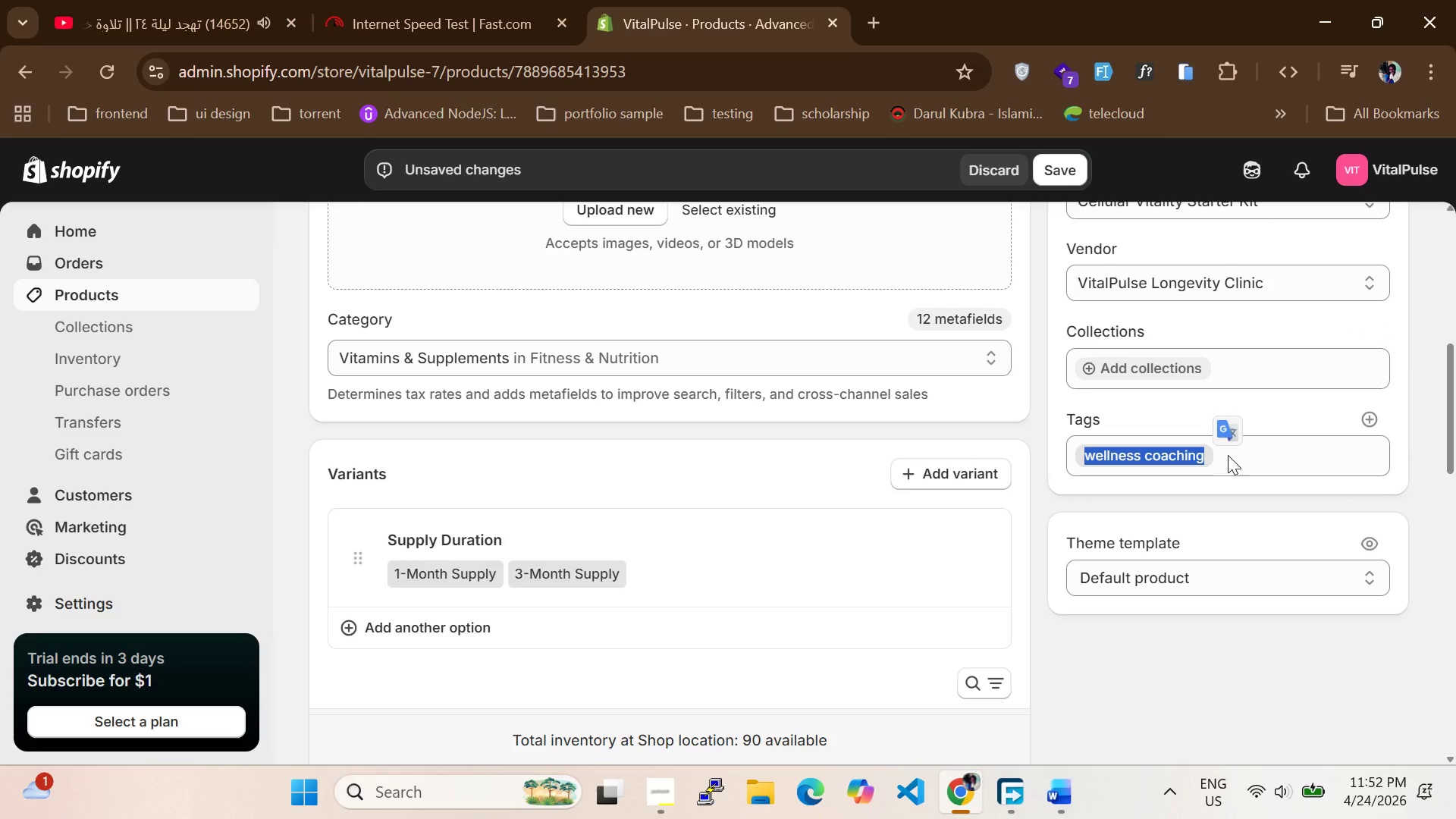 
key(V)
 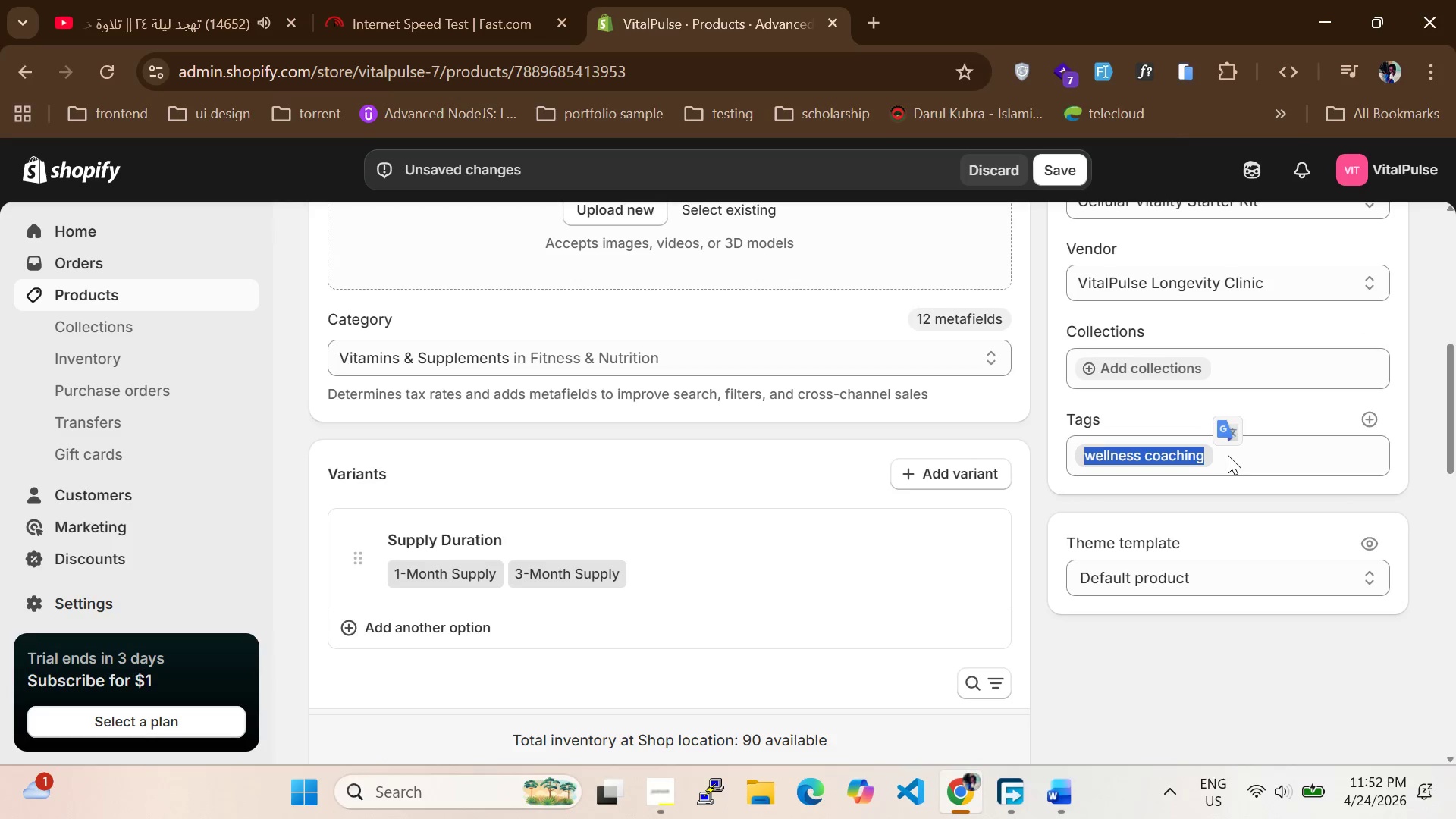 
left_click([1228, 455])
 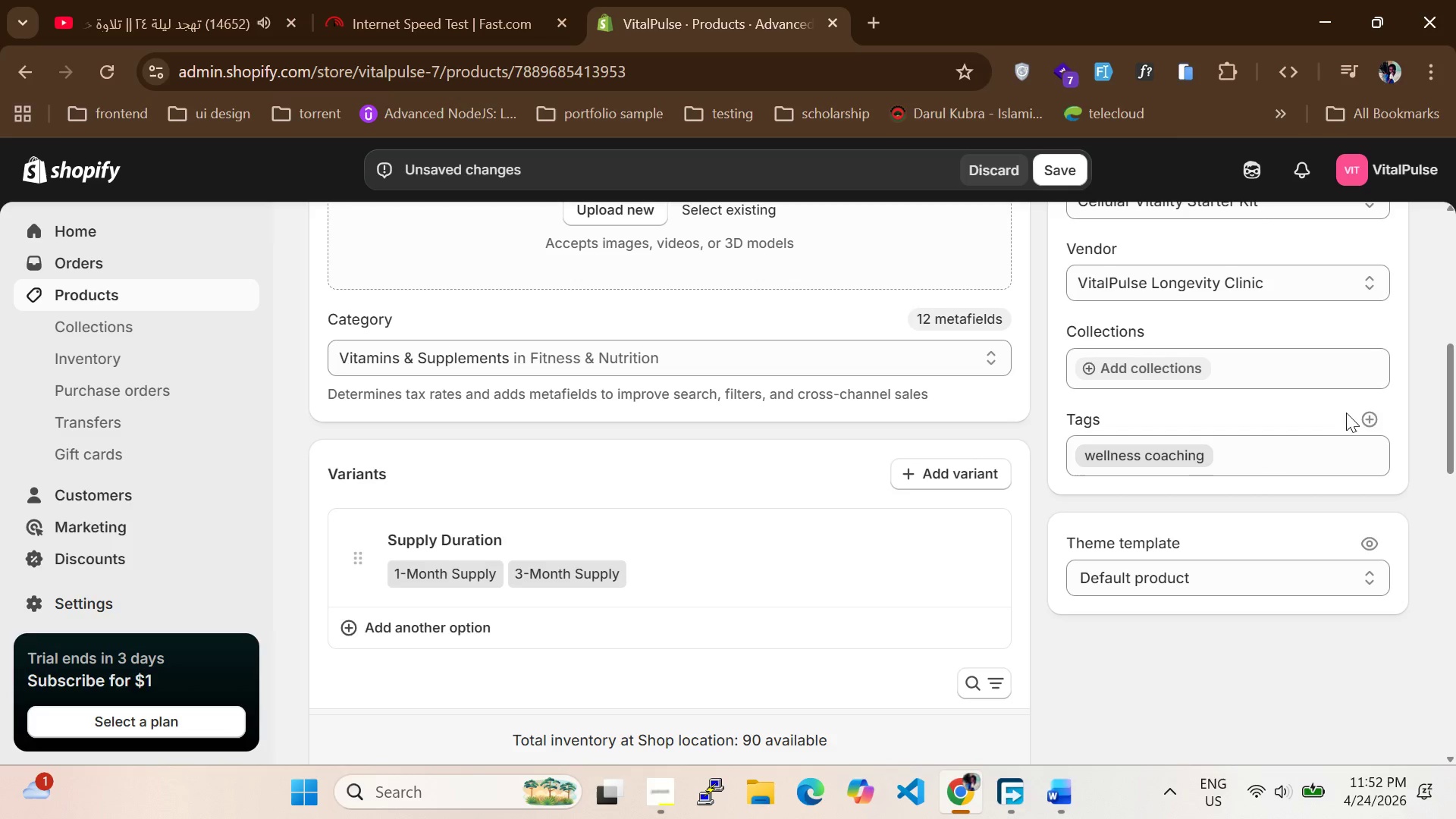 
left_click([1379, 414])
 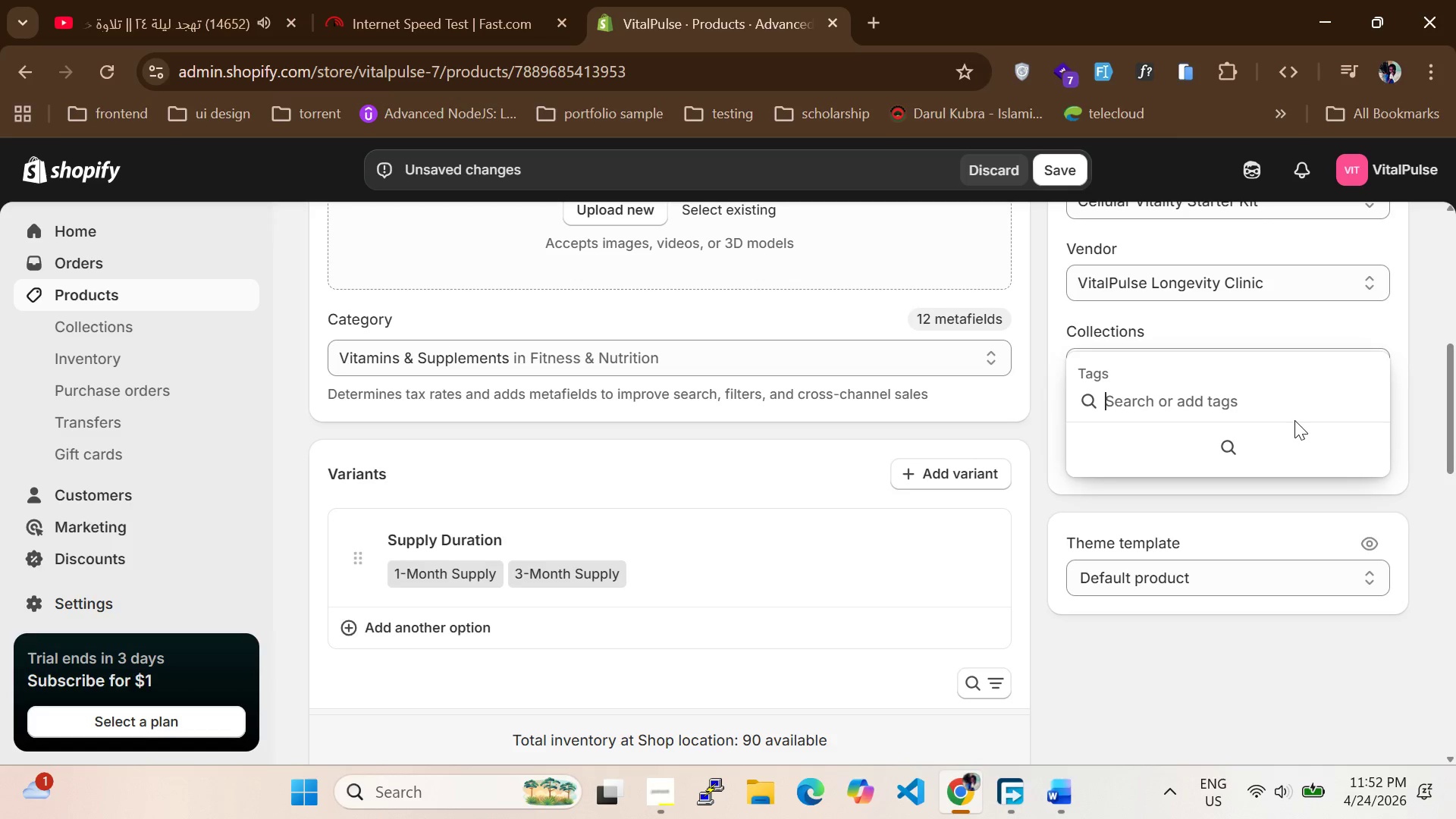 
type(telehealthy)
key(Backspace)
type( support)
 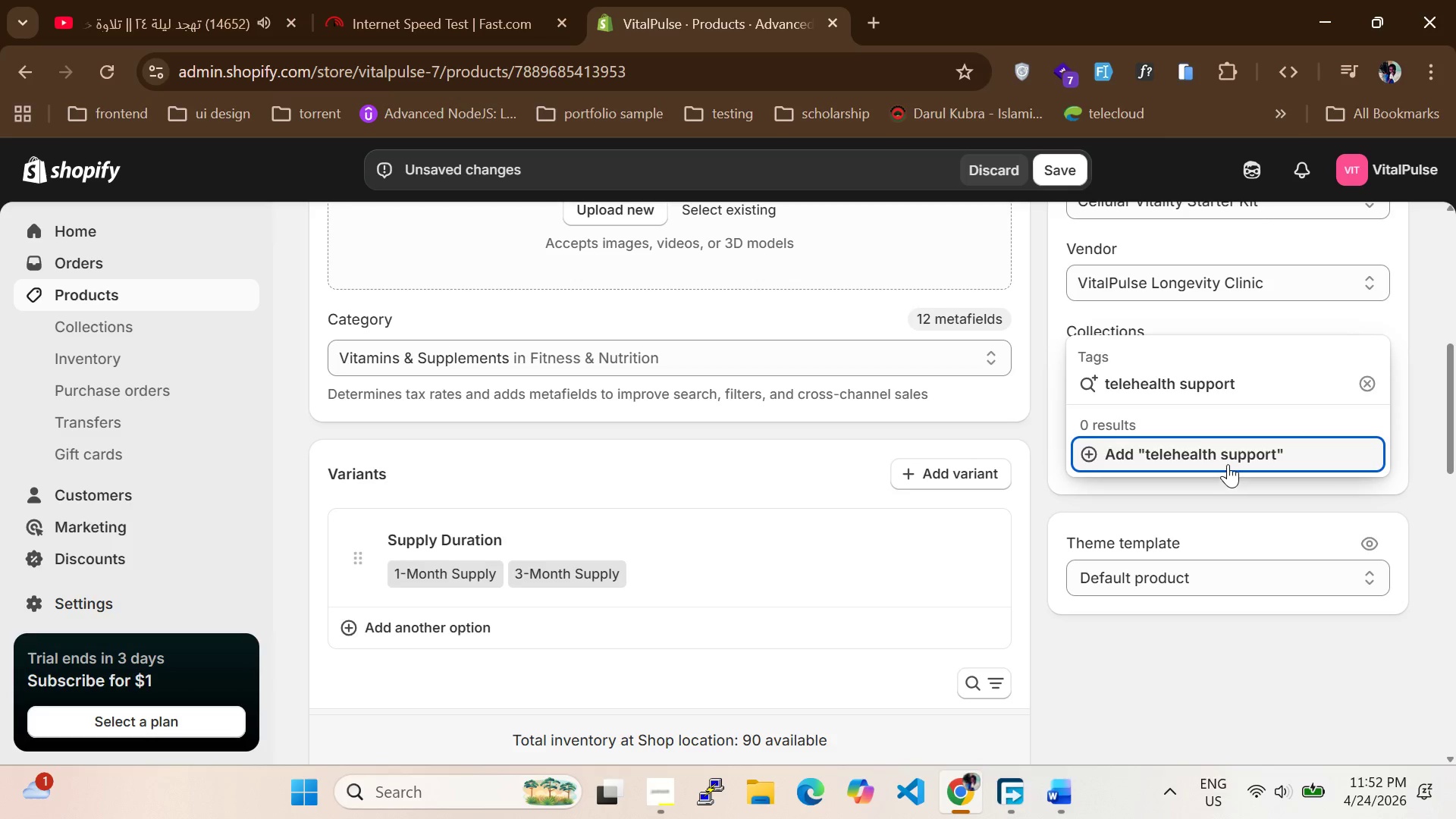 
left_click([1228, 460])
 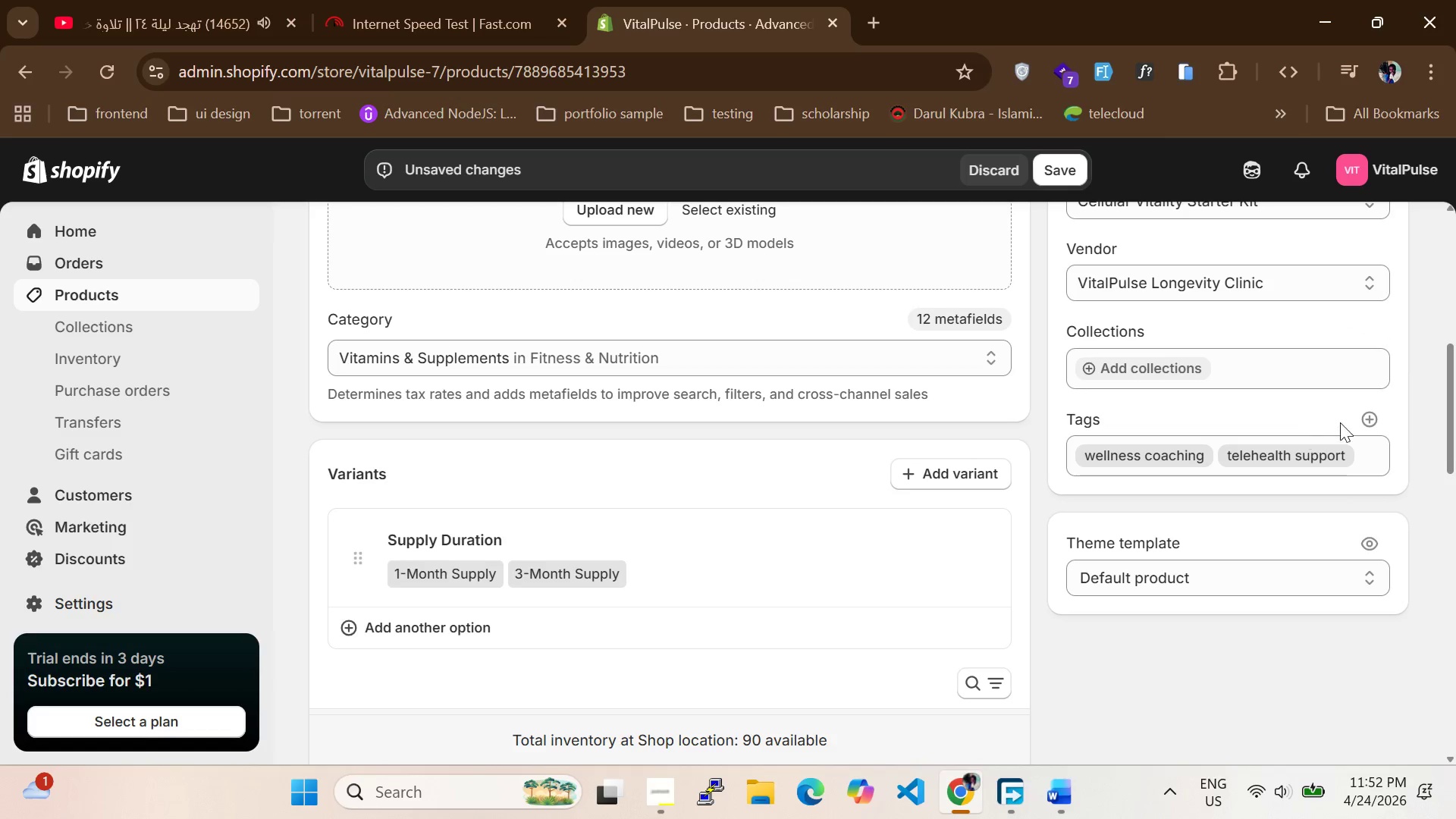 
left_click([1366, 420])
 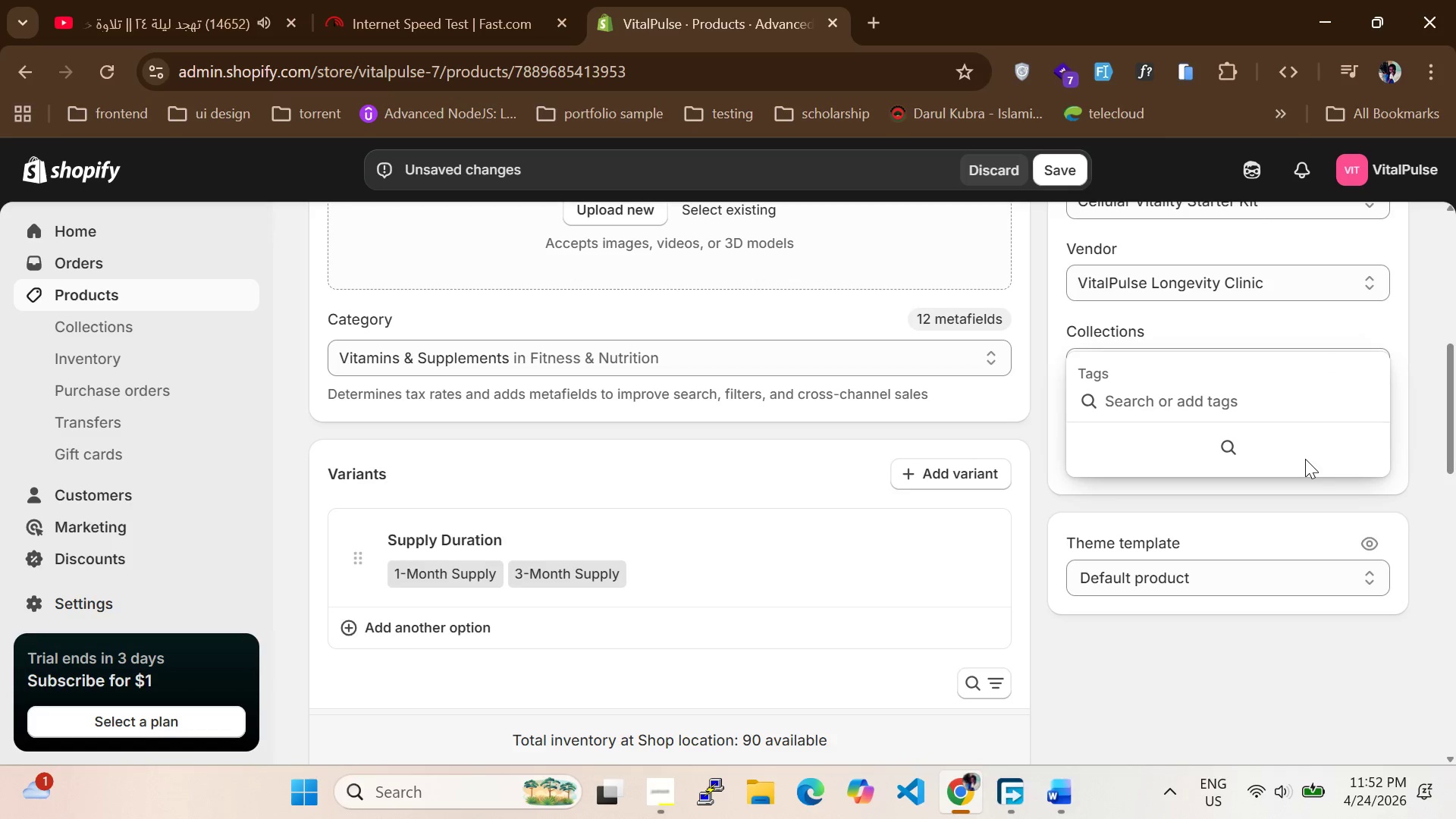 
type(telehealth nutriatin)
 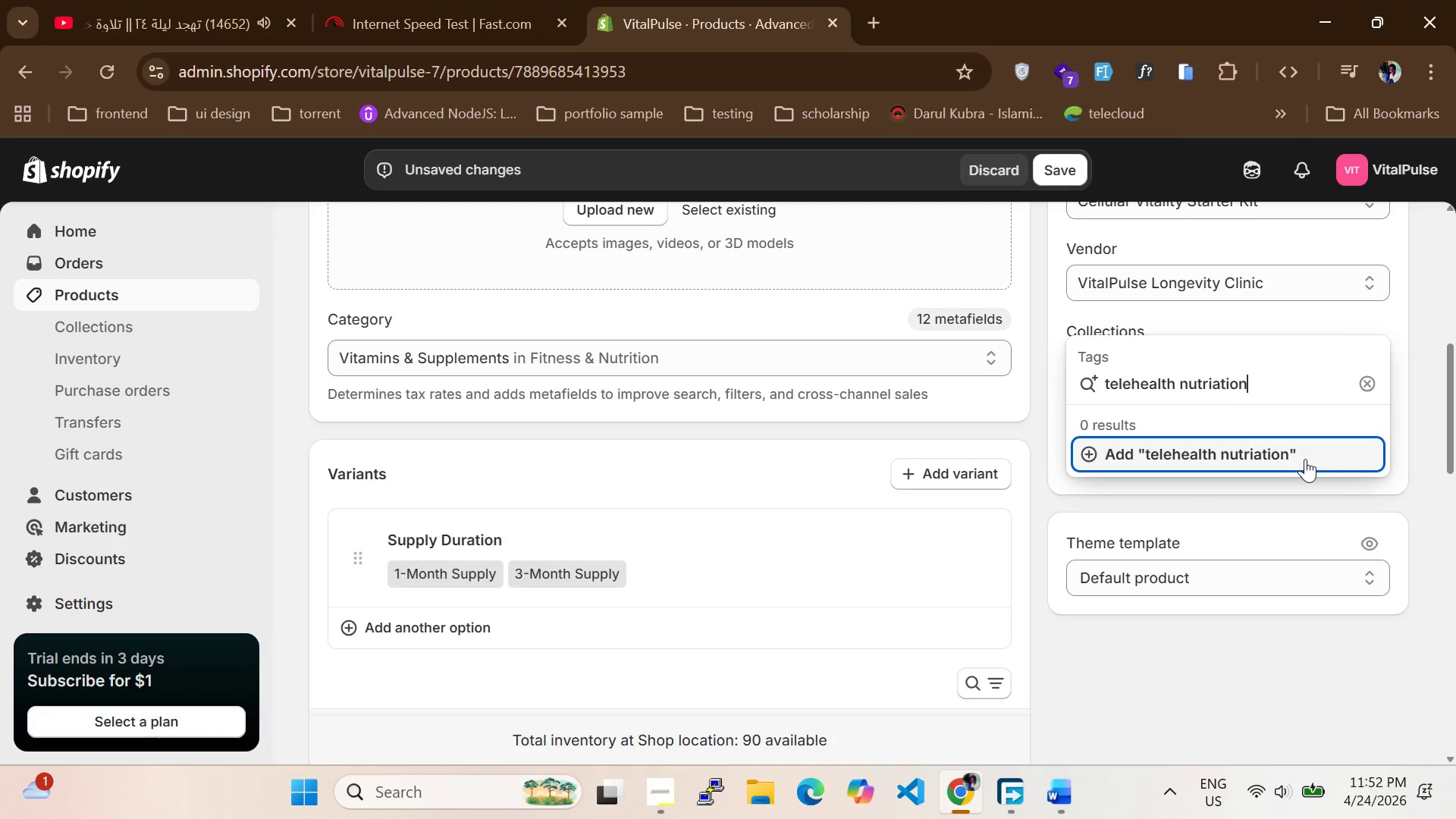 
hold_key(key=O, duration=0.31)
 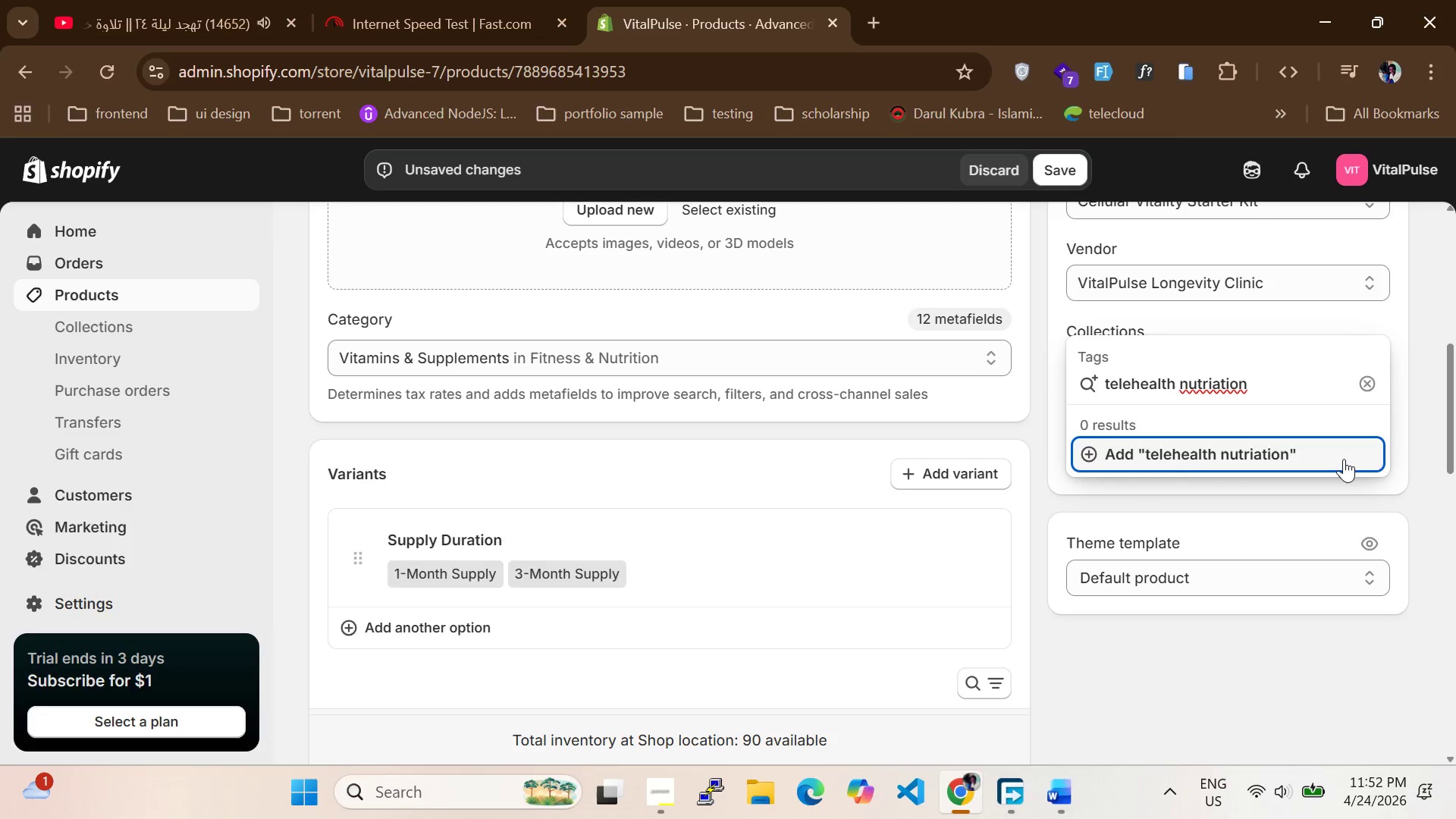 
left_click([1169, 444])
 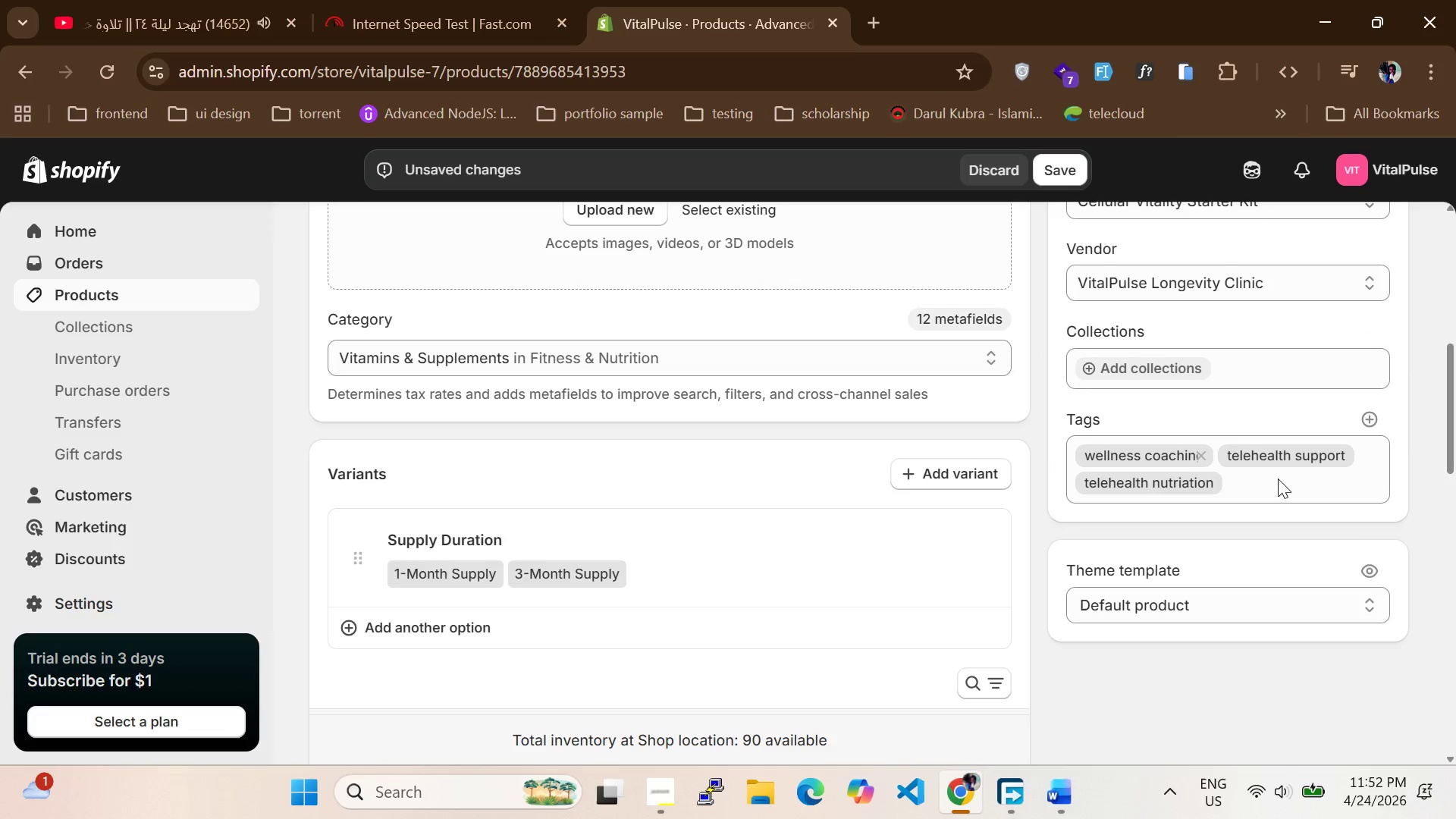 
left_click([1278, 479])
 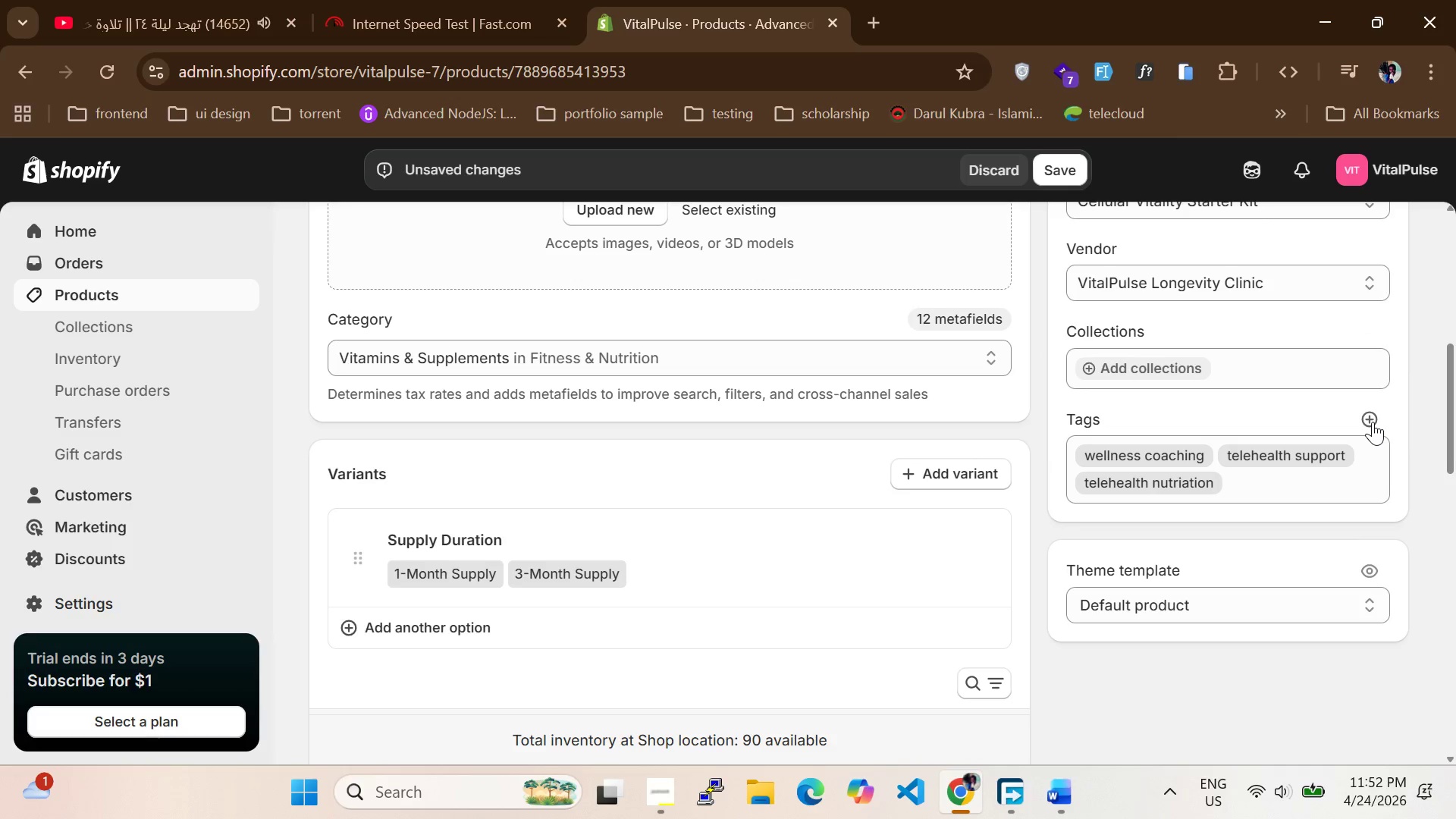 
left_click([1373, 422])
 